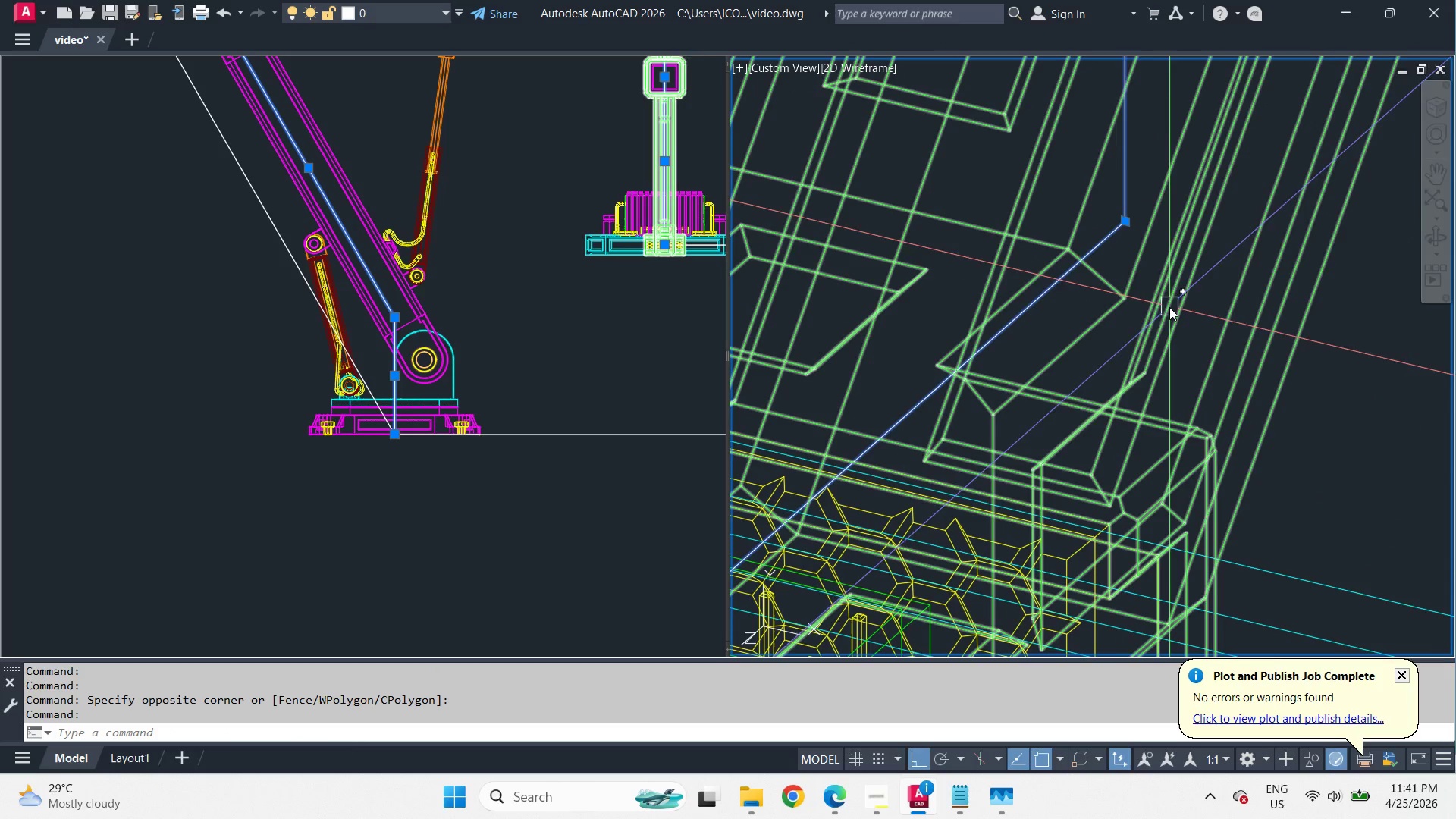 
scroll: coordinate [1147, 238], scroll_direction: up, amount: 6.0
 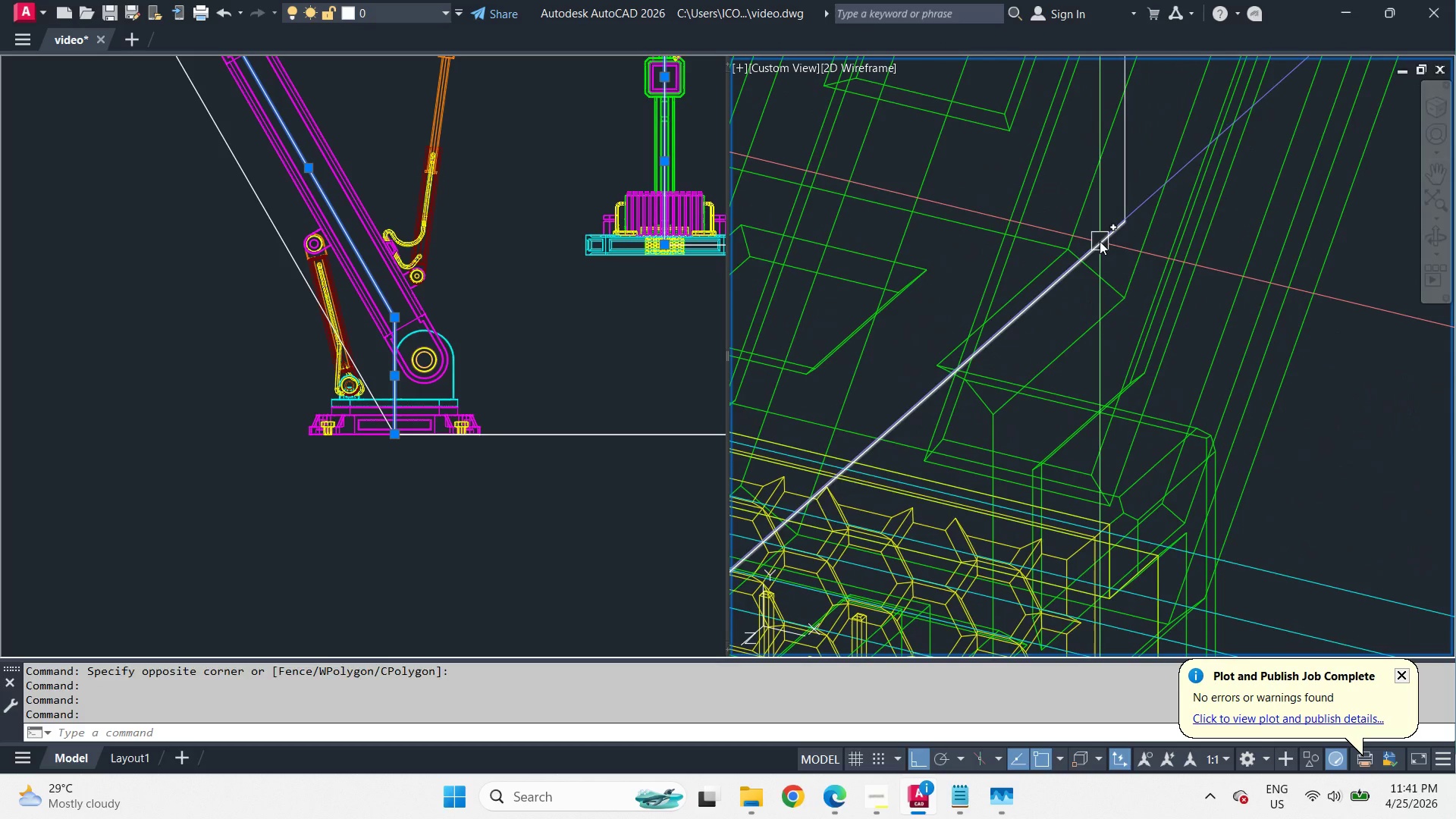 
key(J)
 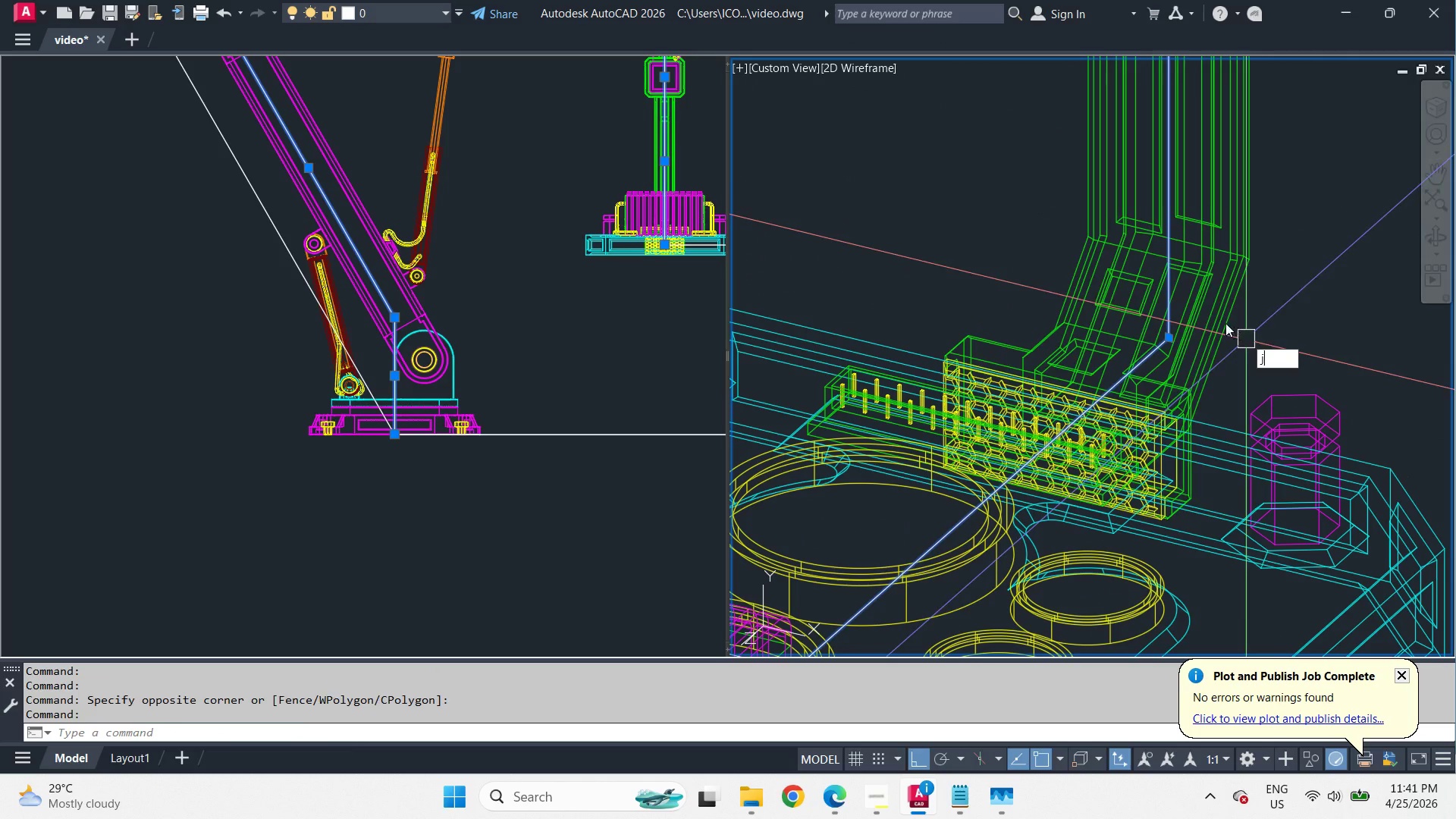 
key(Space)
 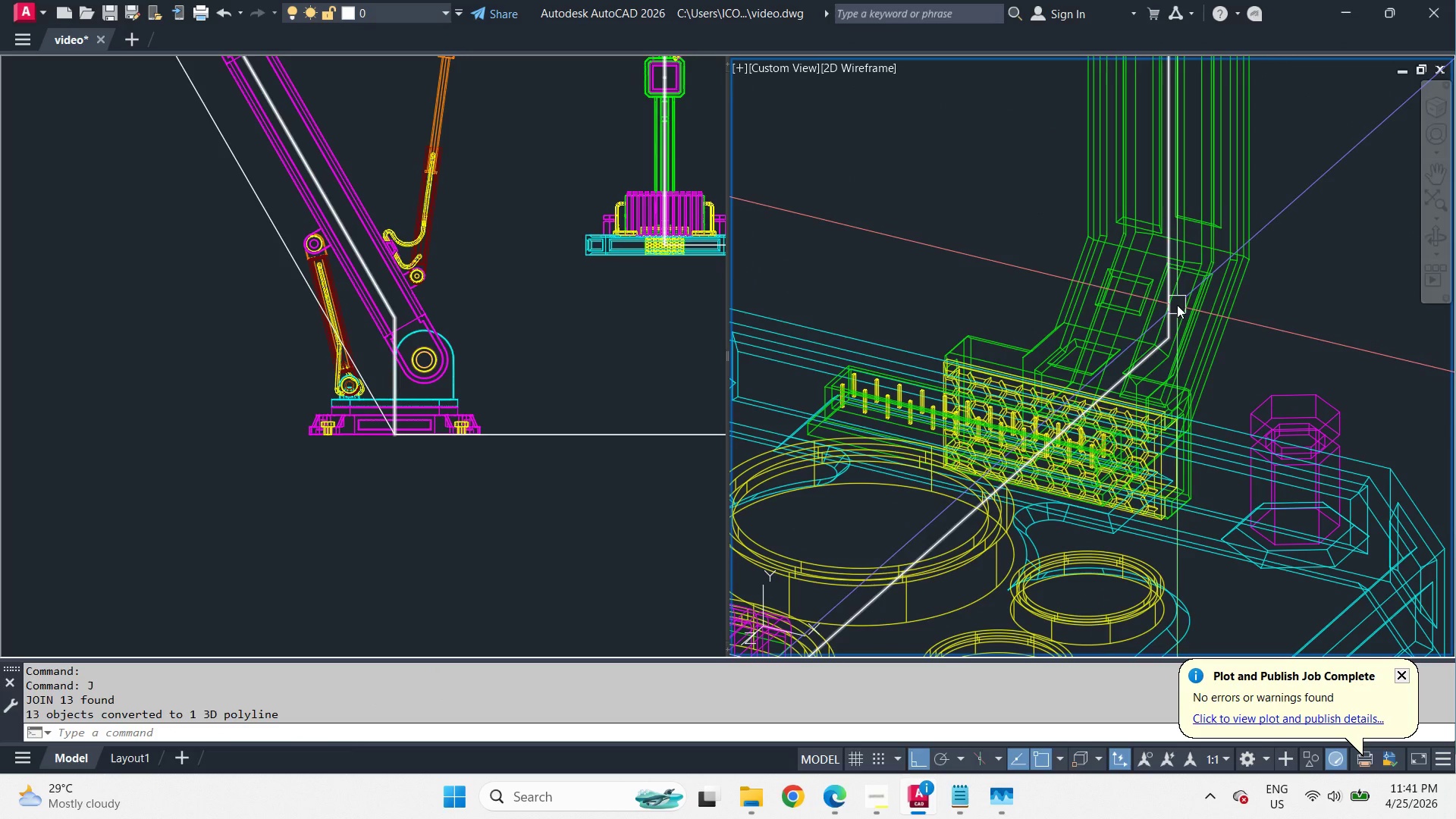 
left_click([1176, 305])
 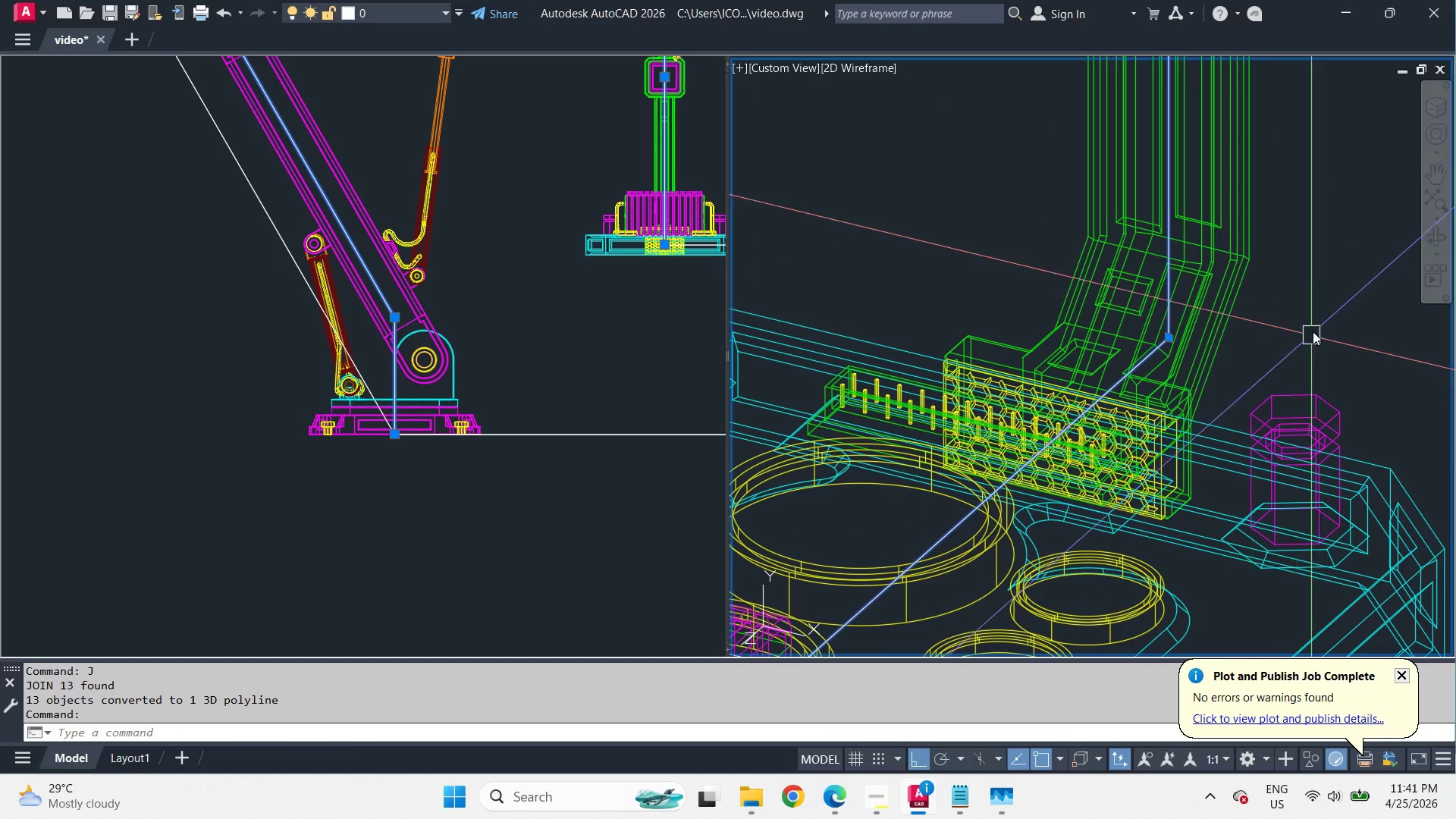 
scroll: coordinate [1334, 317], scroll_direction: down, amount: 8.0
 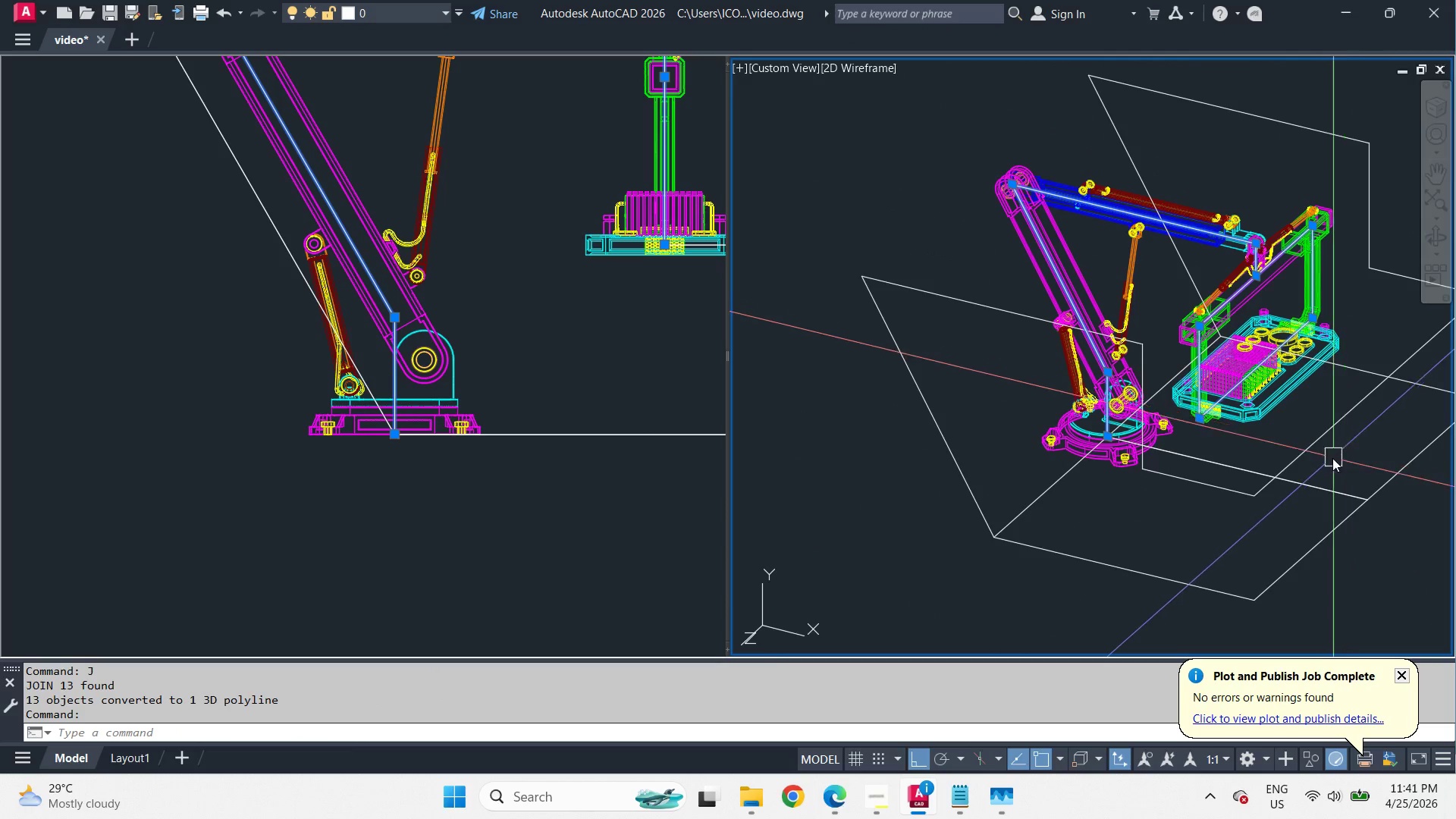 
key(Escape)
type(ani )
 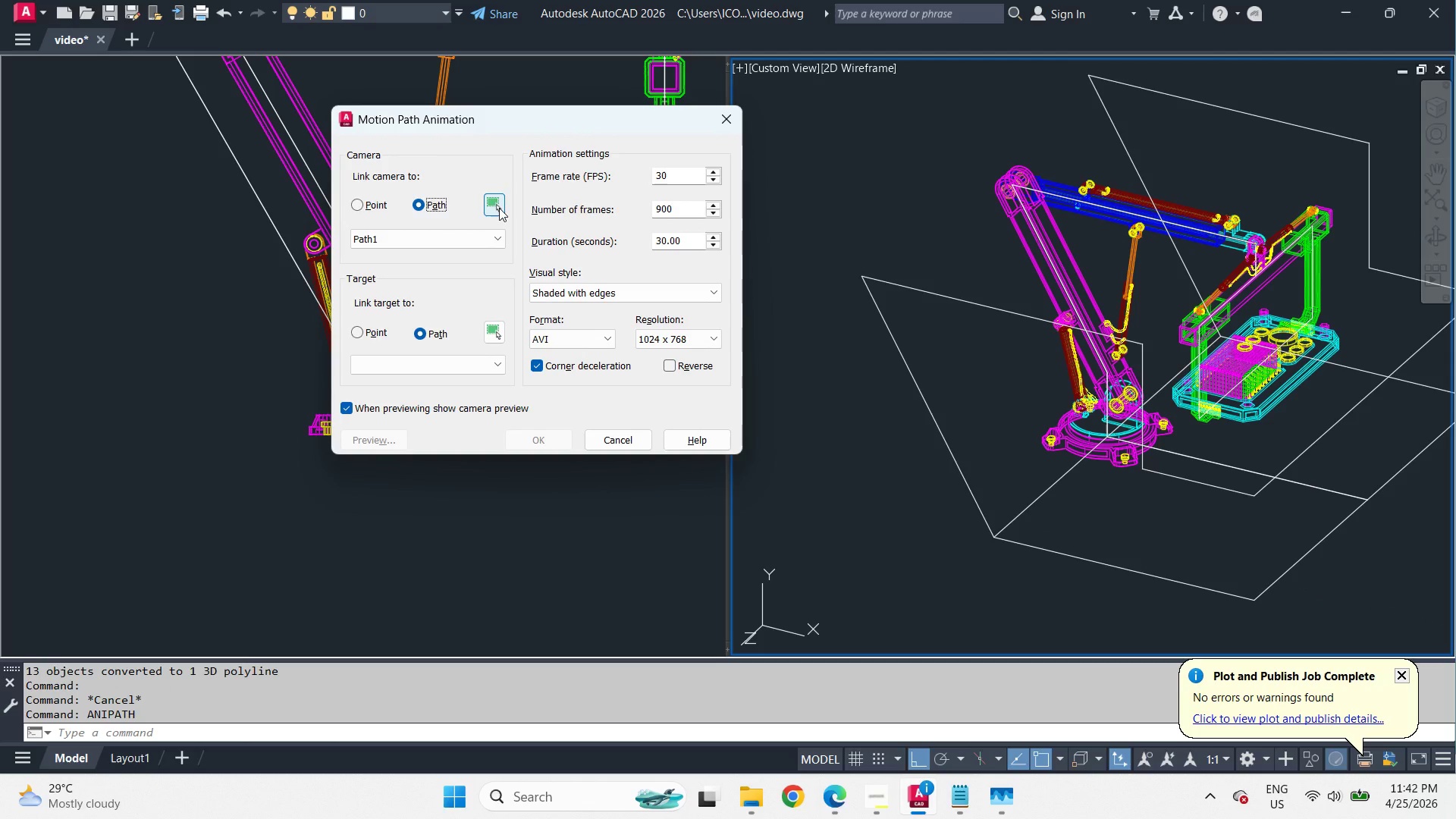 
left_click([492, 337])
 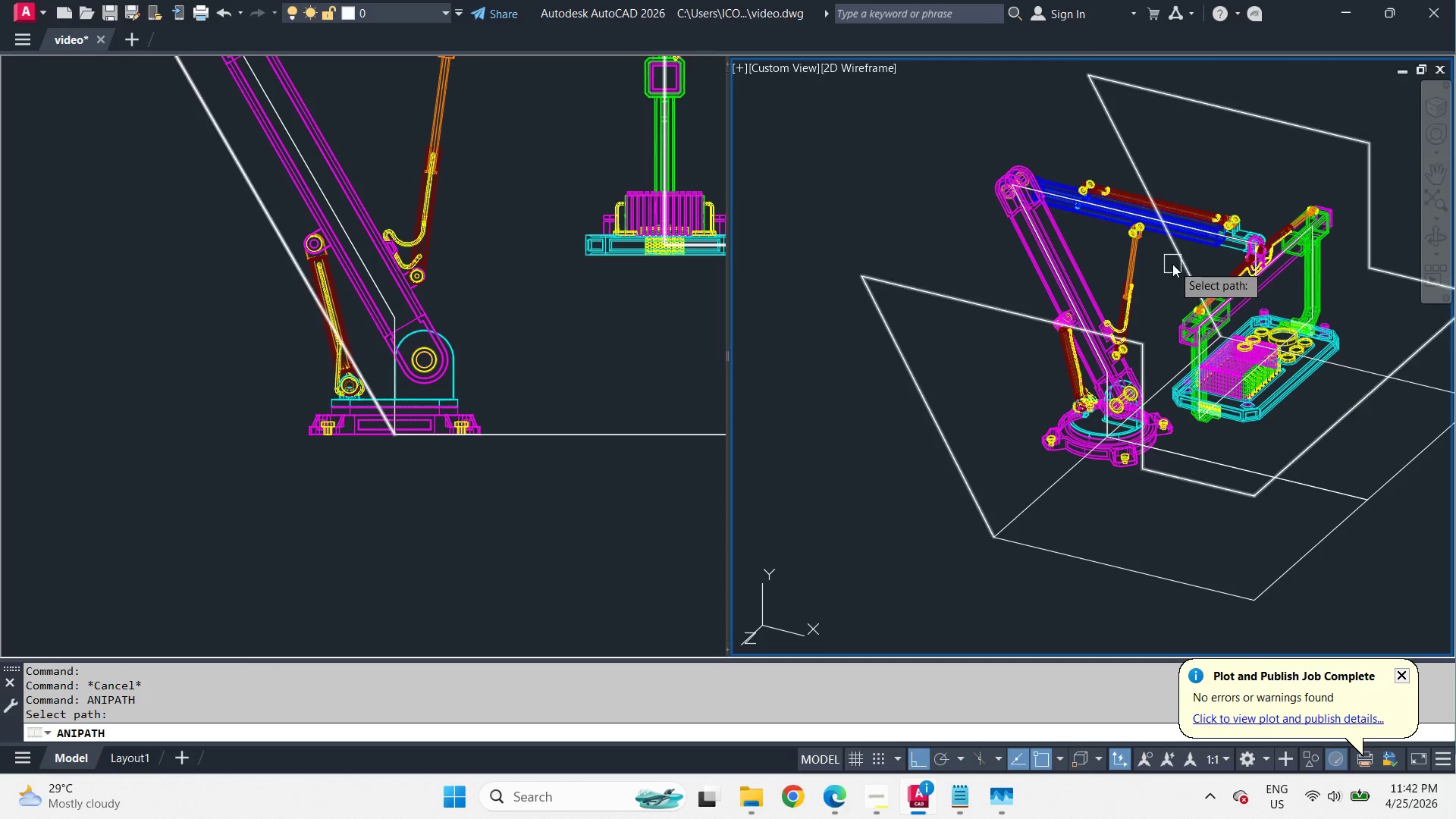 
left_click([971, 490])
 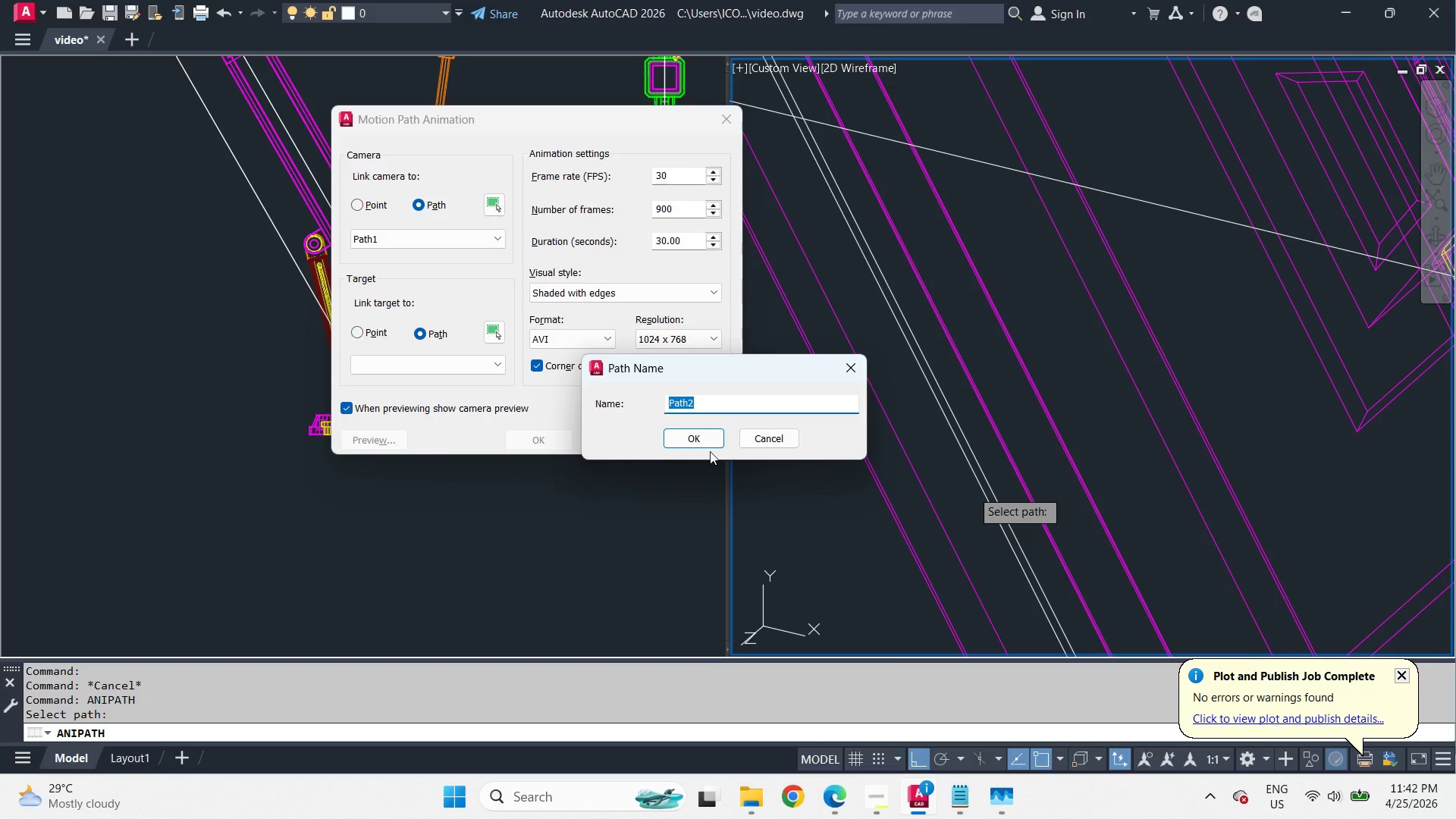 
scroll: coordinate [1013, 490], scroll_direction: up, amount: 7.0
 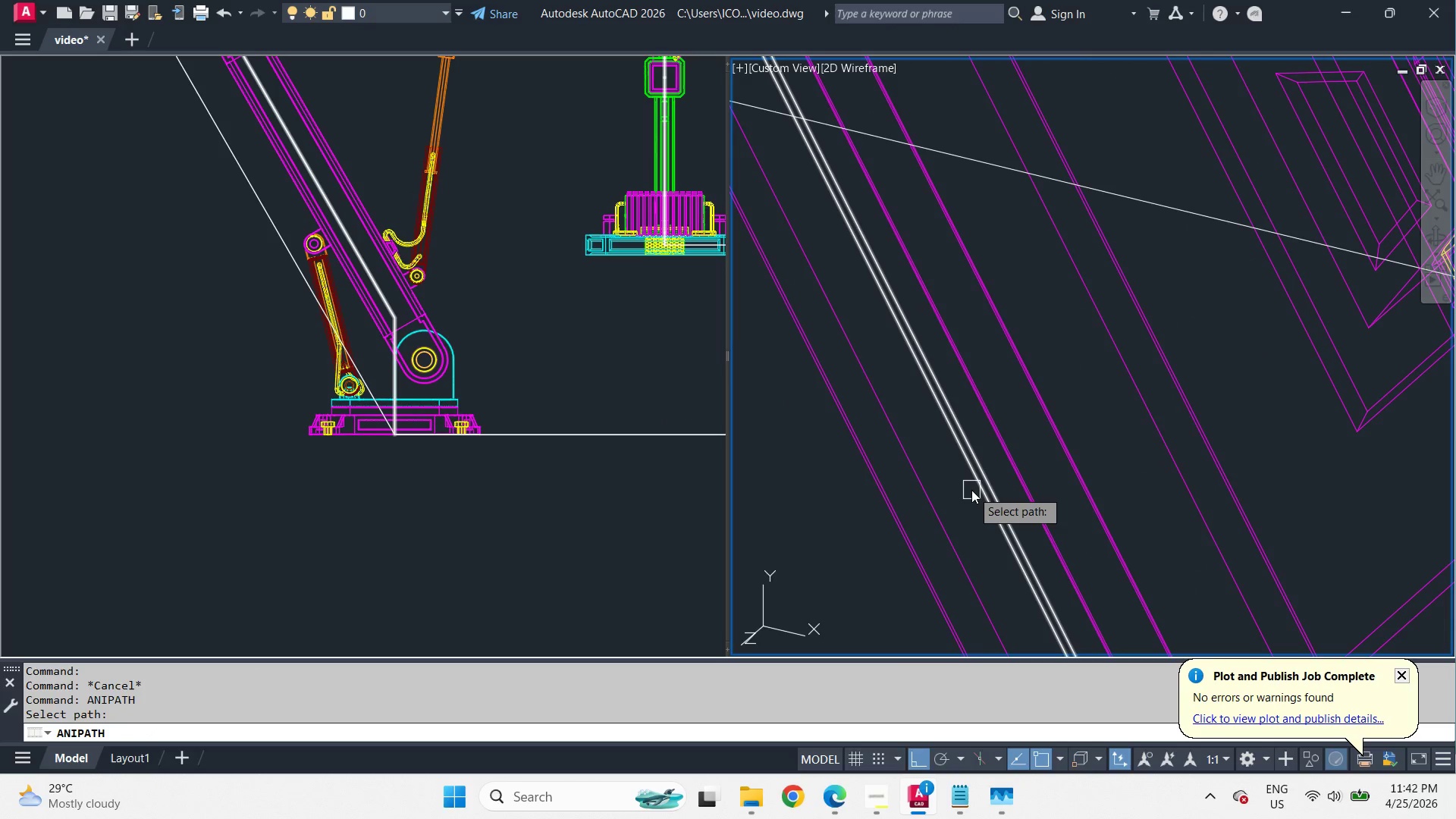 
left_click([692, 439])
 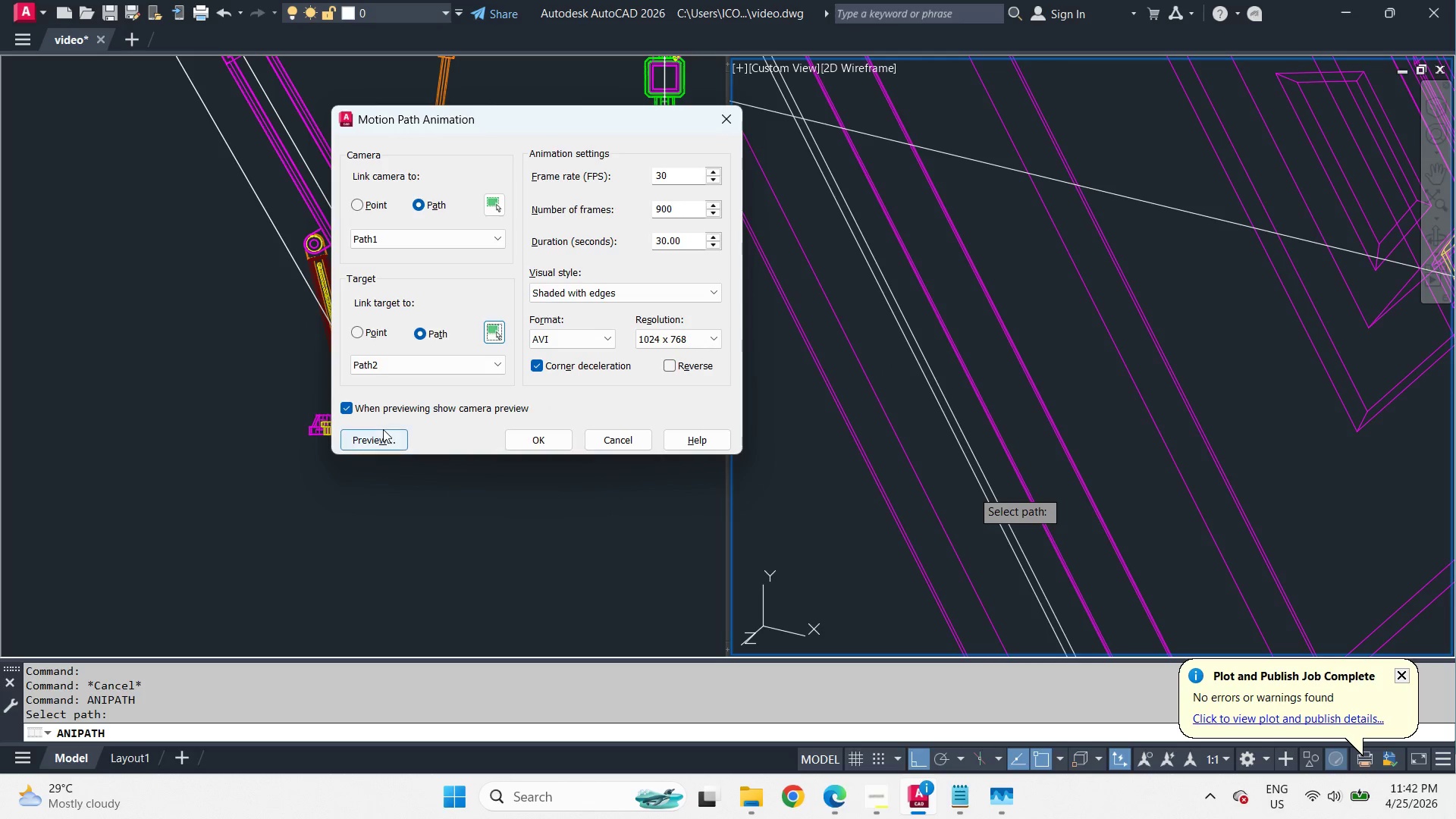 
left_click([375, 440])
 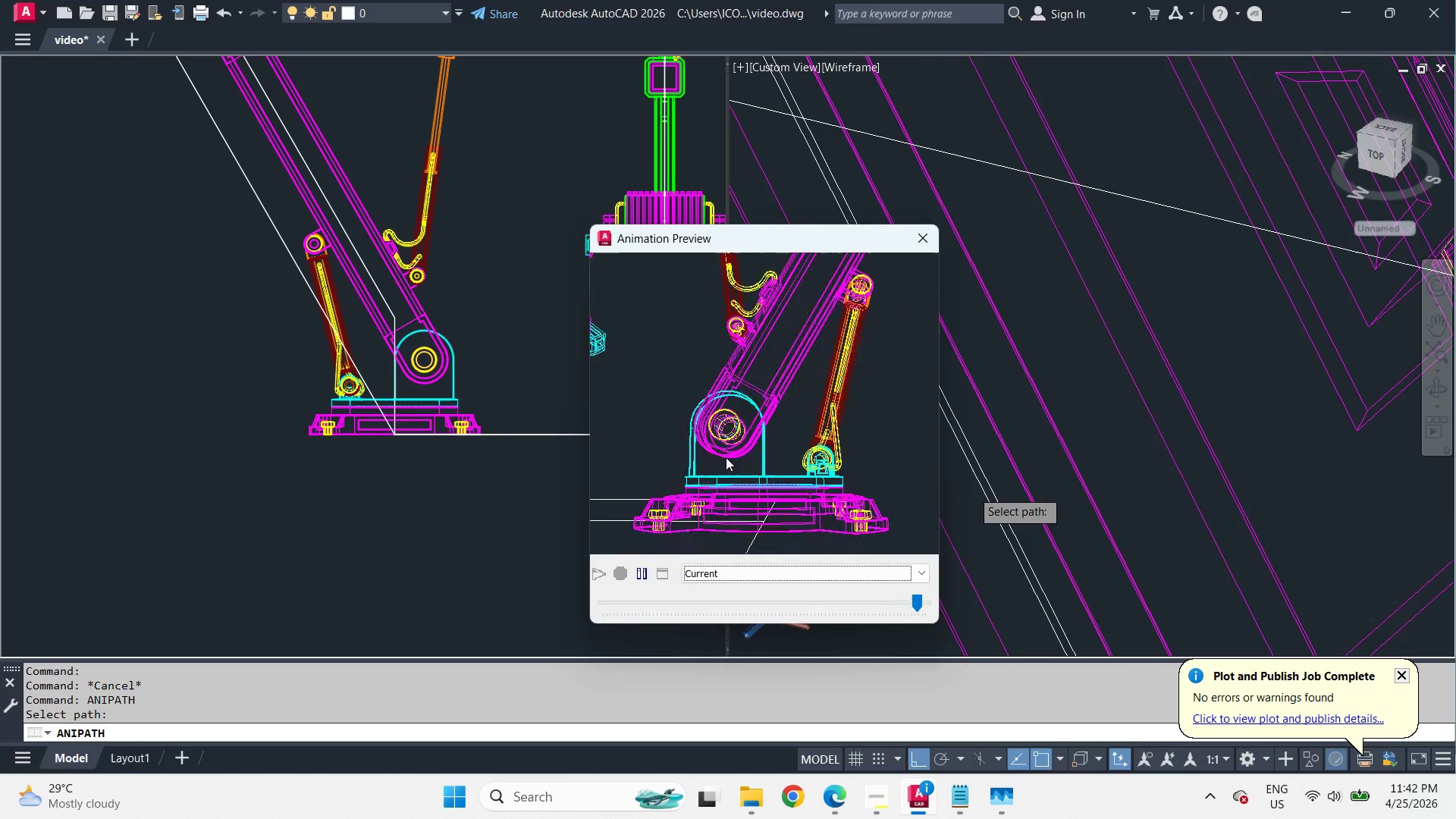 
wait(19.64)
 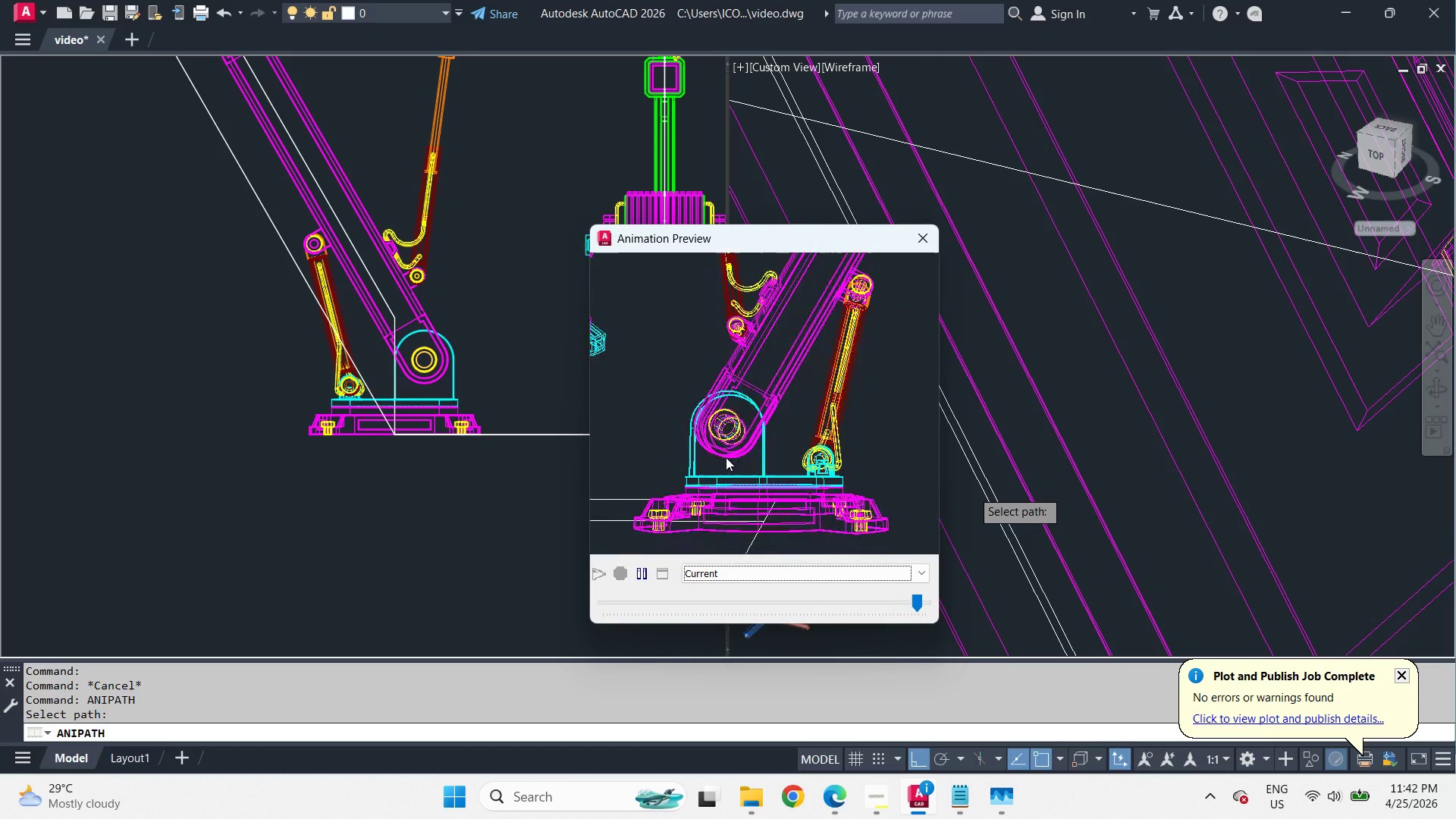 
left_click([760, 572])
 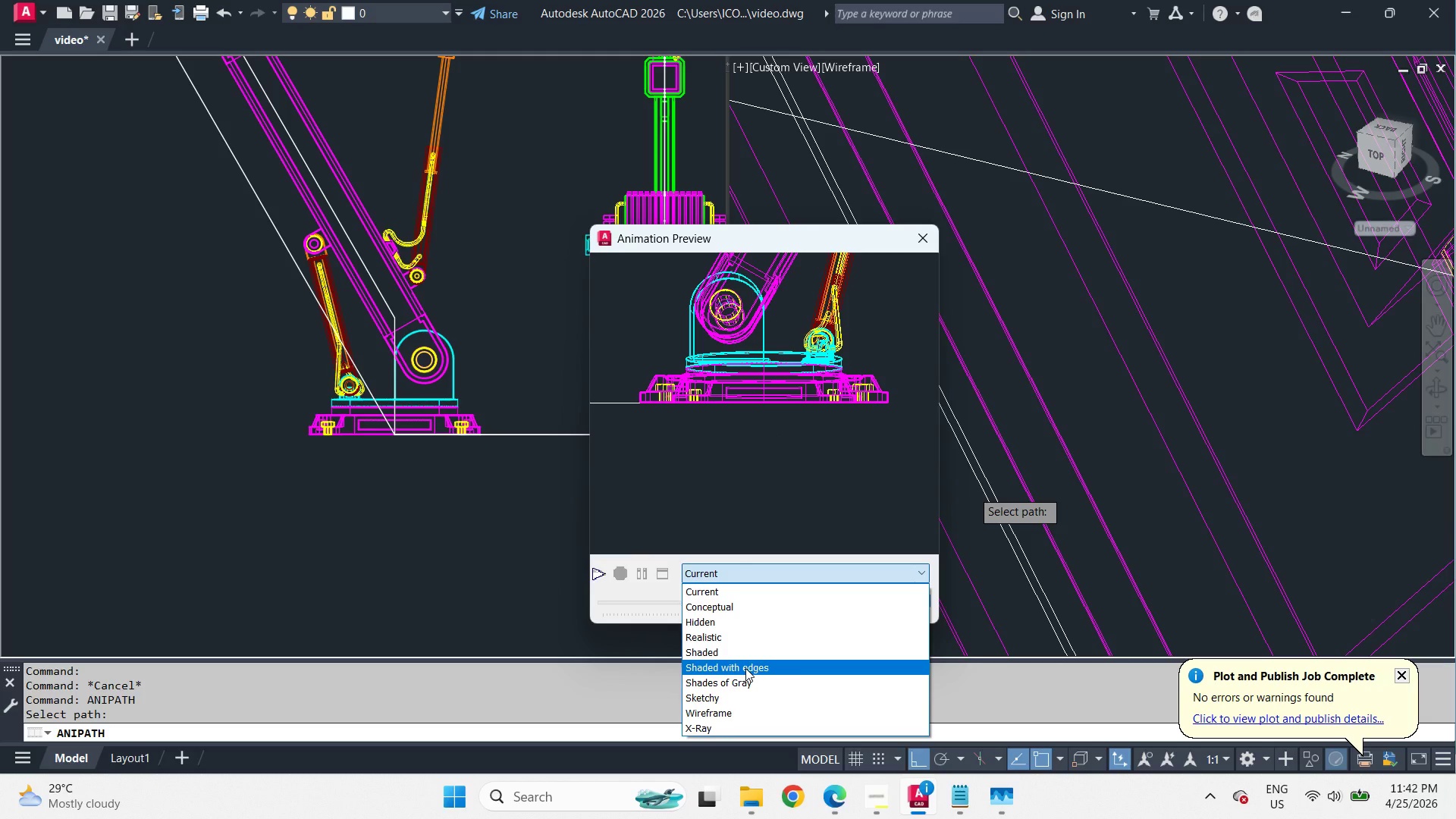 
left_click([745, 668])
 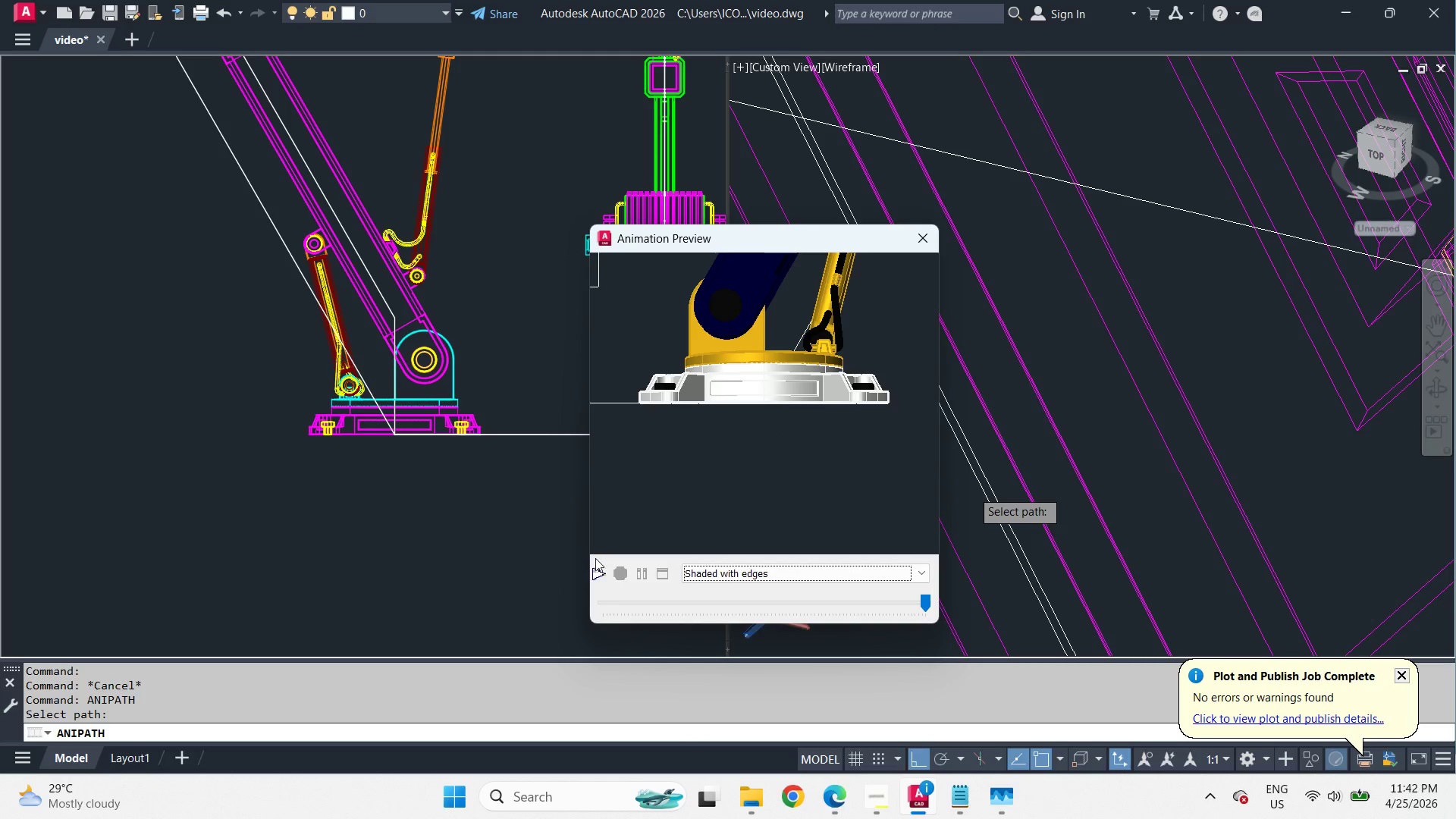 
left_click([592, 576])
 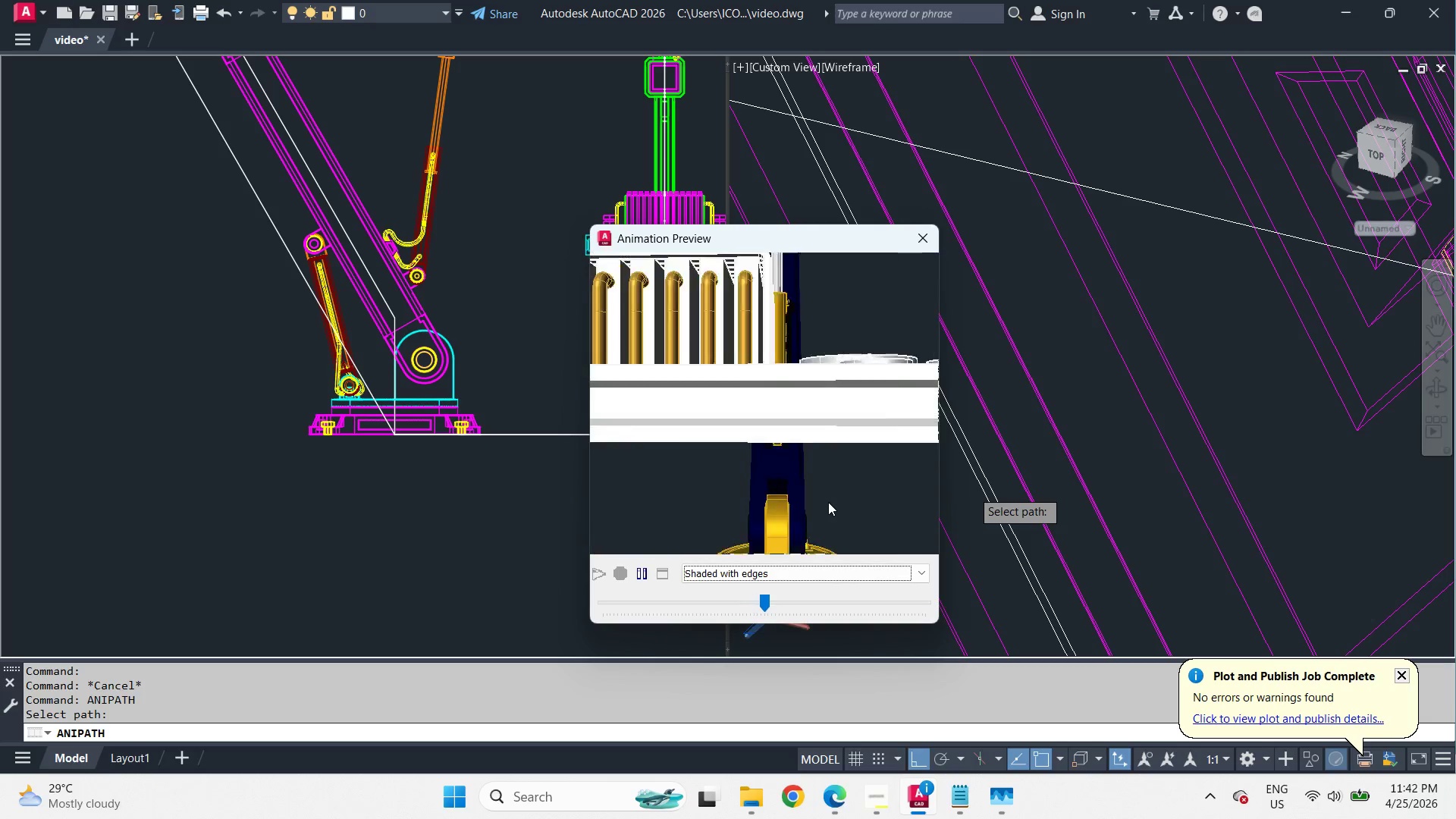 
wait(12.28)
 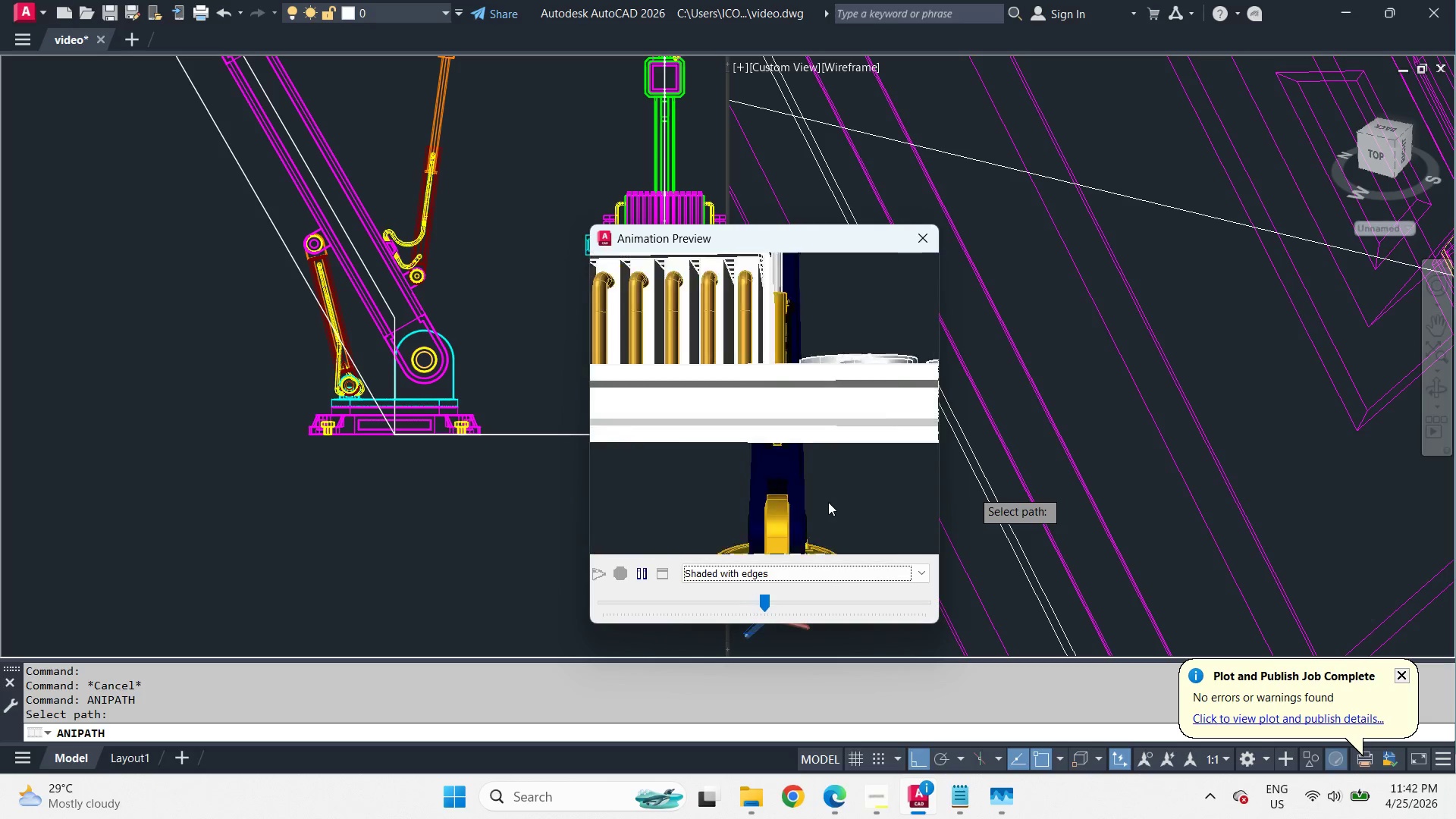 
left_click_drag(start_coordinate=[873, 601], to_coordinate=[645, 614])
 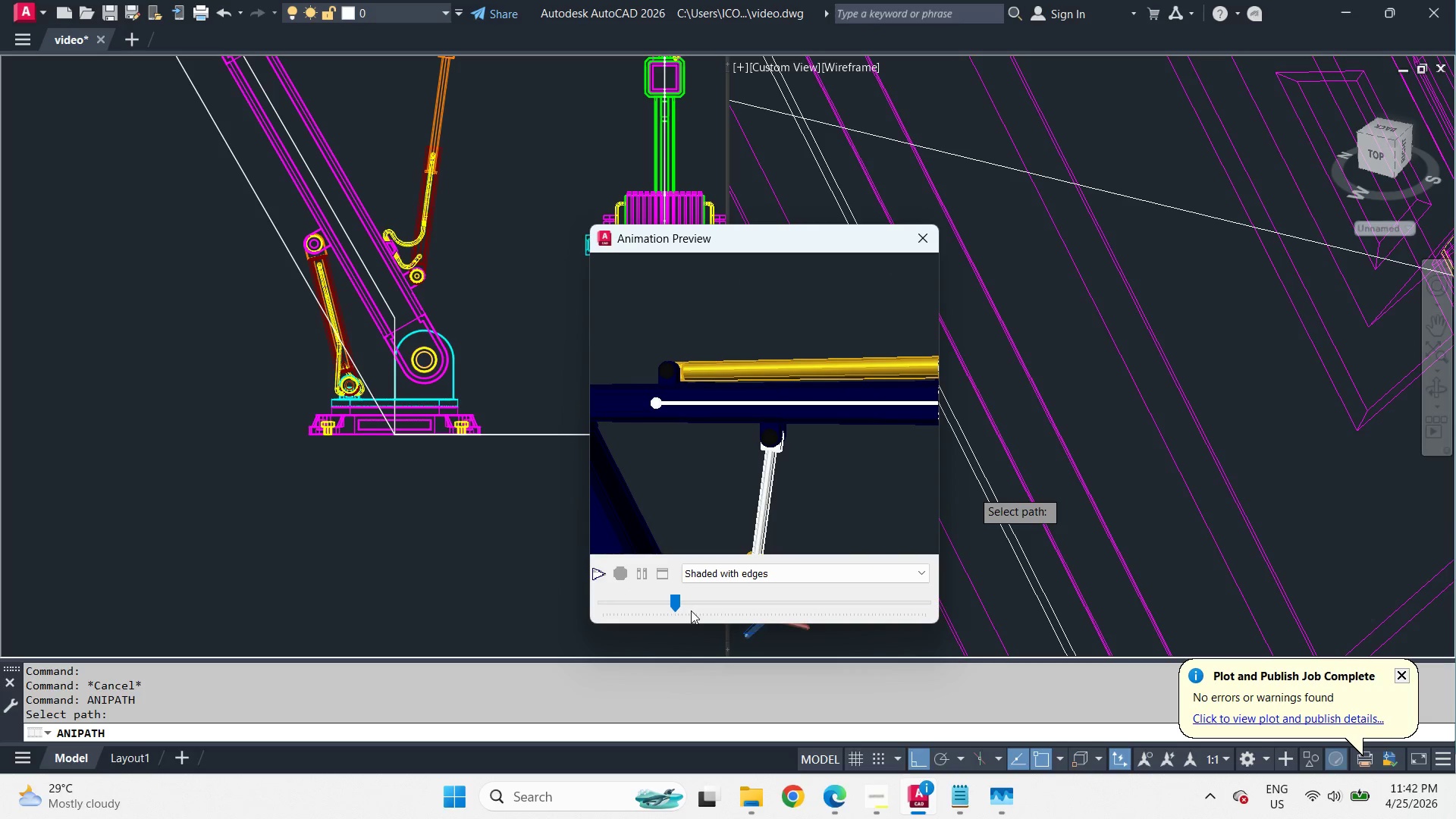 
left_click_drag(start_coordinate=[673, 606], to_coordinate=[730, 620])
 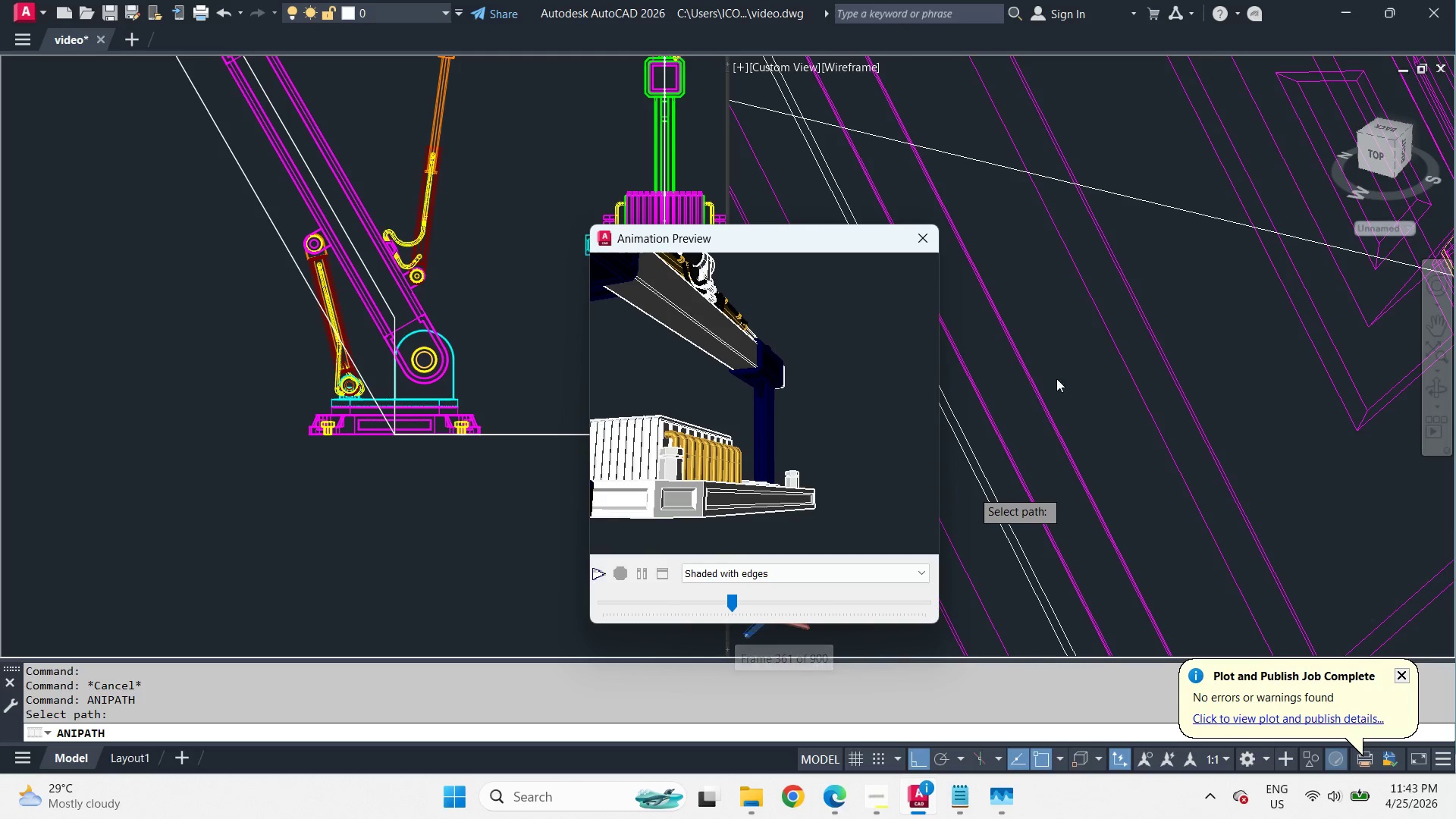 
left_click([1056, 378])
 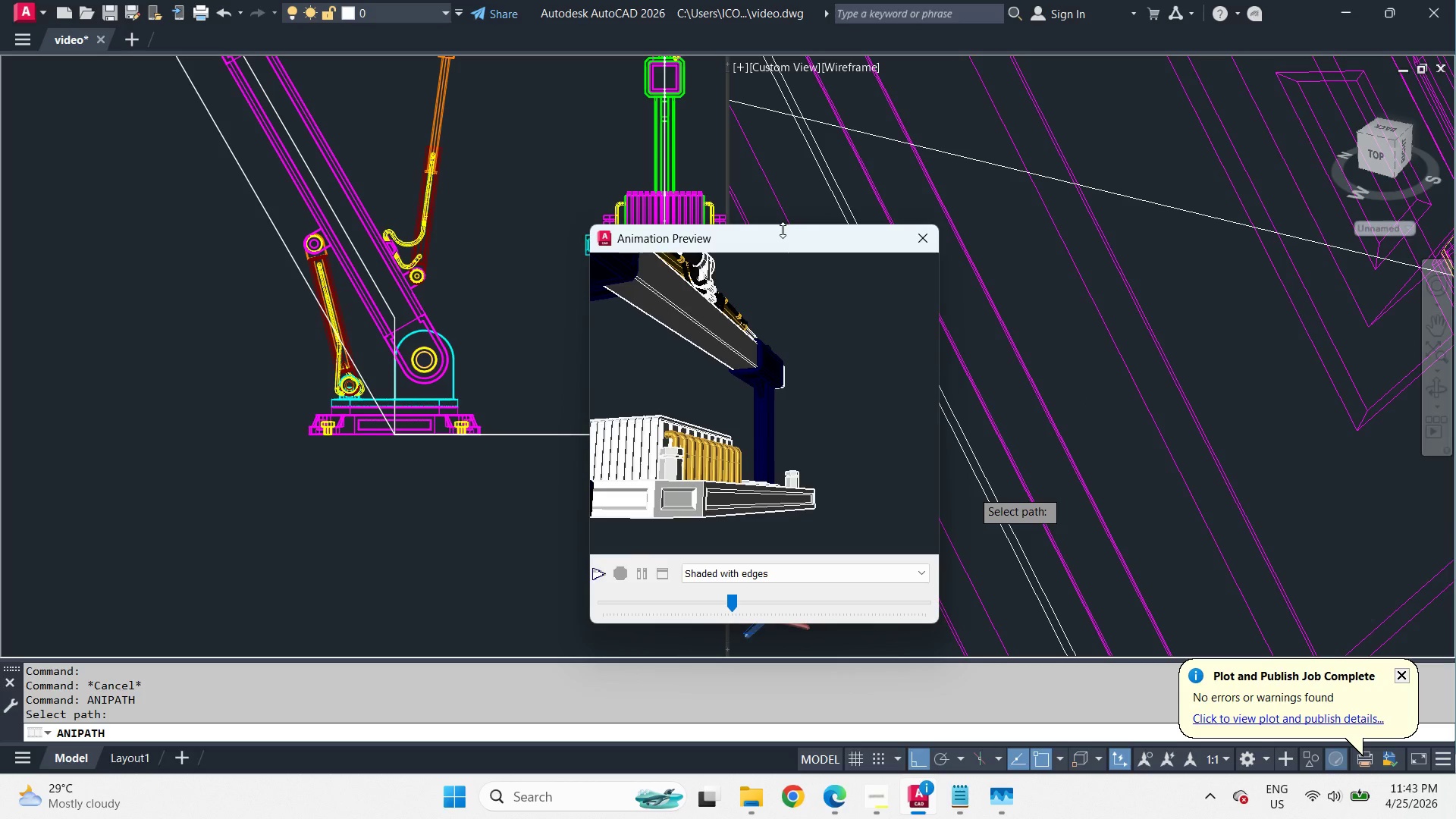 
left_click_drag(start_coordinate=[783, 239], to_coordinate=[443, 127])
 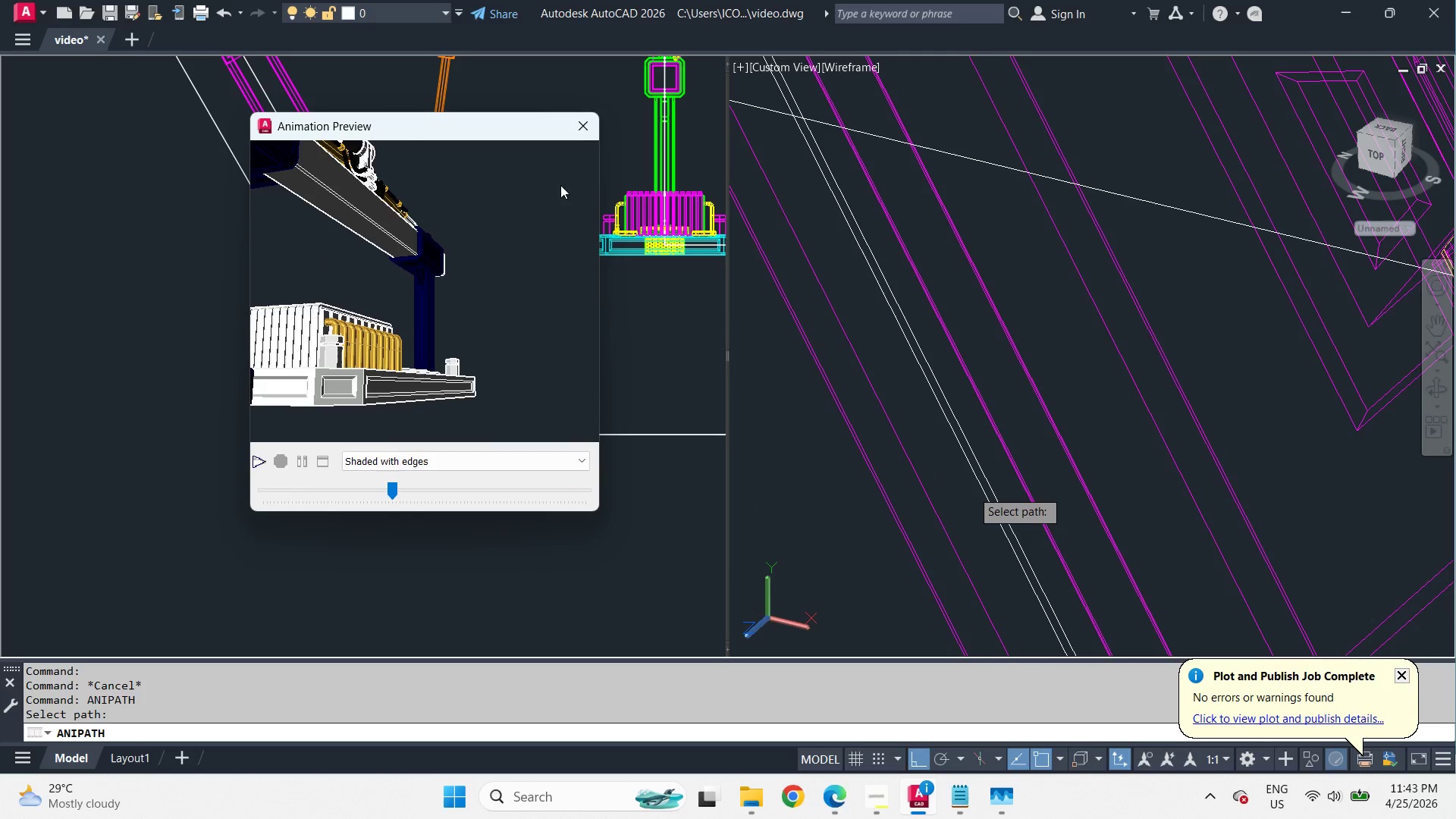 
left_click([578, 123])
 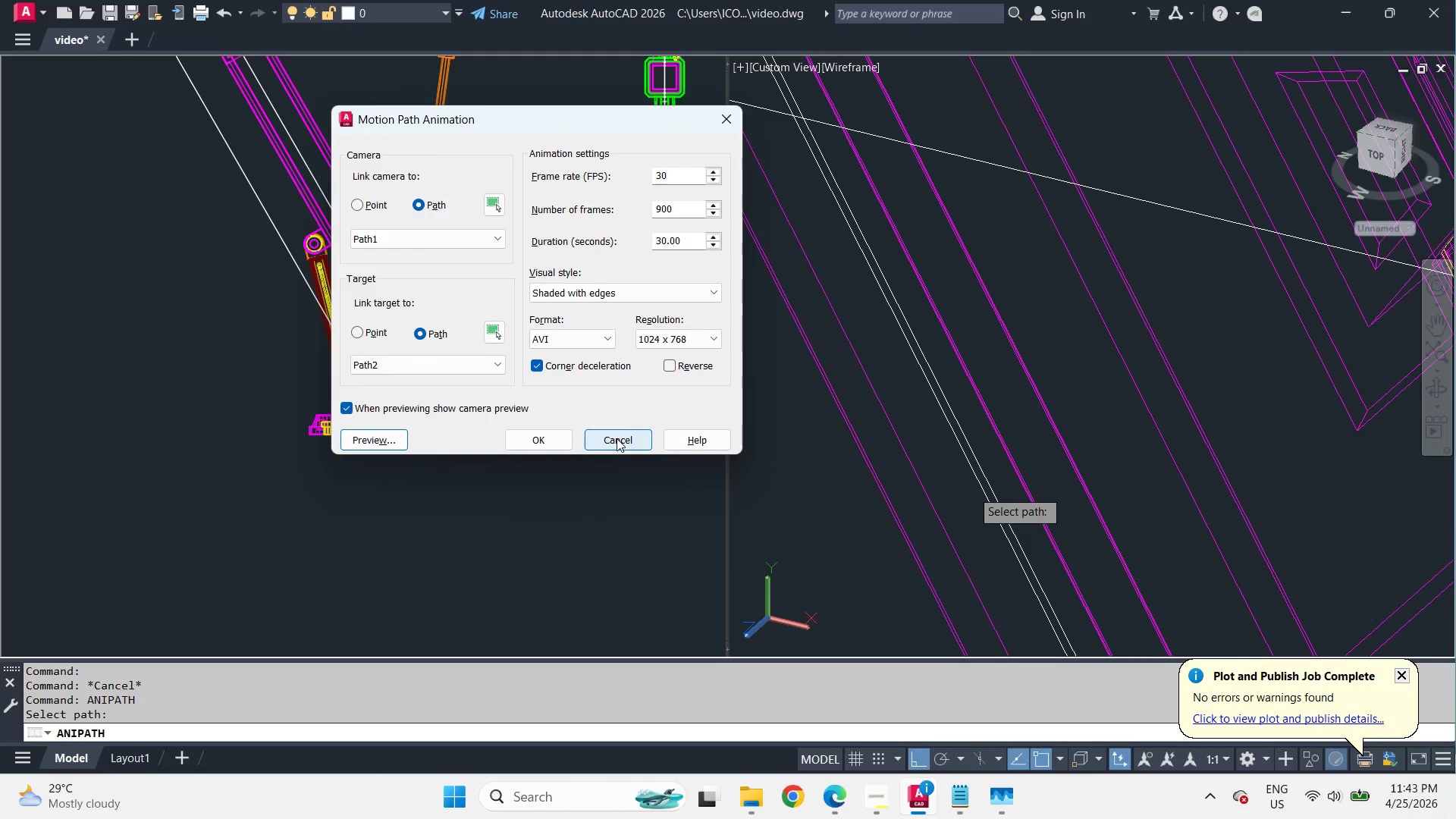 
left_click([617, 438])
 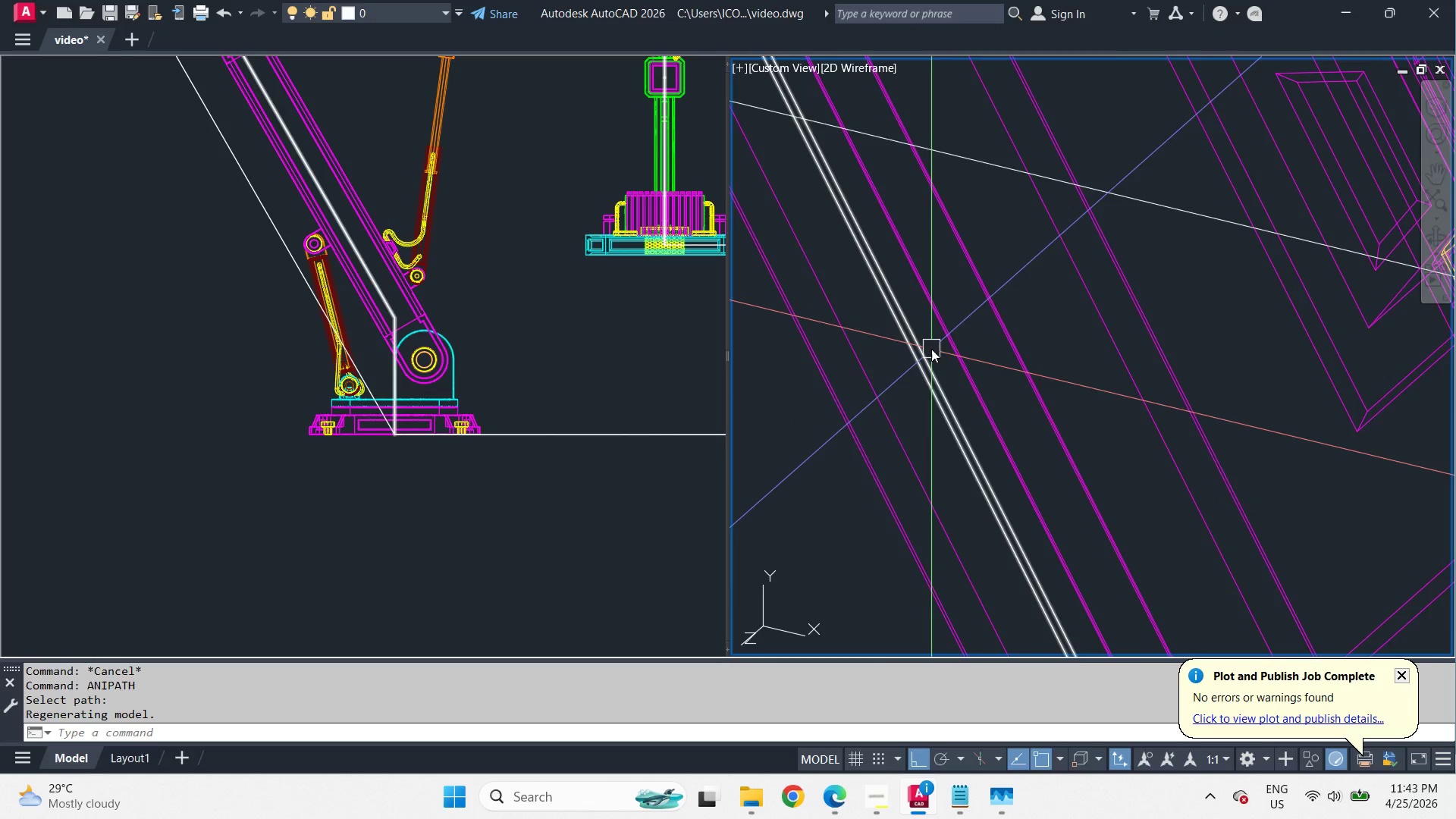 
scroll: coordinate [1100, 336], scroll_direction: down, amount: 8.0
 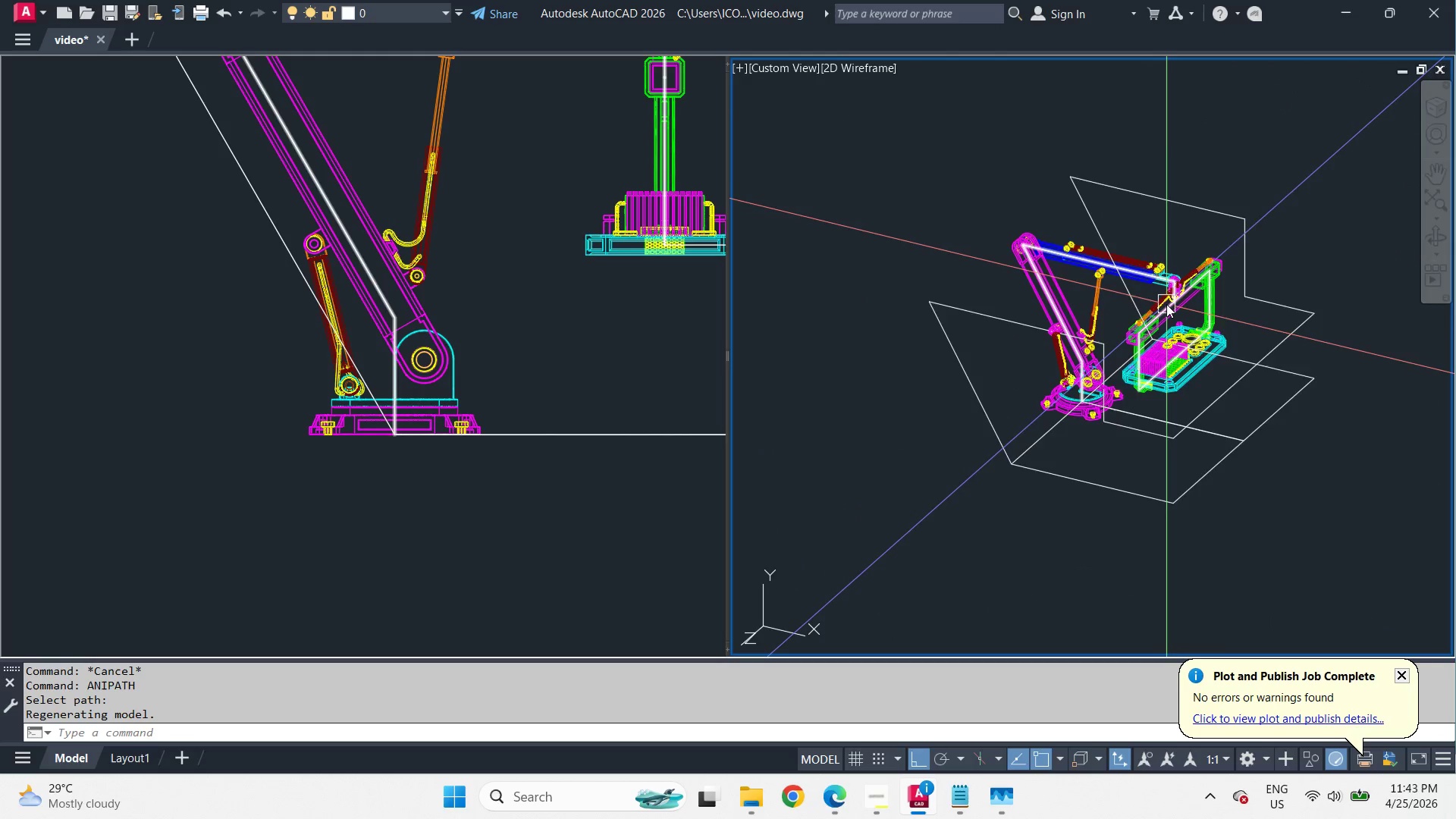 
scroll: coordinate [1167, 302], scroll_direction: up, amount: 1.0
 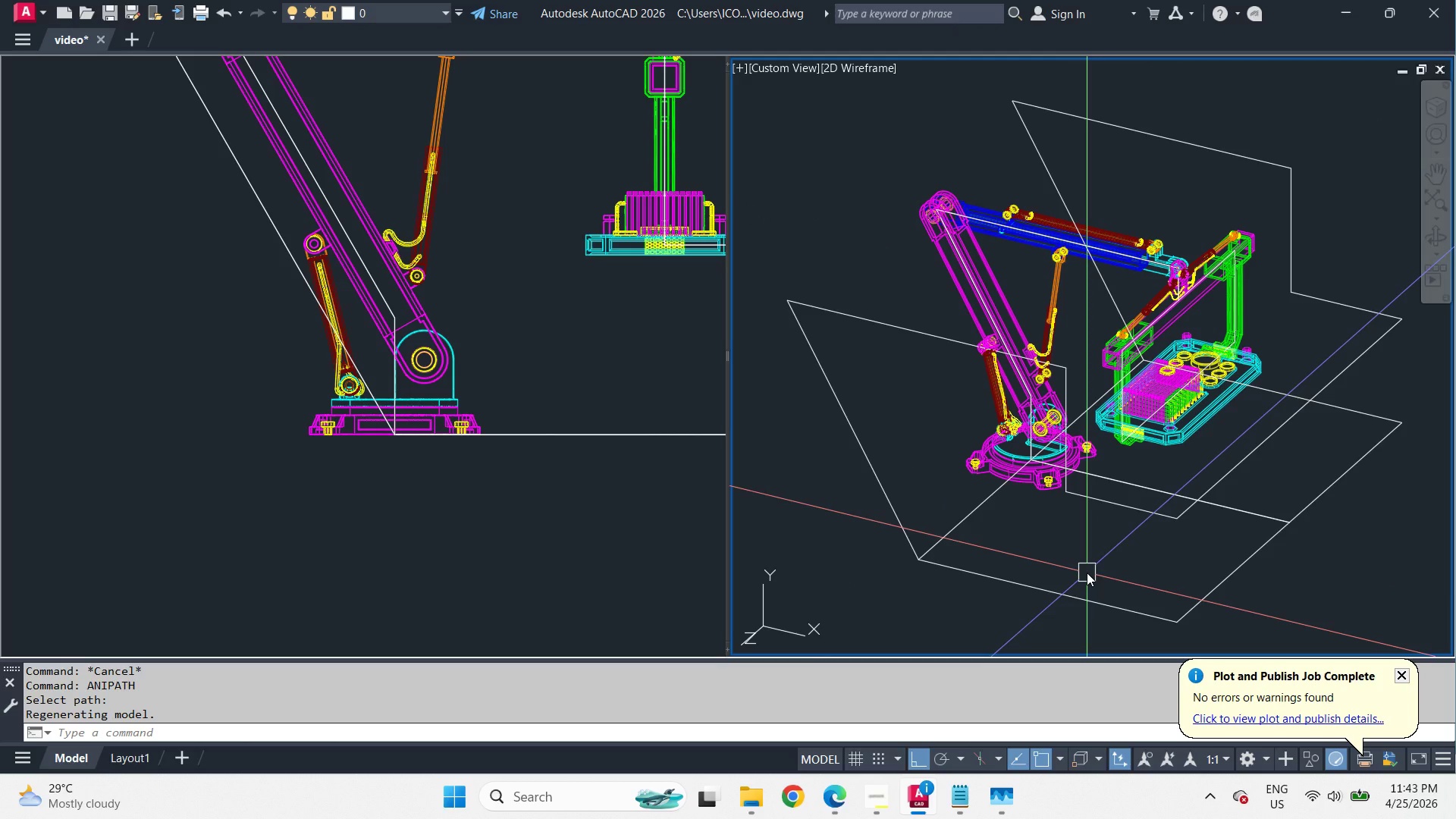 
type(ani )
 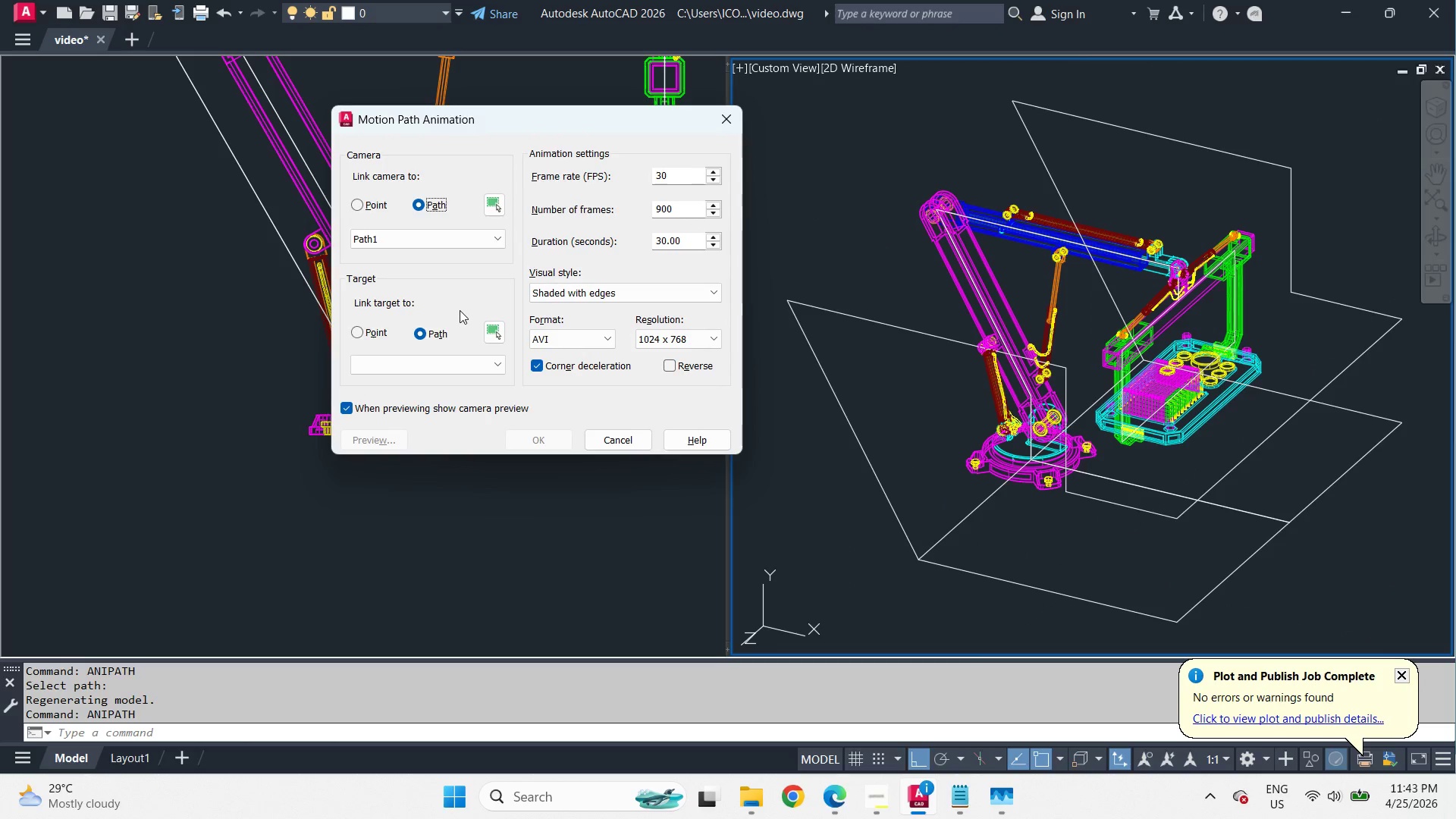 
left_click([497, 337])
 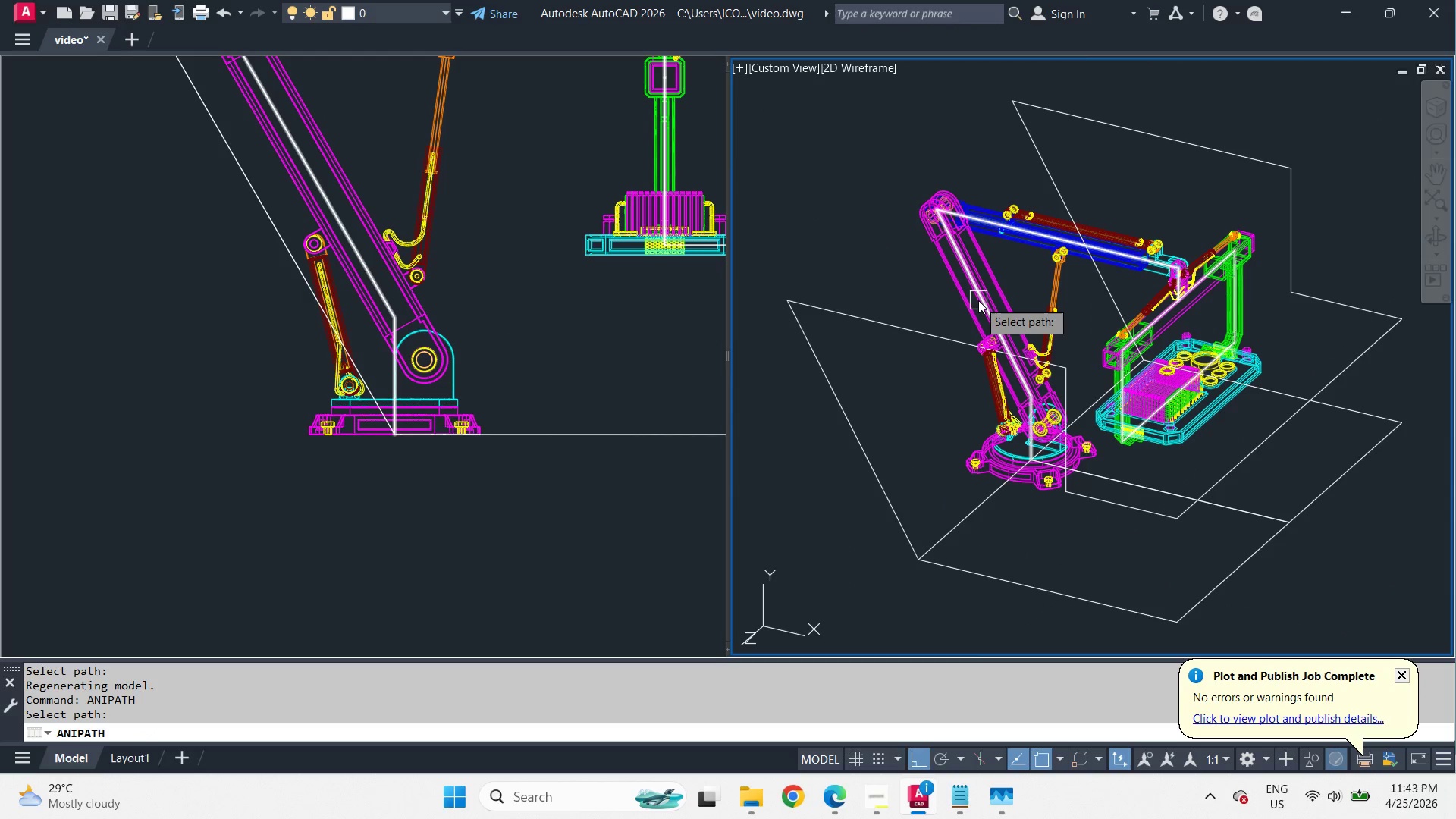 
left_click([978, 300])
 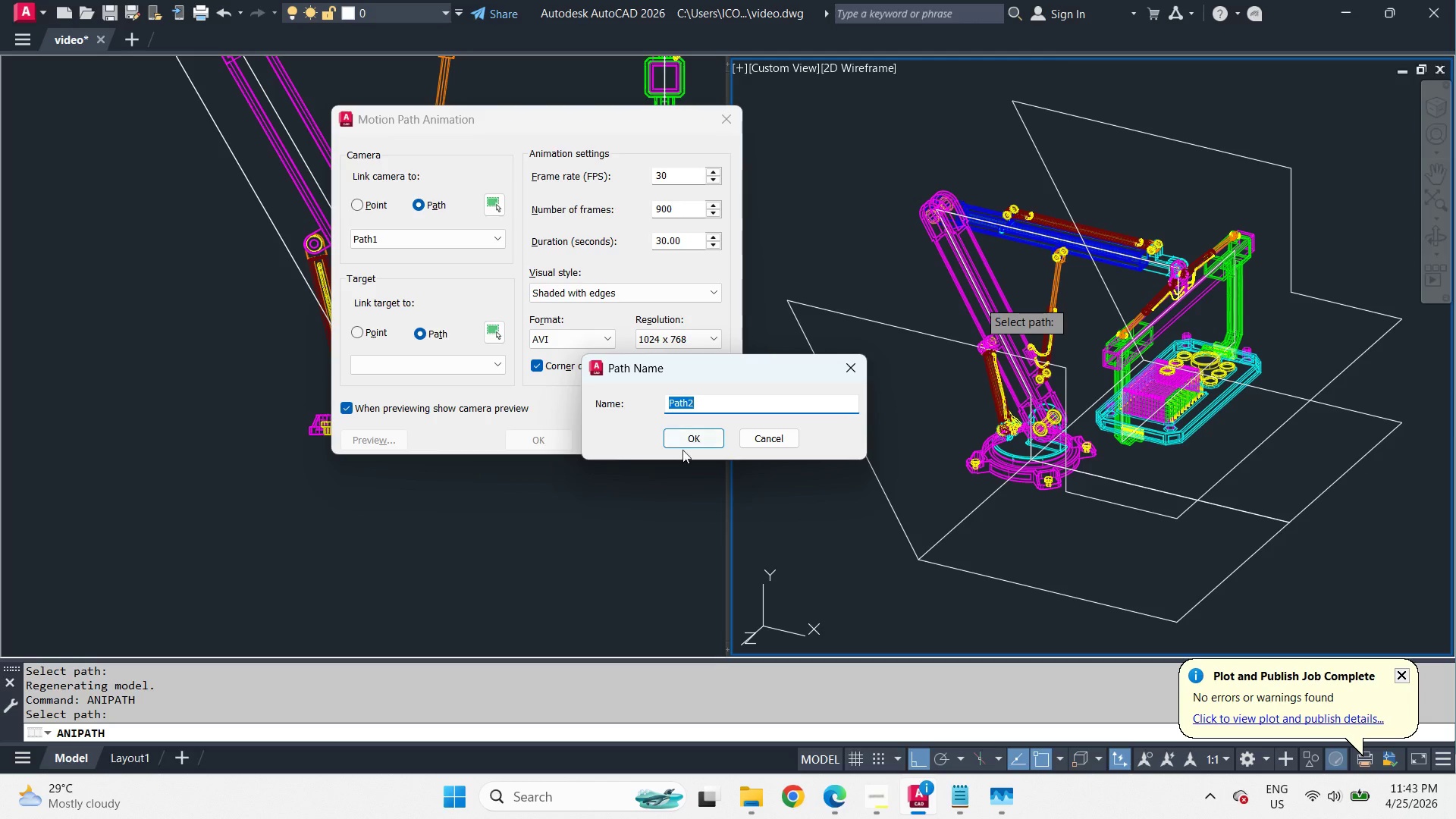 
left_click([682, 453])
 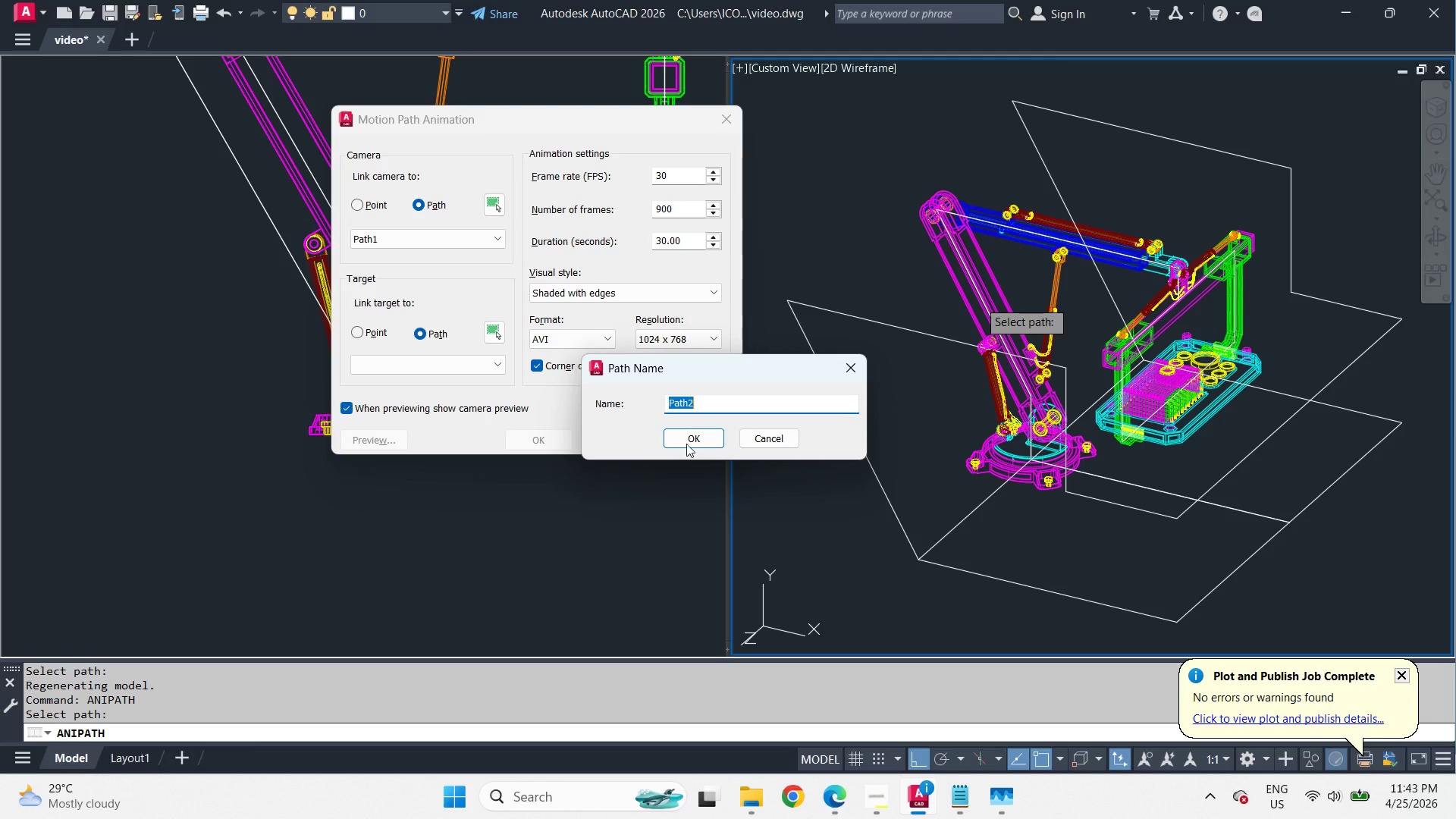 
left_click([707, 433])
 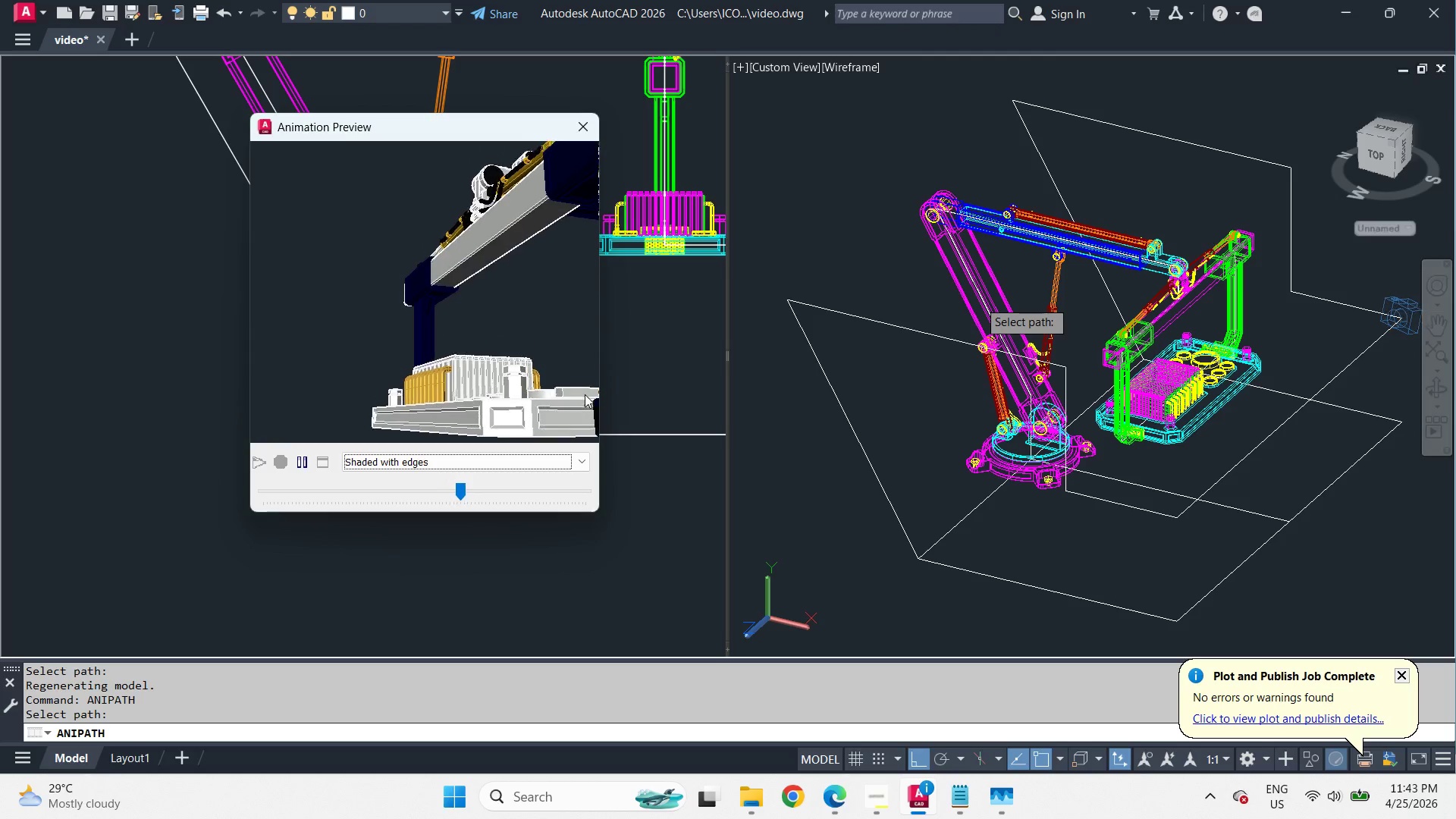 
wait(15.62)
 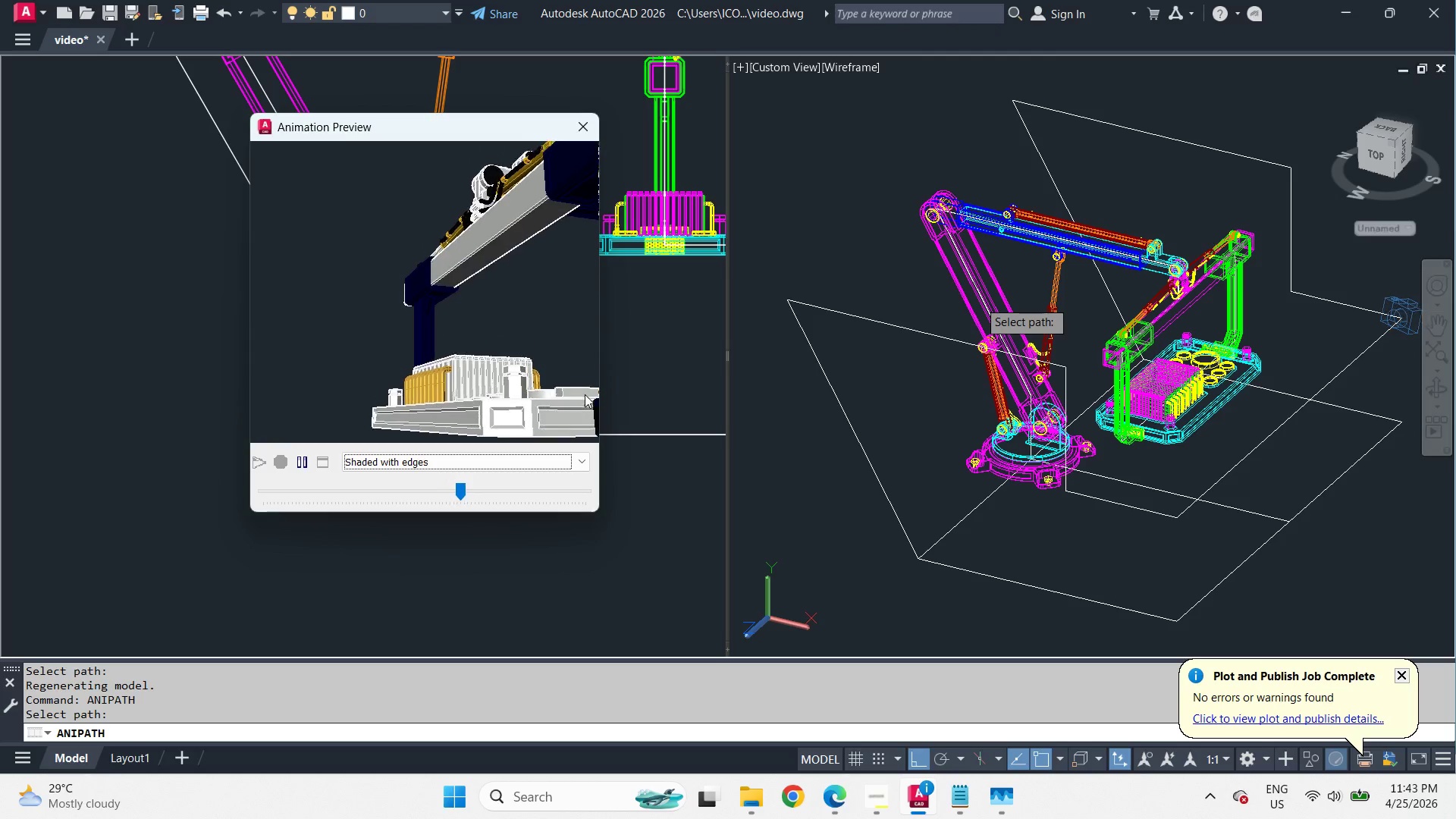 
left_click_drag(start_coordinate=[552, 494], to_coordinate=[528, 562])
 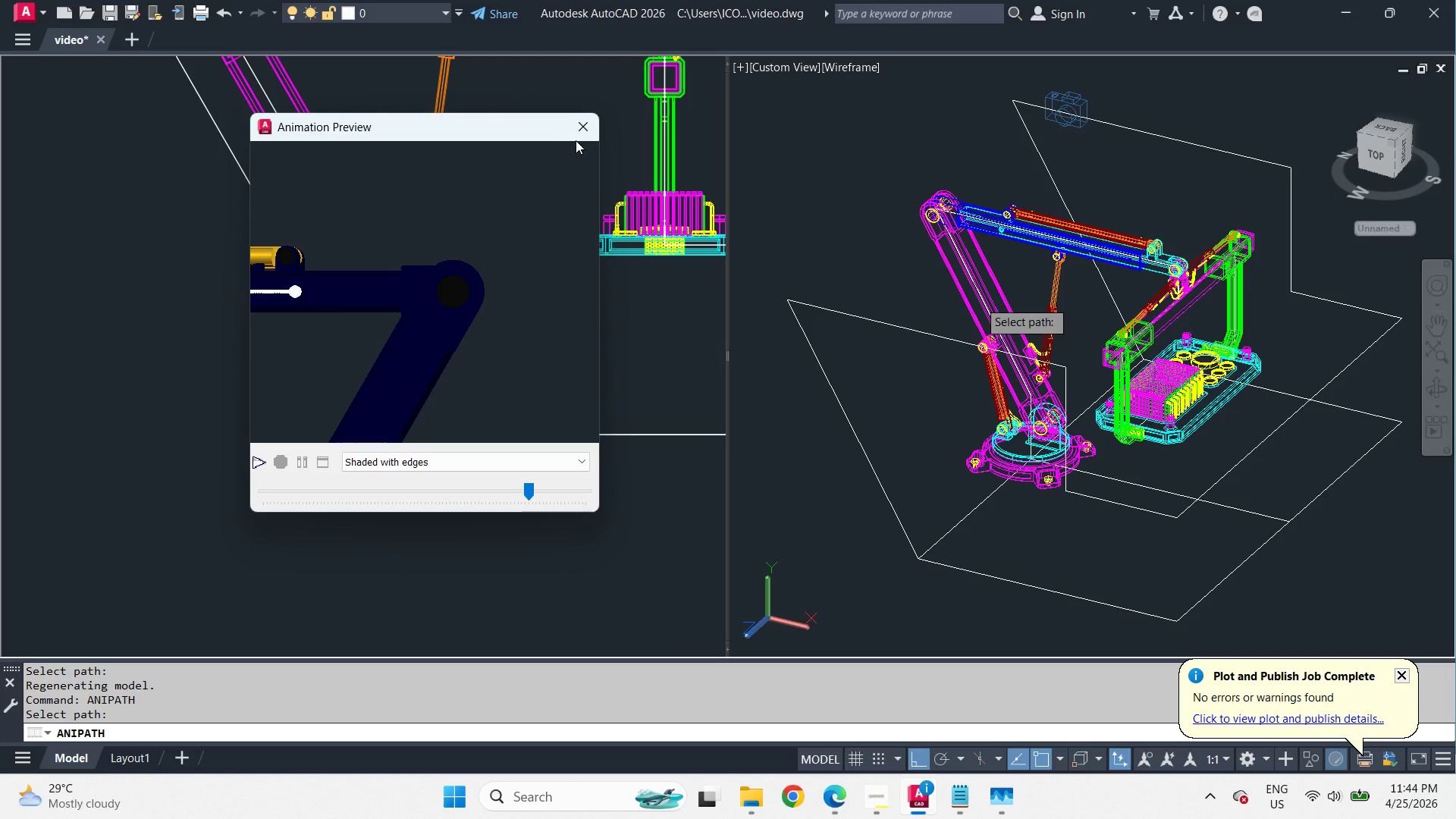 
left_click([580, 132])
 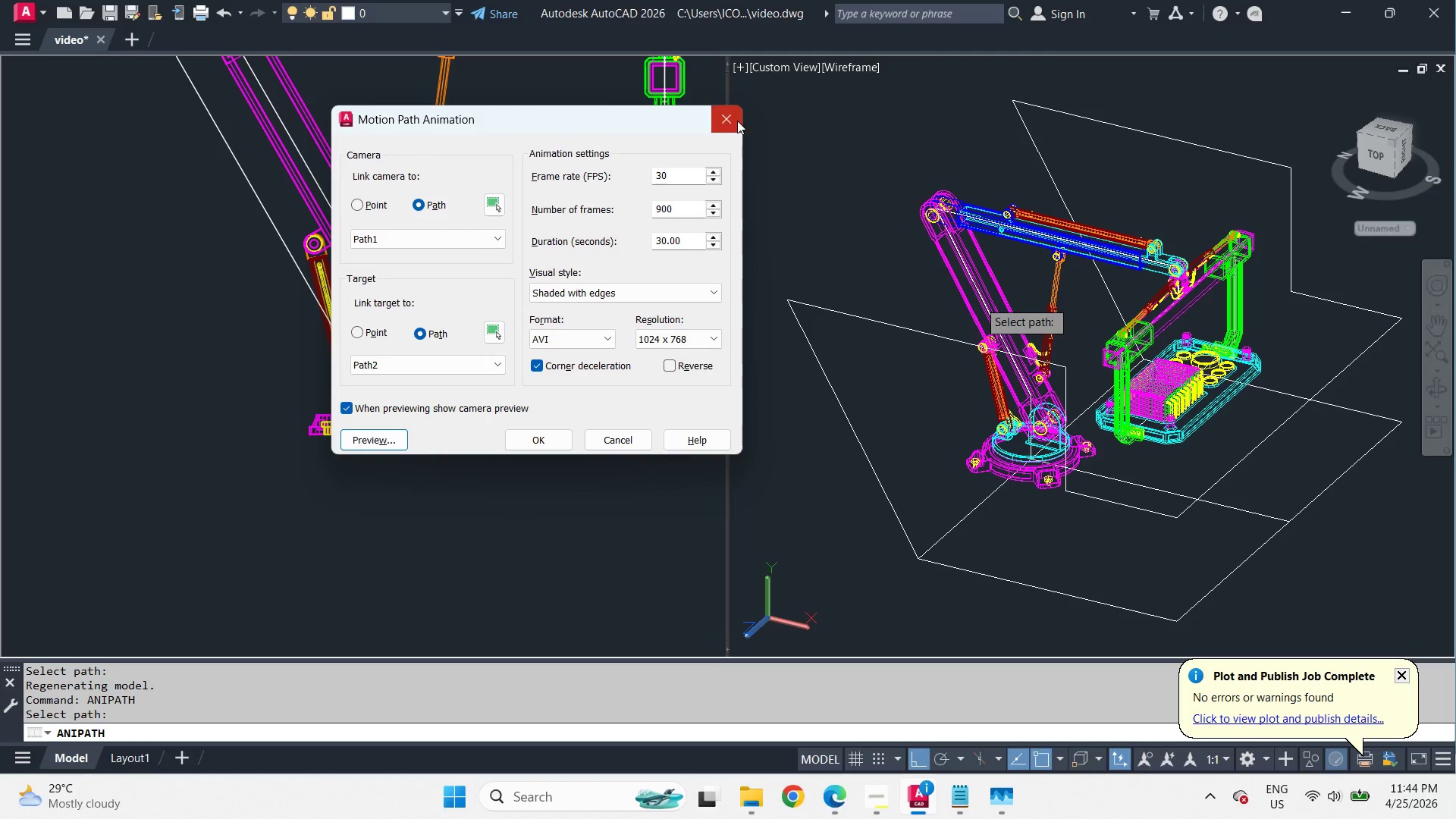 
left_click([737, 120])
 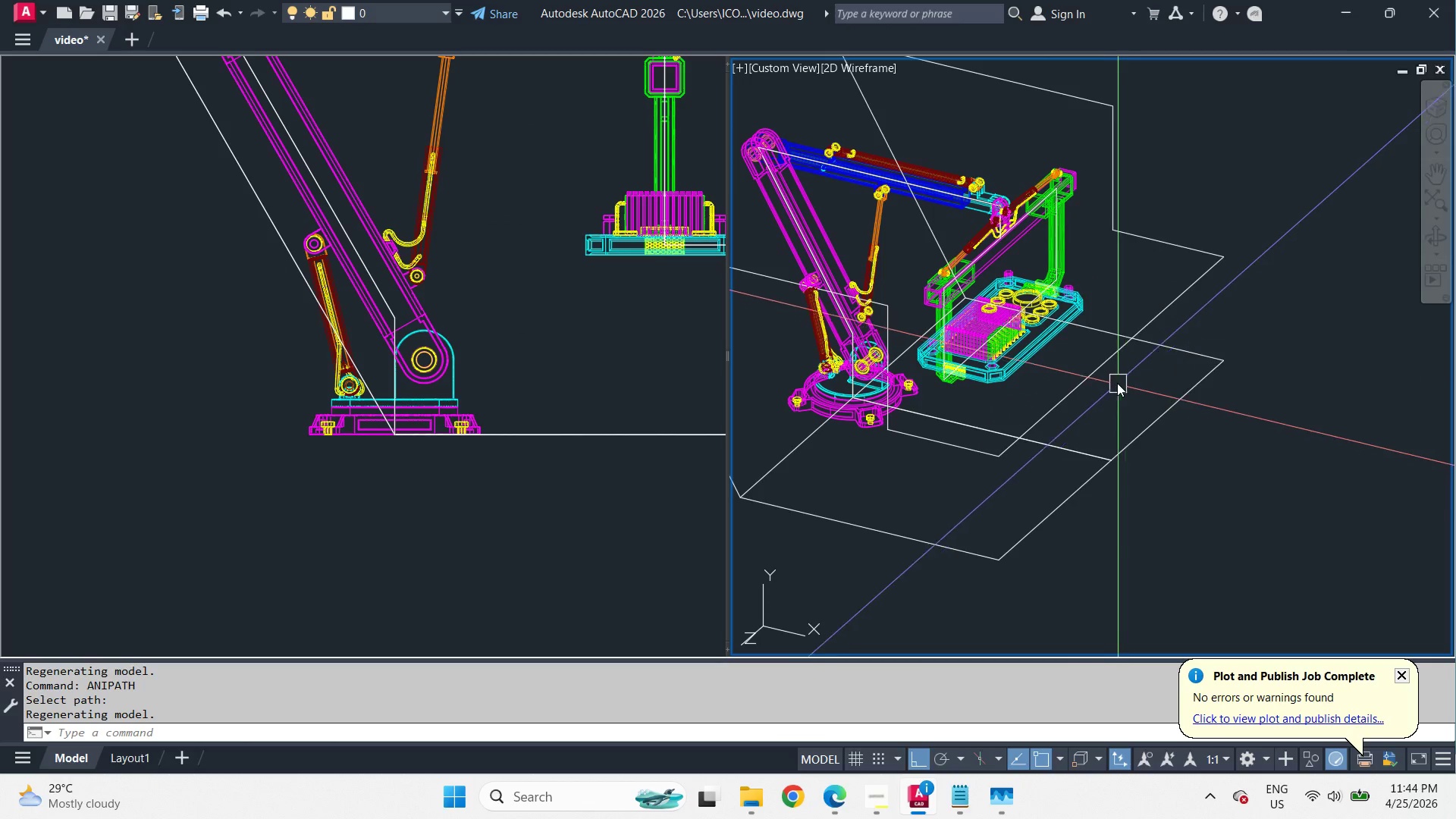 
left_click([1111, 368])
 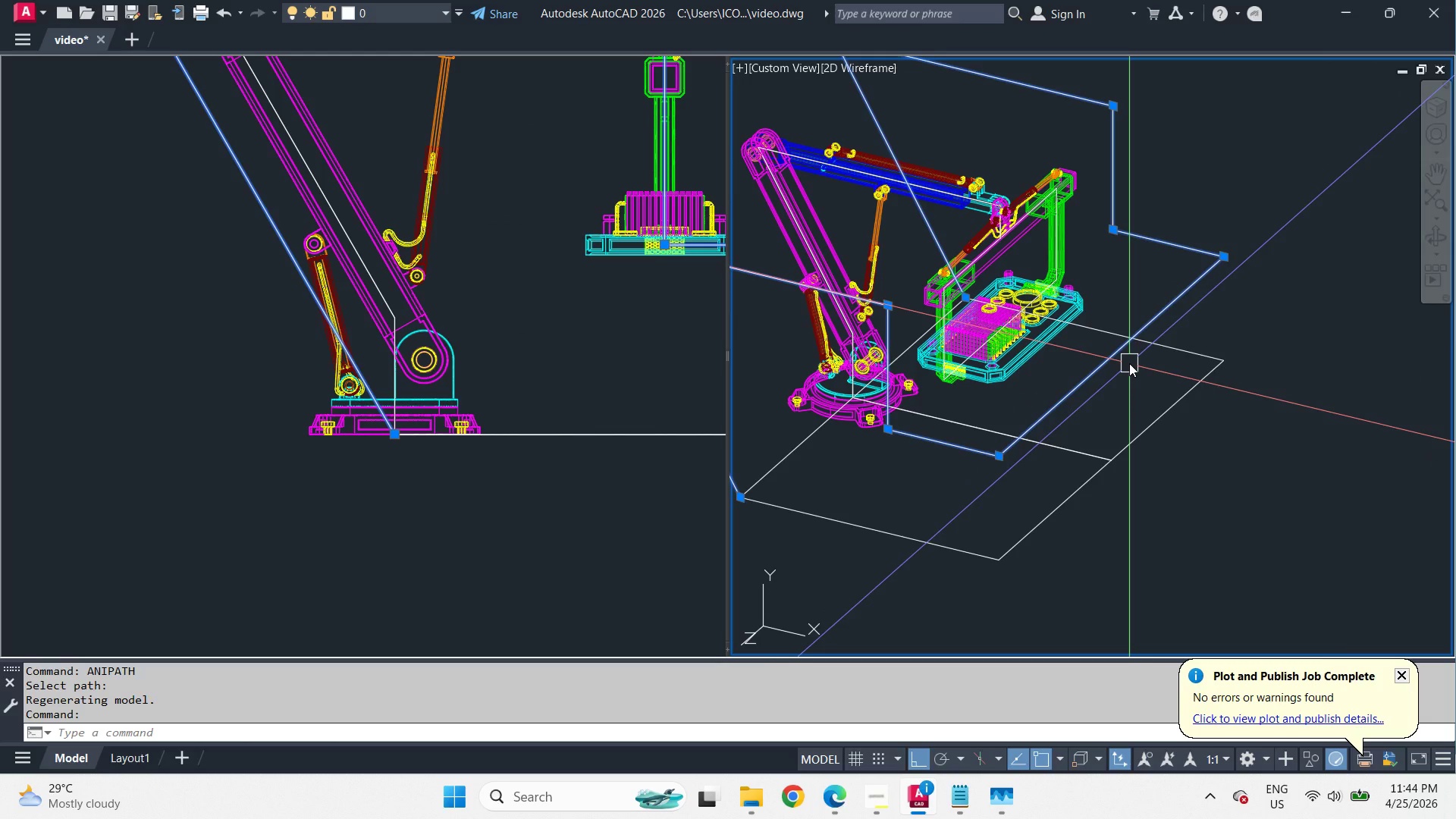 
left_click([594, 362])
 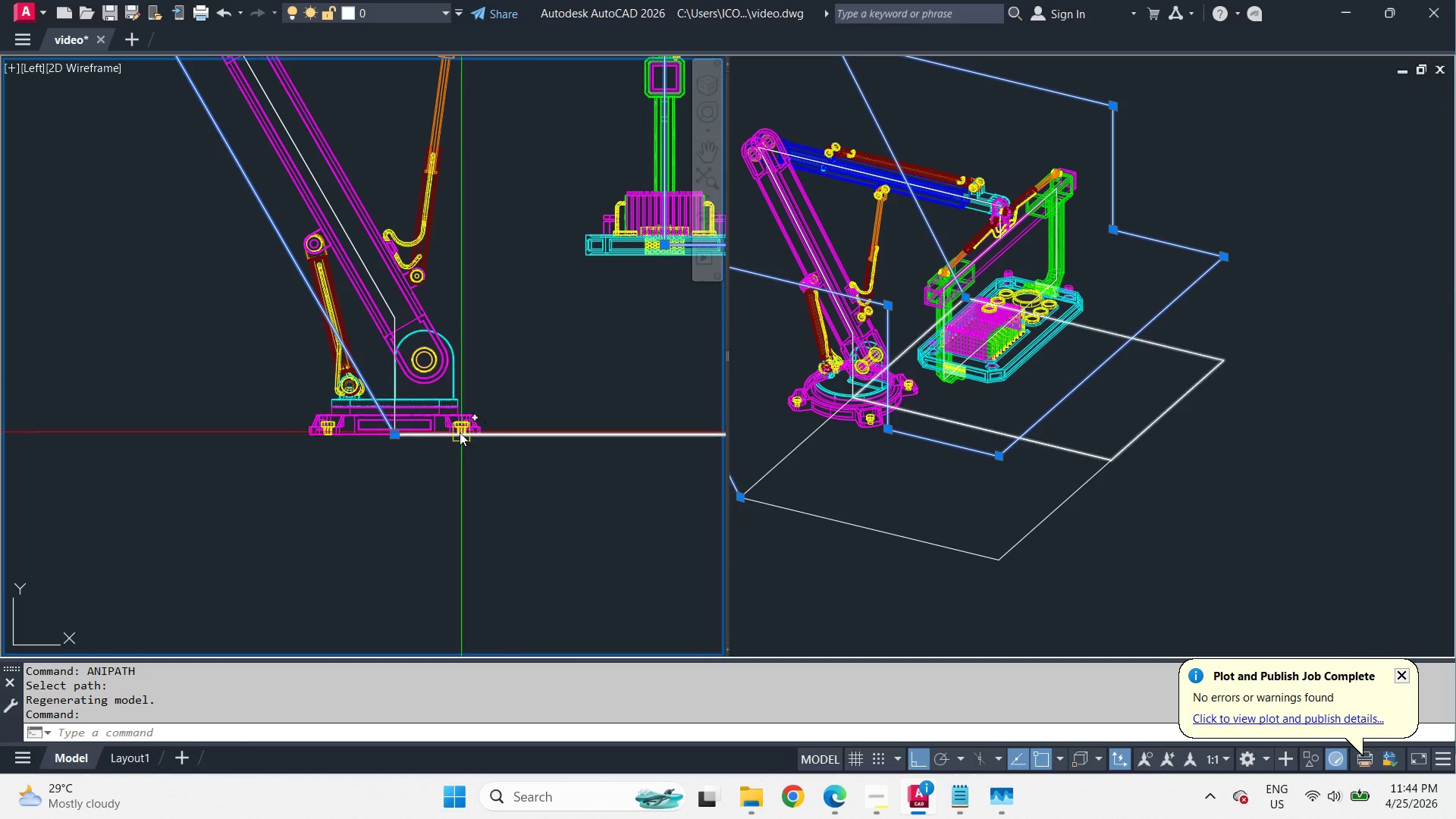 
key(Escape)
 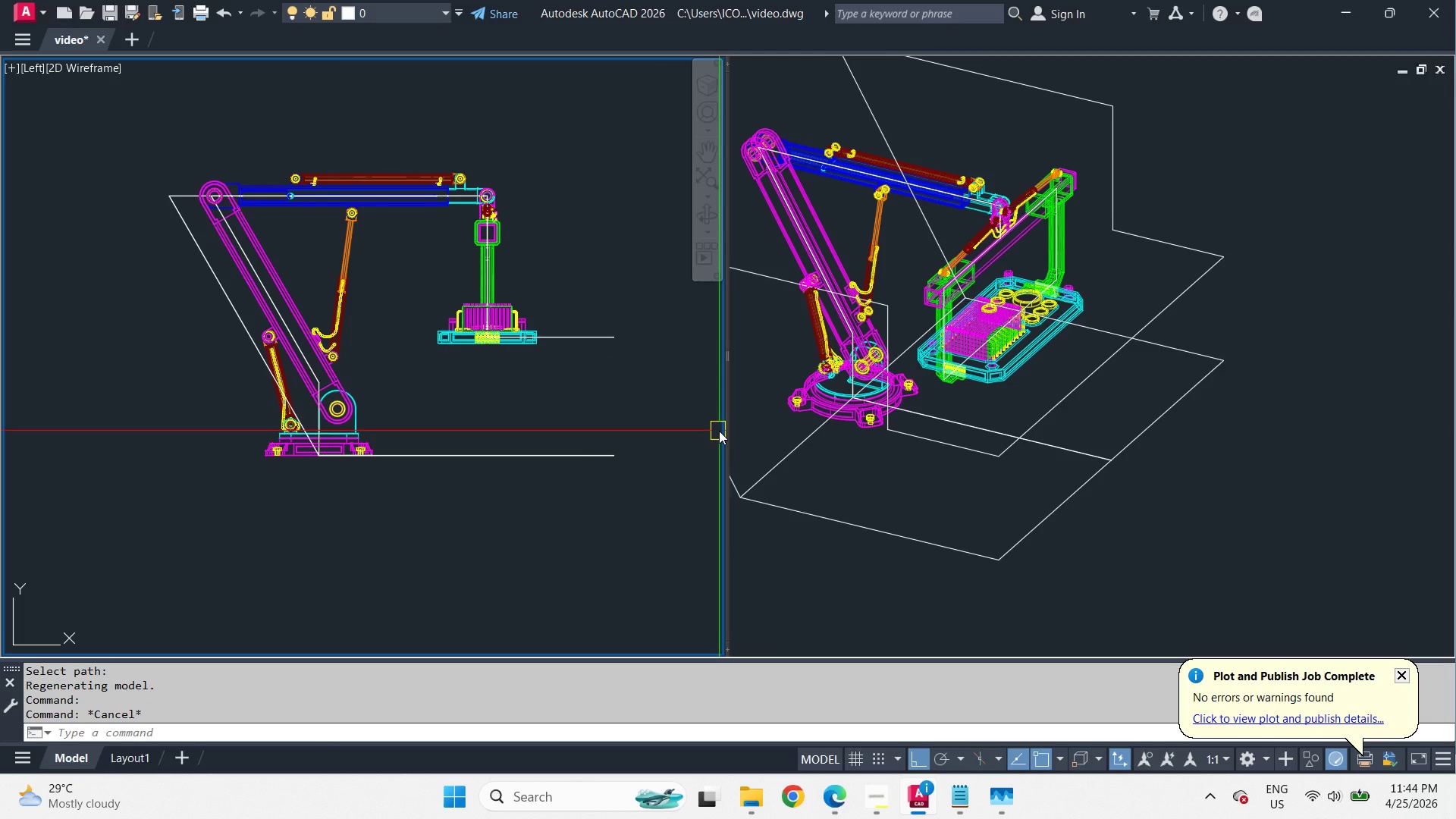 
key(S)
 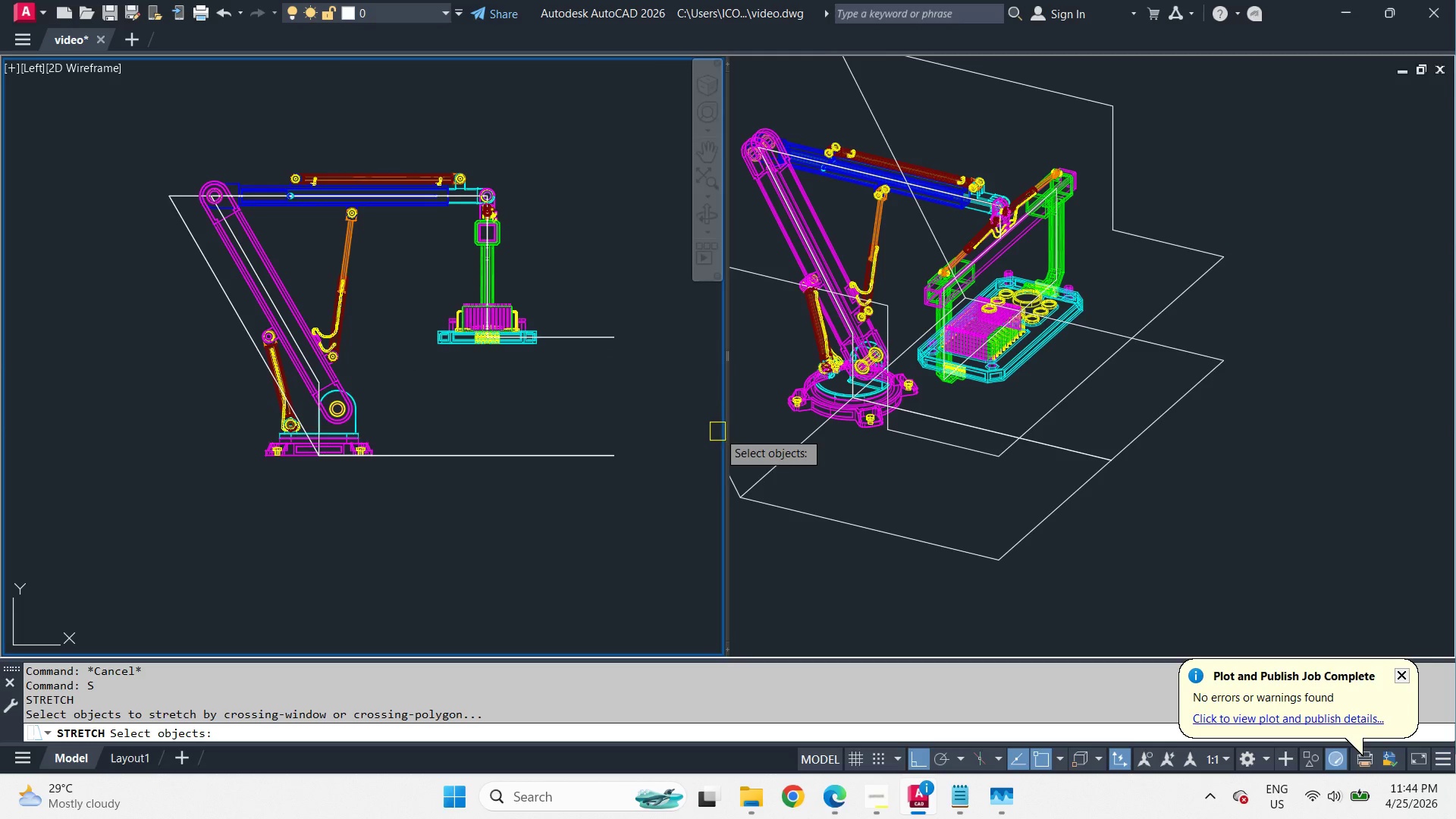 
scroll: coordinate [456, 431], scroll_direction: down, amount: 2.0
 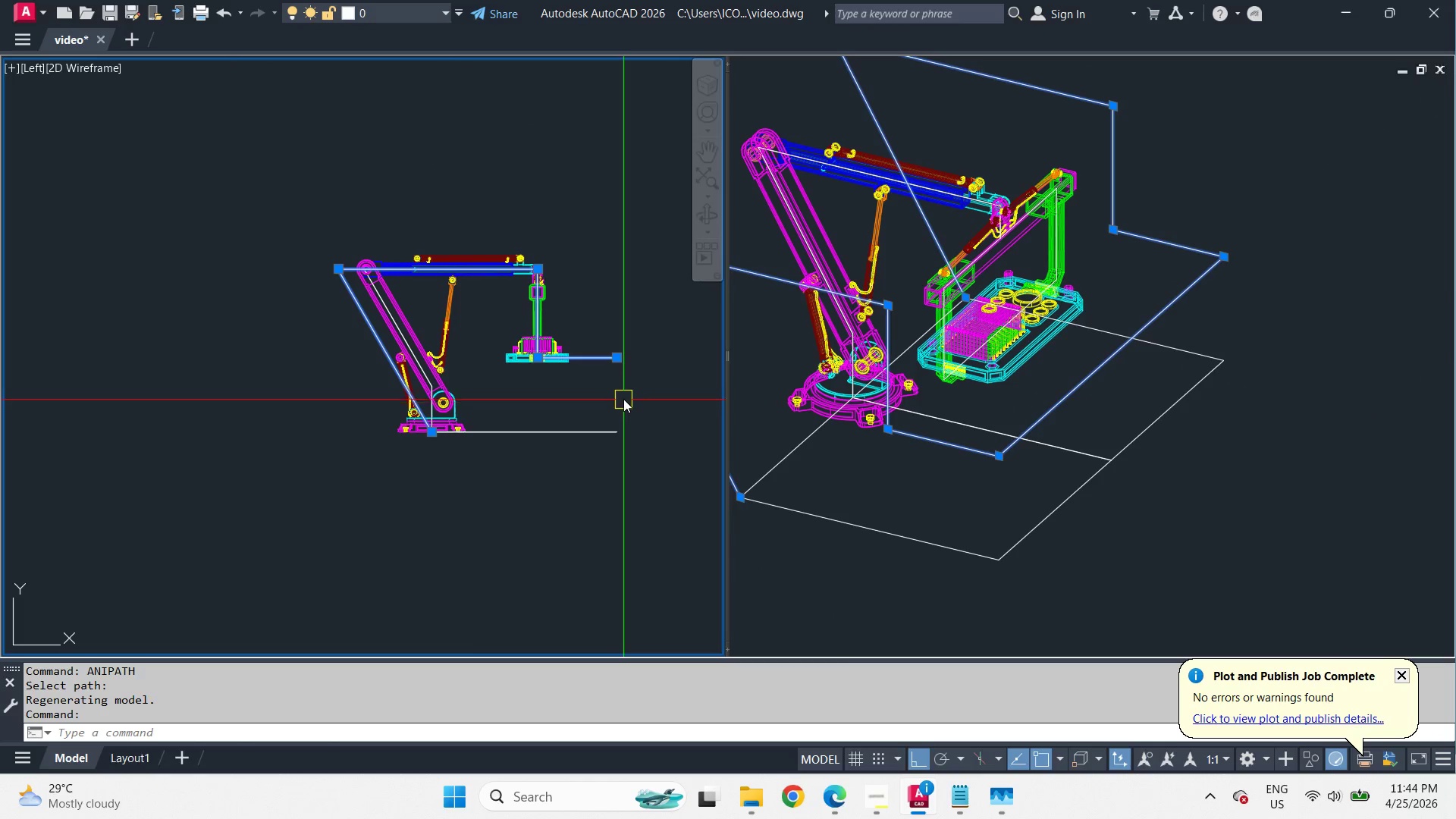 
key(Space)
 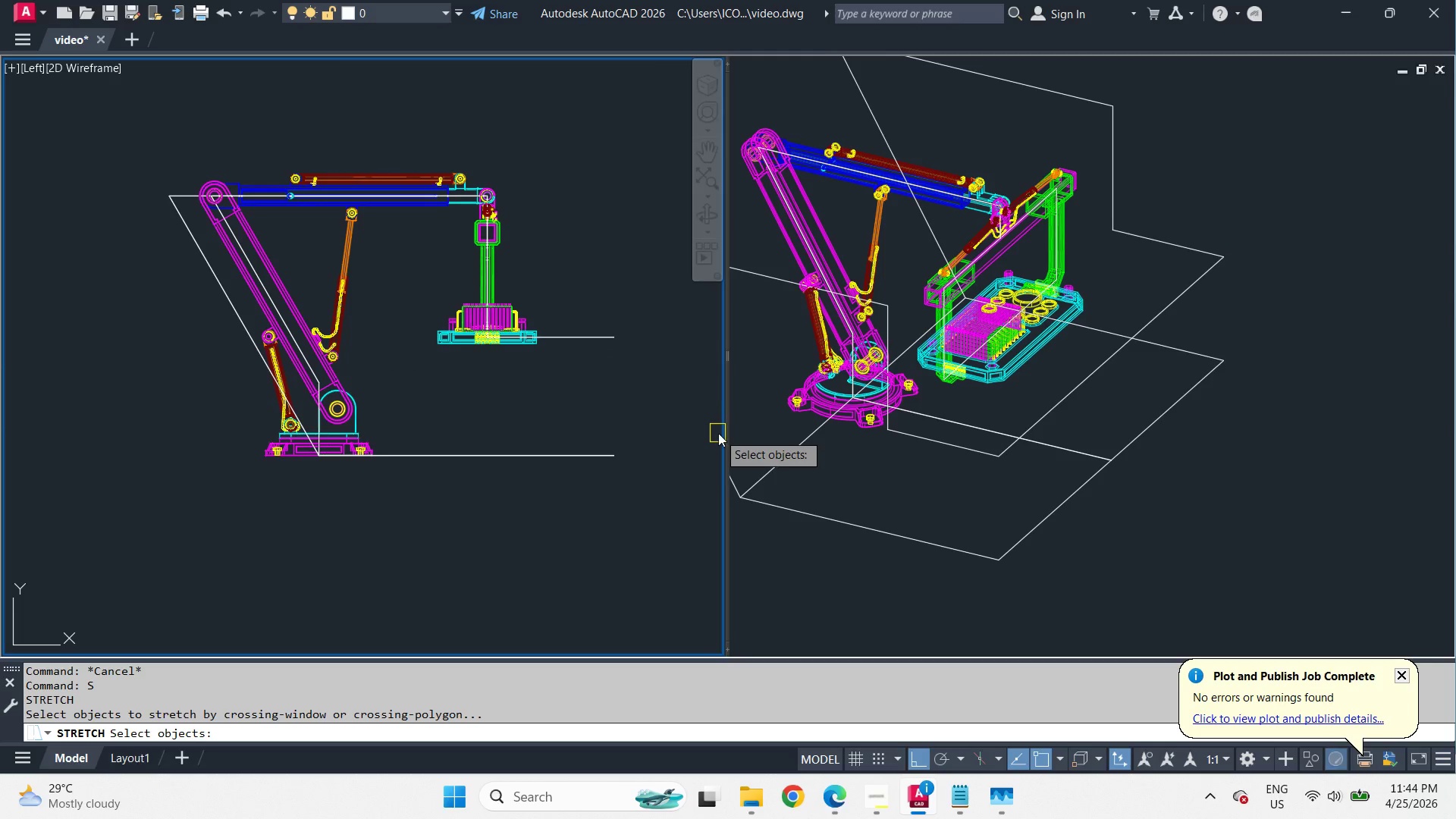 
left_click([718, 433])
 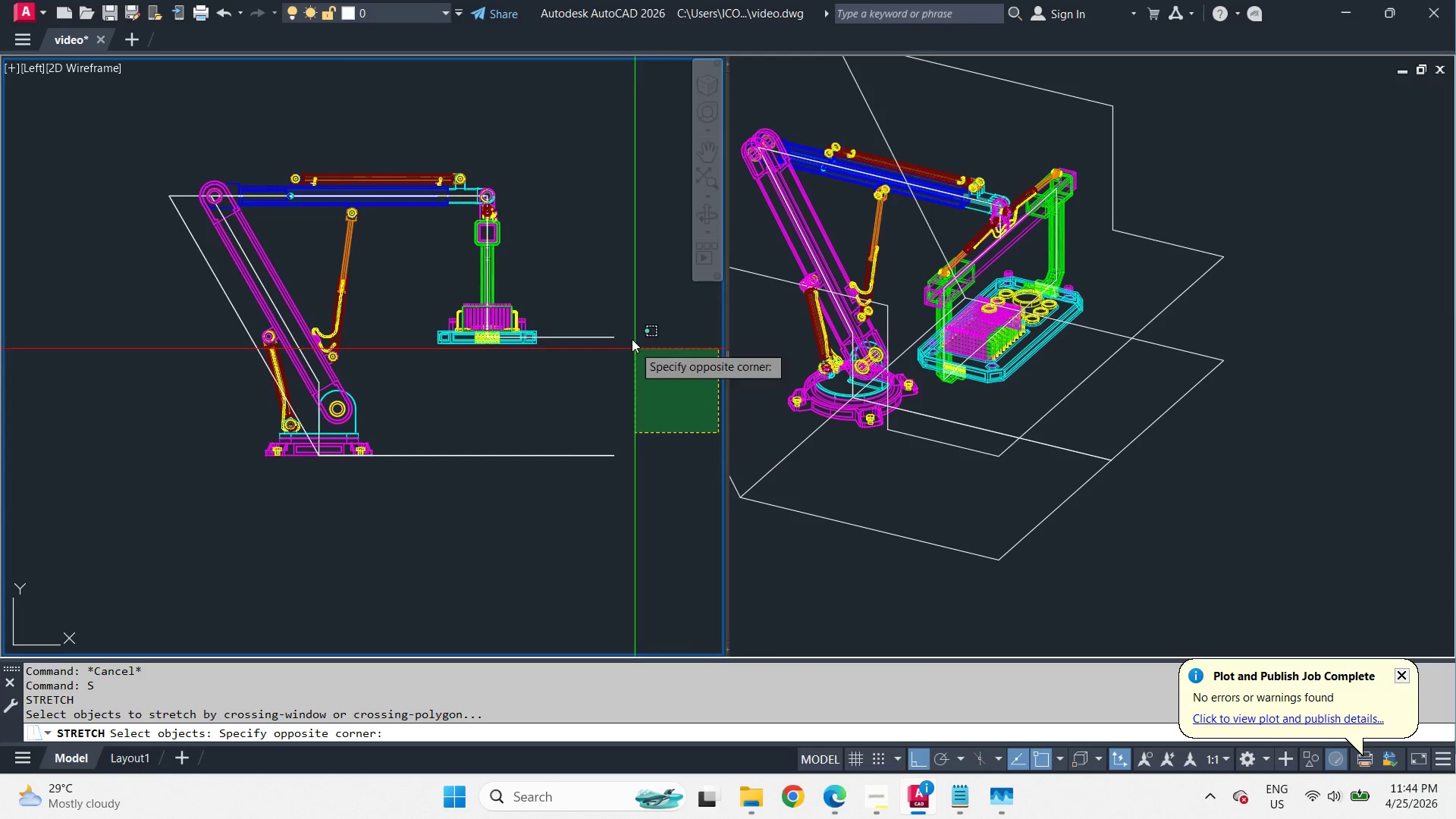 
scroll: coordinate [621, 395], scroll_direction: up, amount: 1.0
 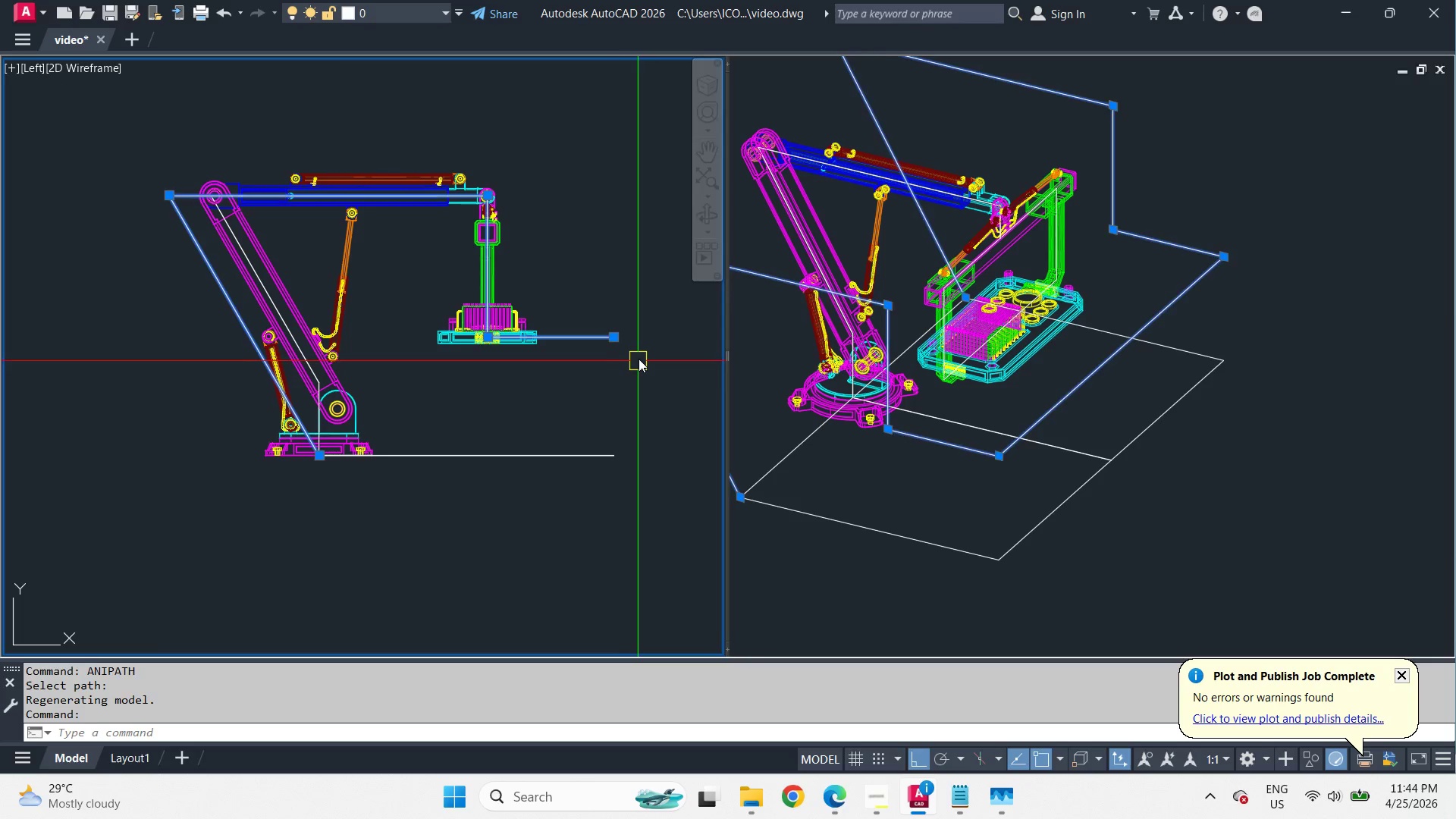 
left_click([607, 300])
 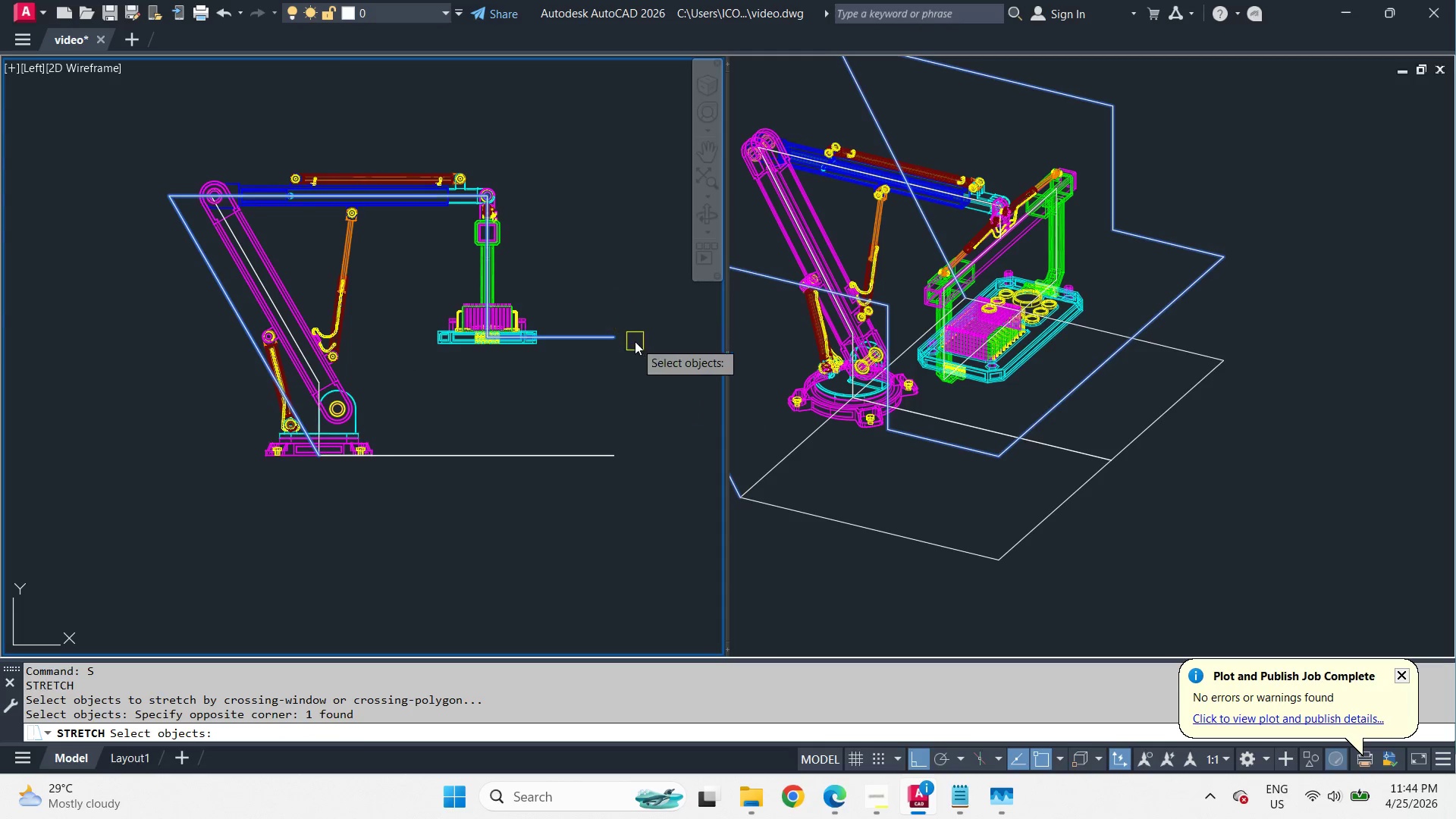 
key(Space)
 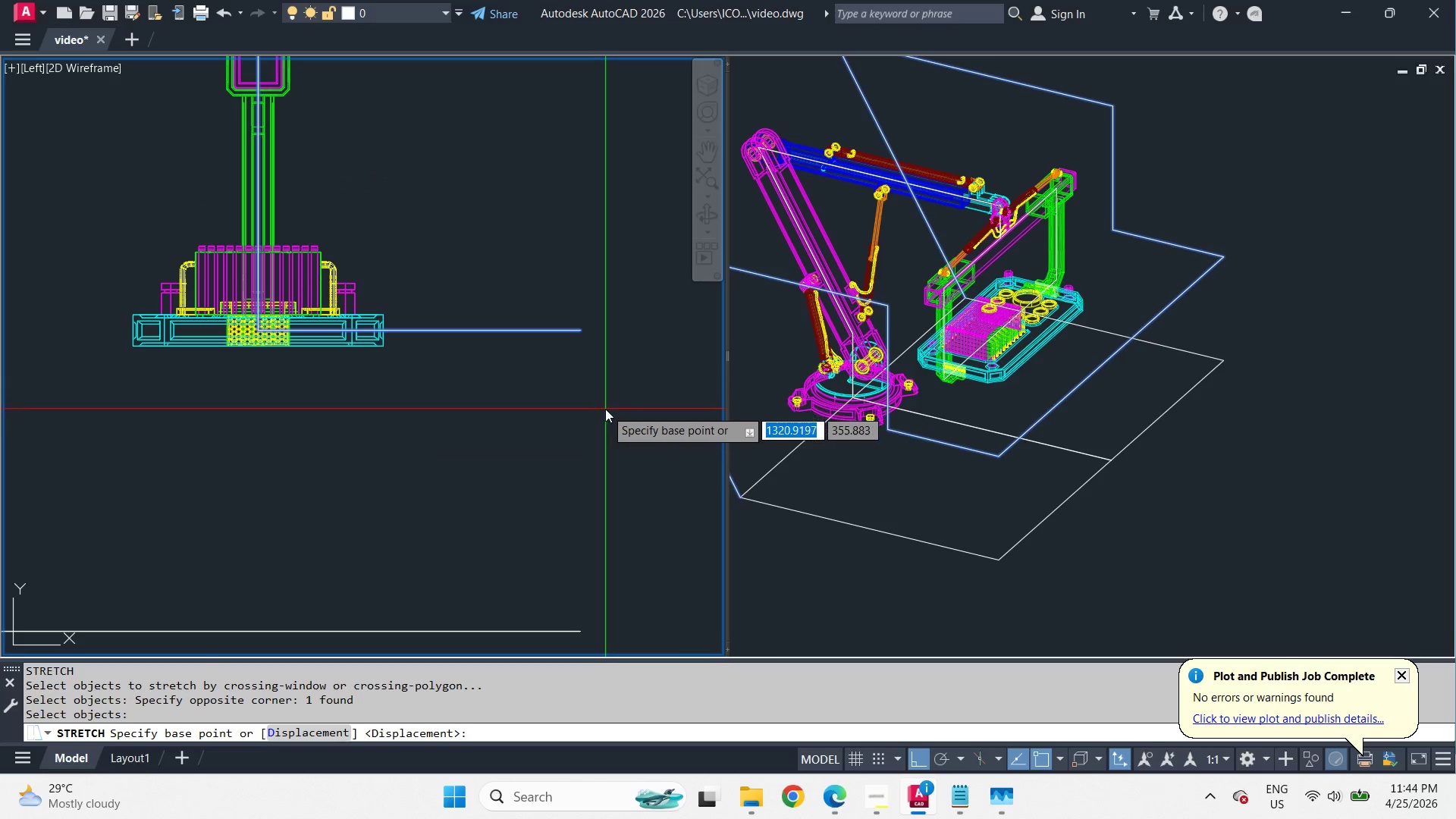 
left_click_drag(start_coordinate=[605, 409], to_coordinate=[612, 413])
 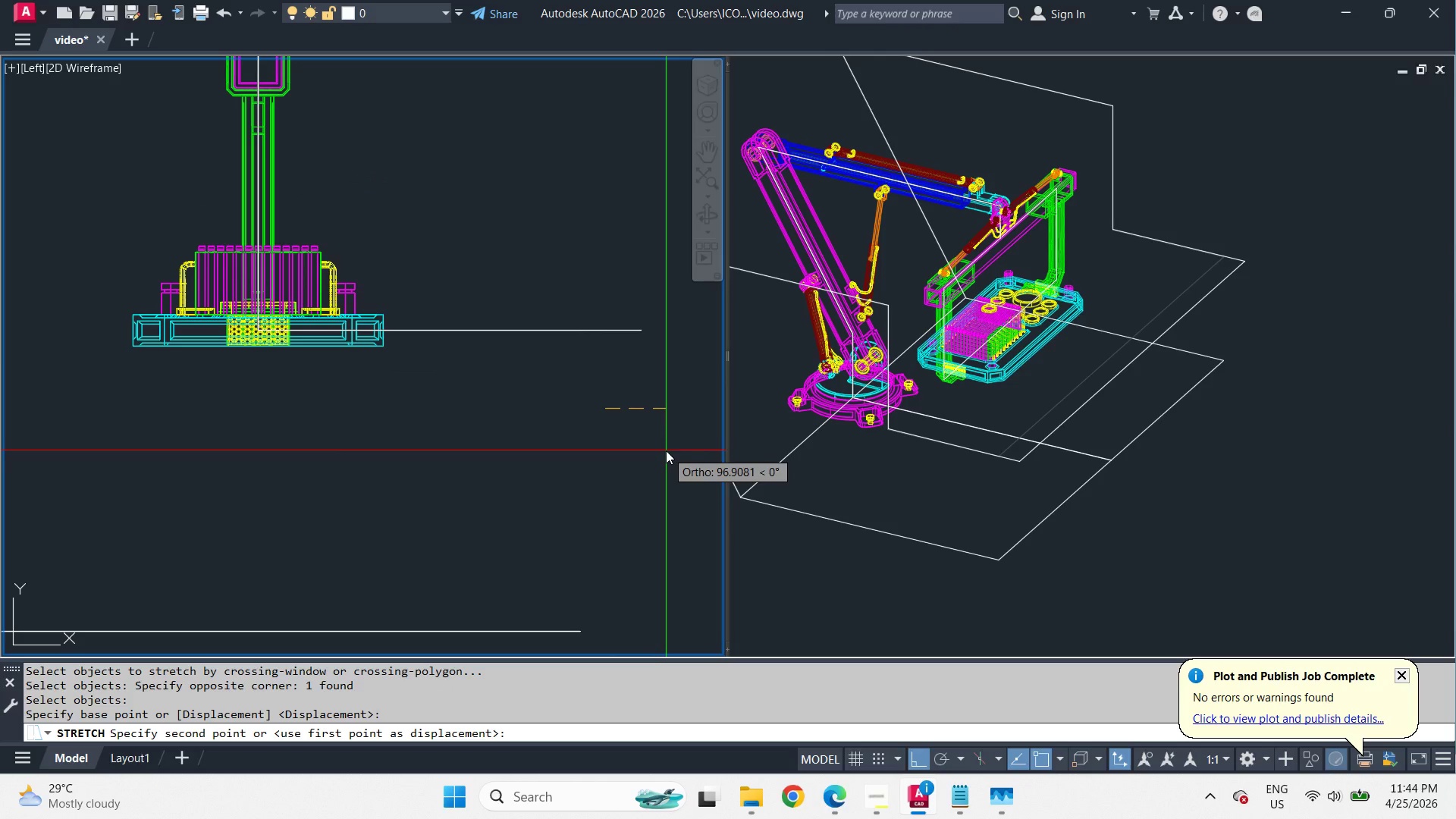 
scroll: coordinate [635, 341], scroll_direction: up, amount: 2.0
 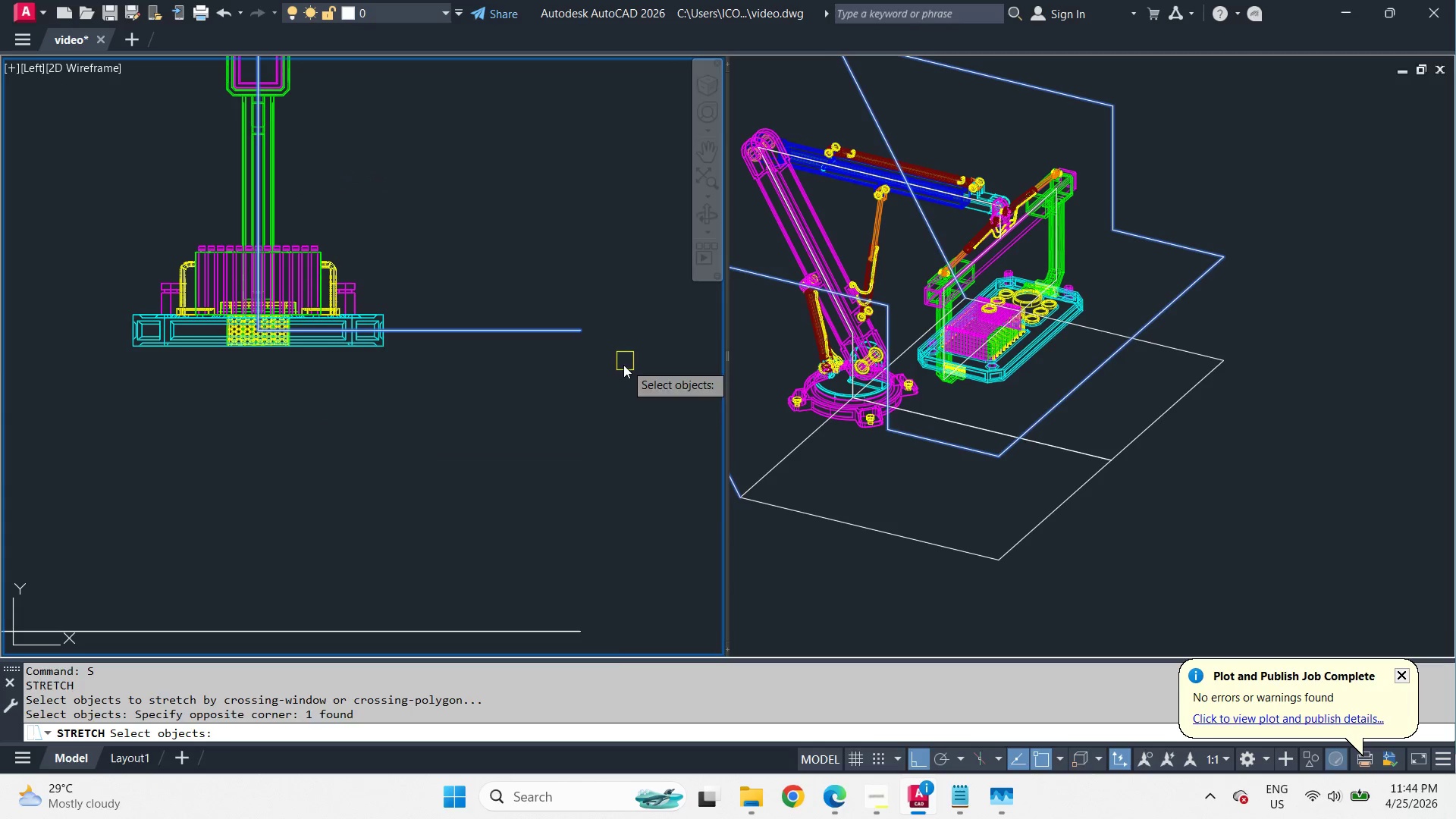 
key(Numpad1)
 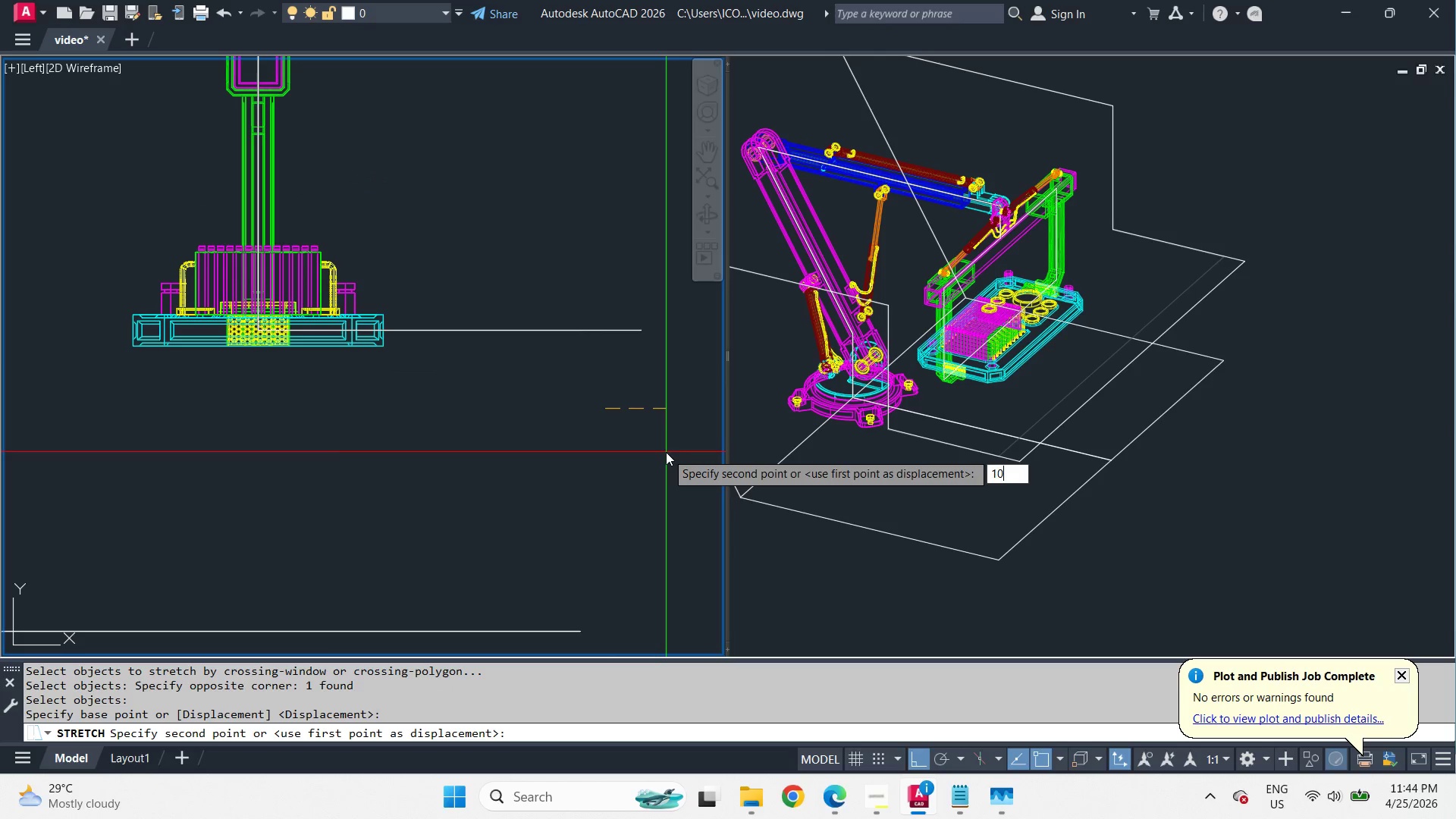 
key(Numpad0)
 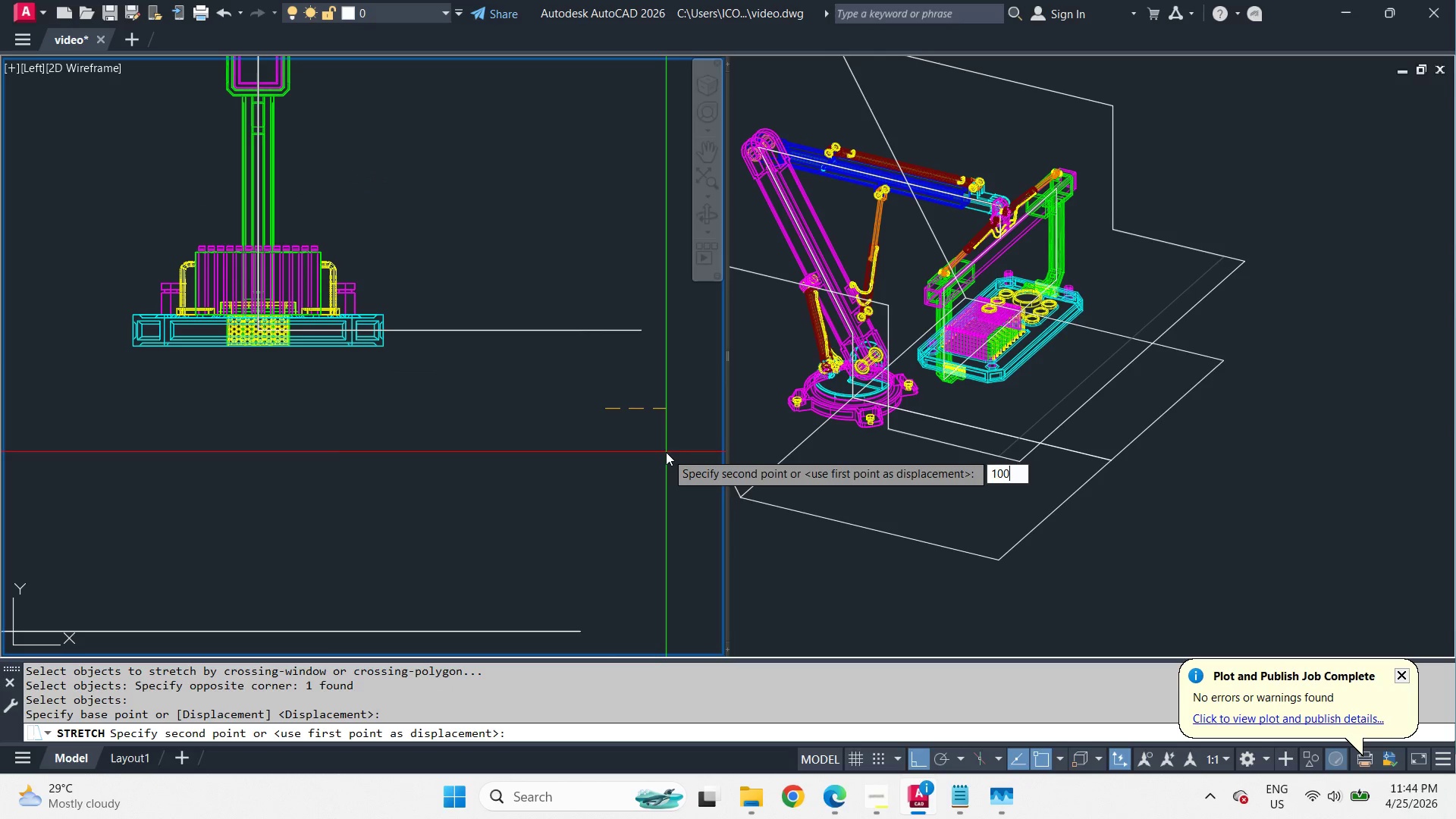 
key(Numpad0)
 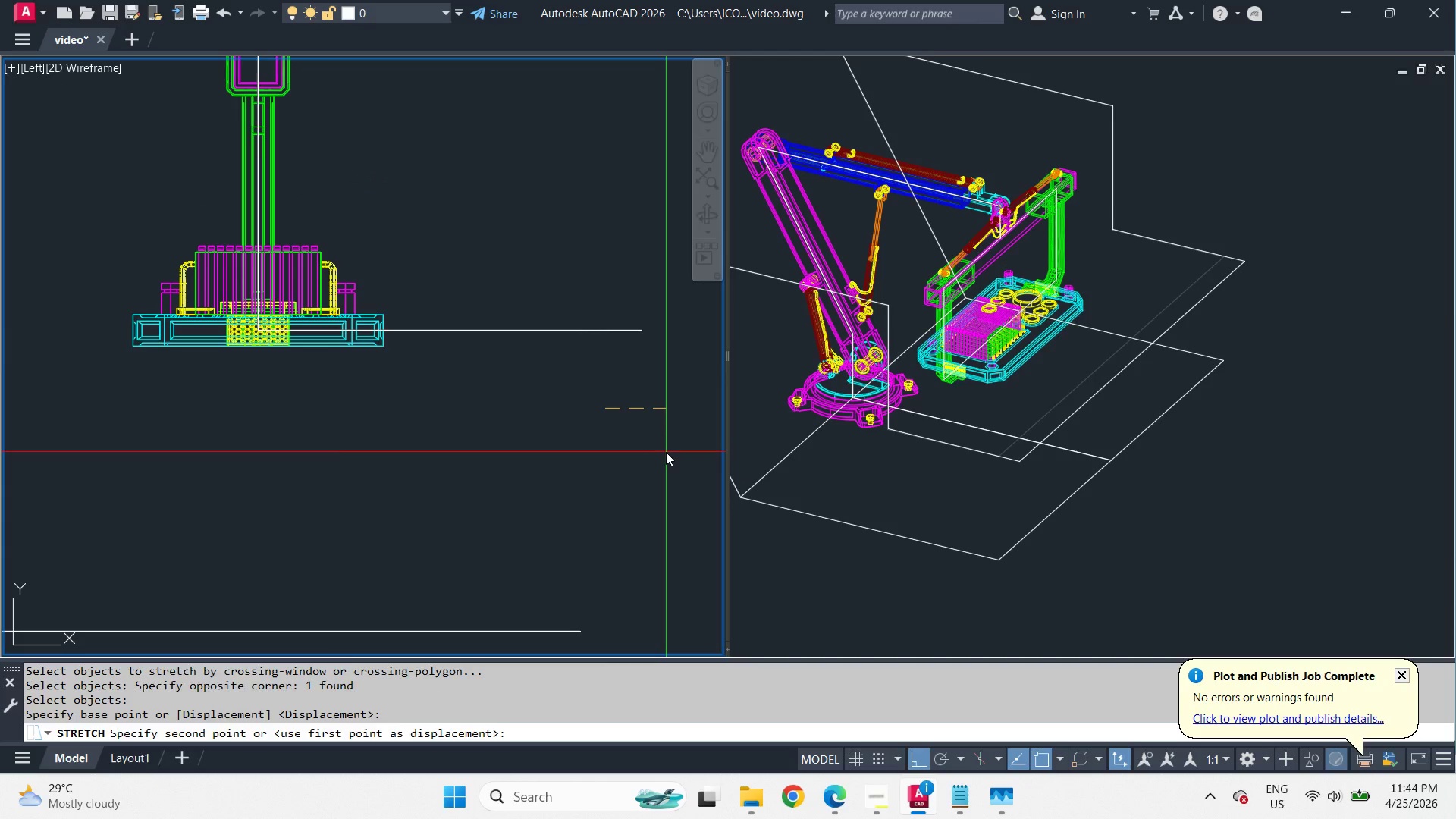 
key(NumpadEnter)
 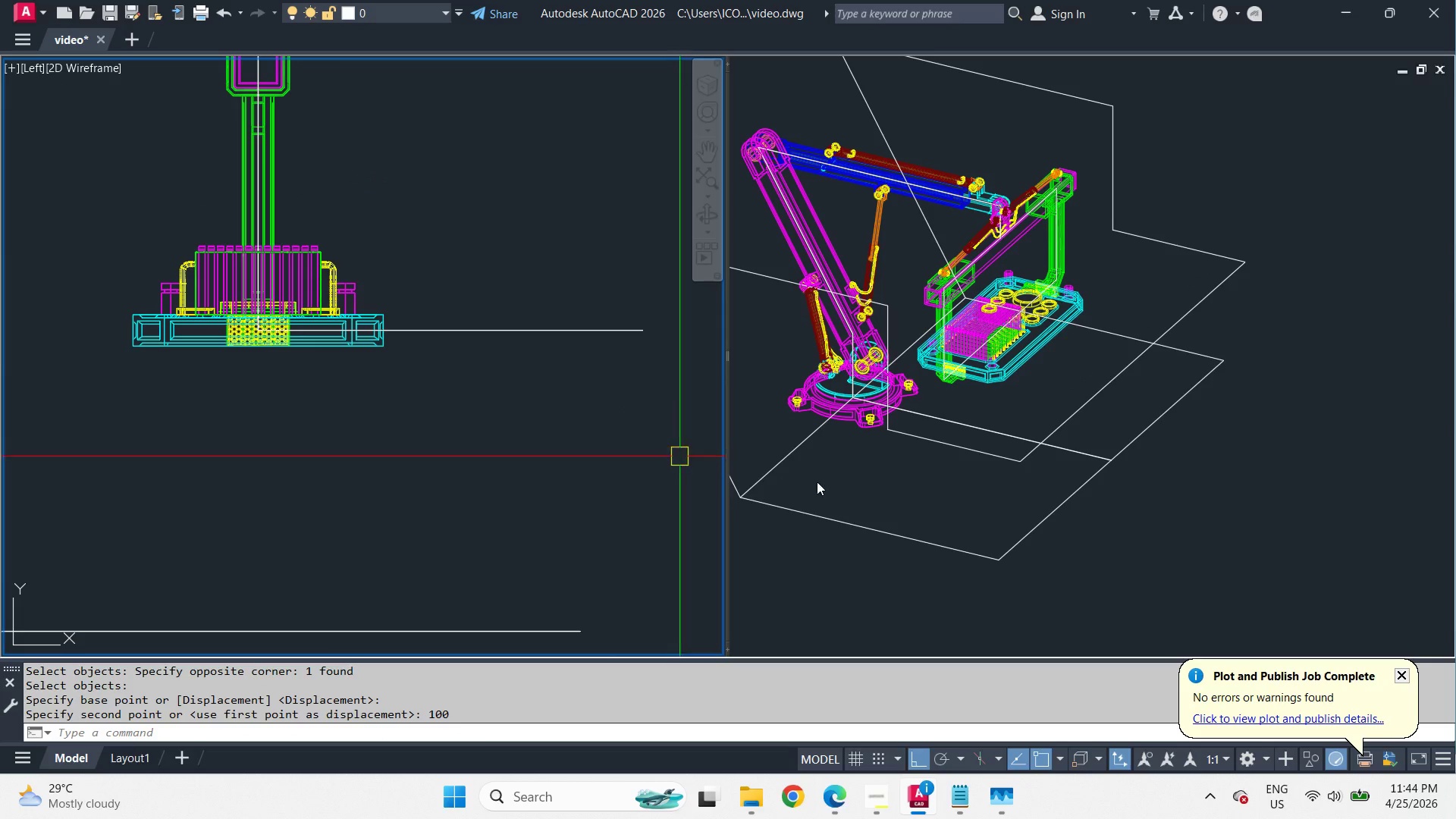 
left_click([946, 505])
 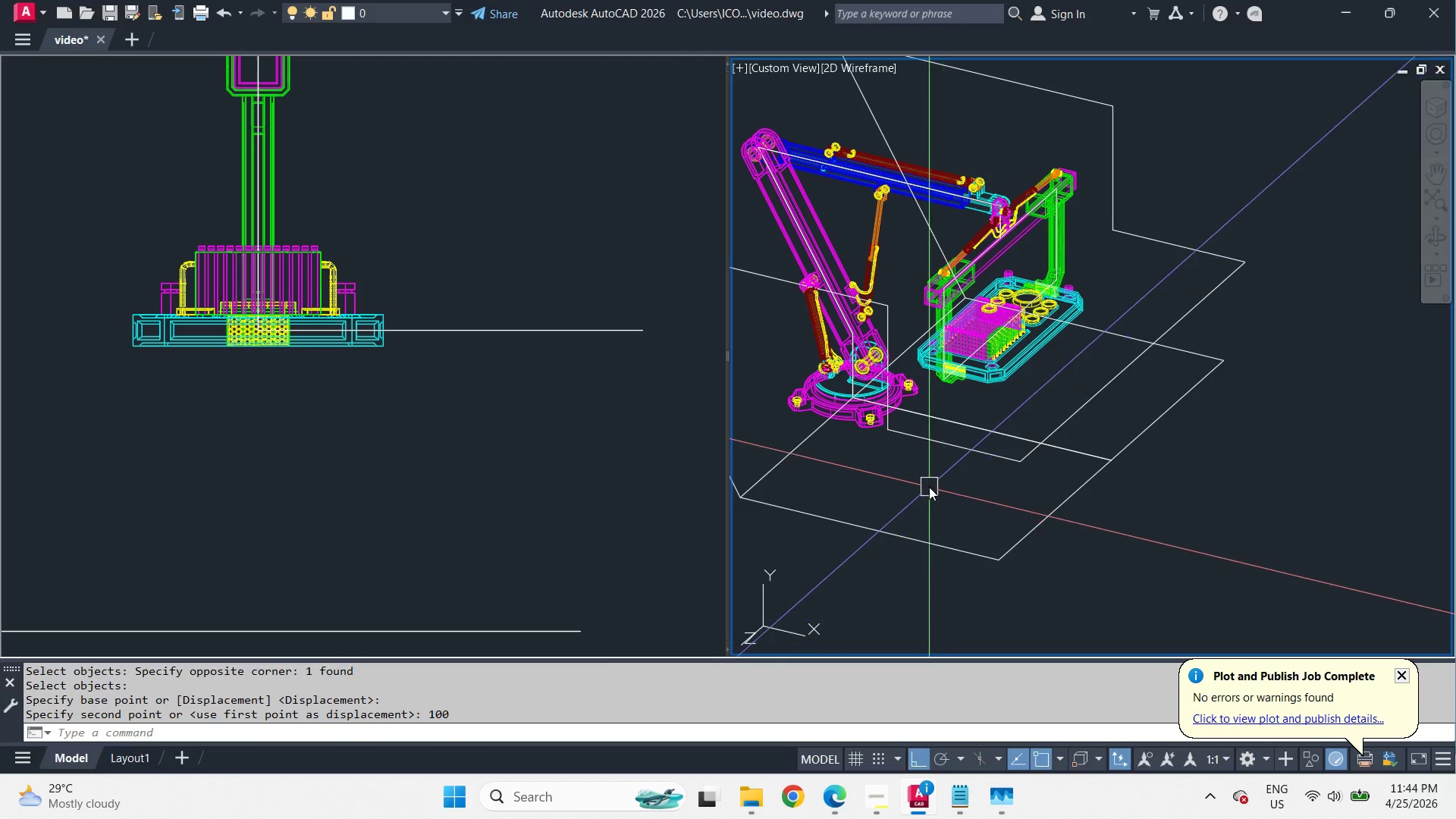 
type(ani )
 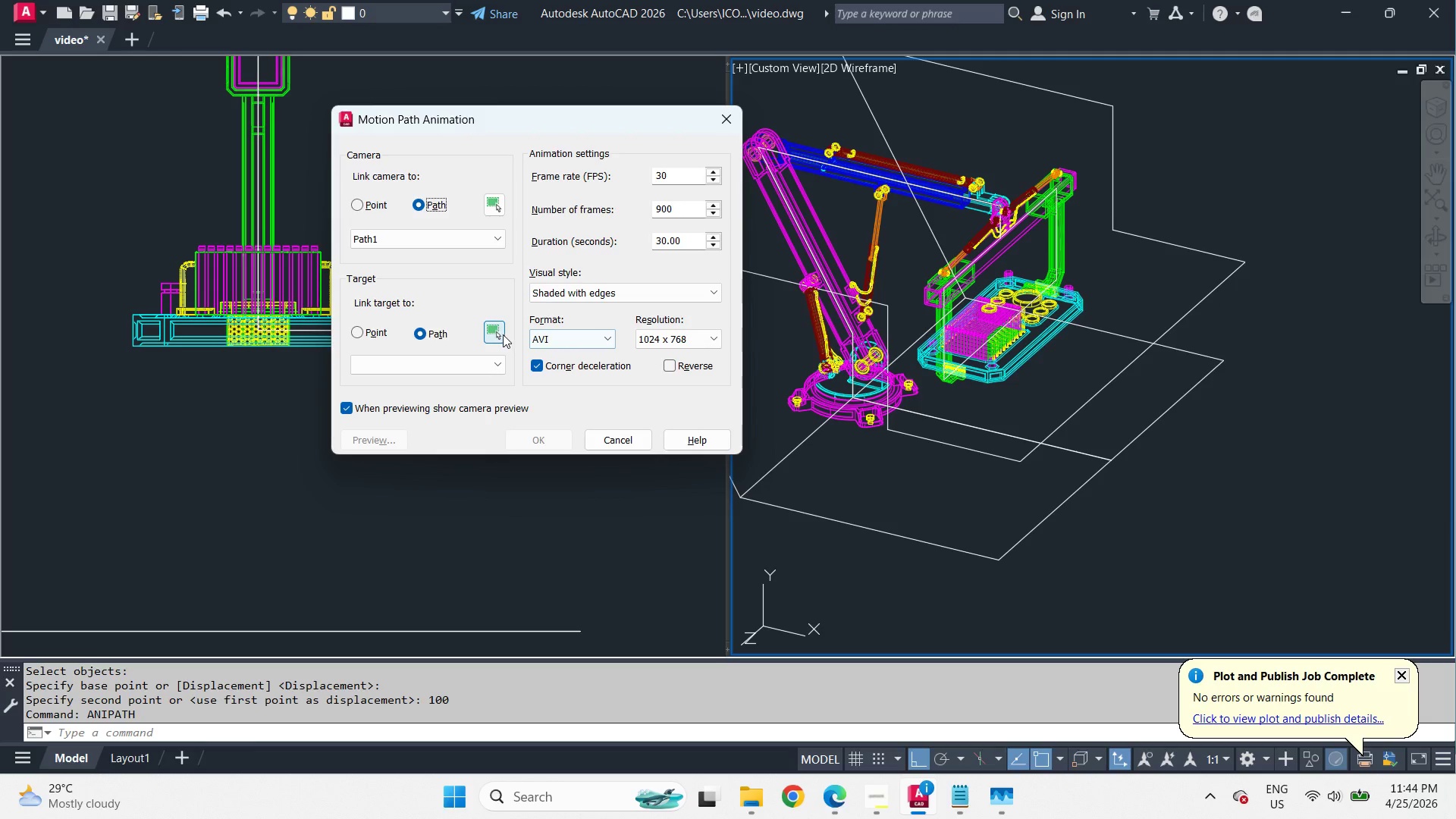 
left_click([500, 337])
 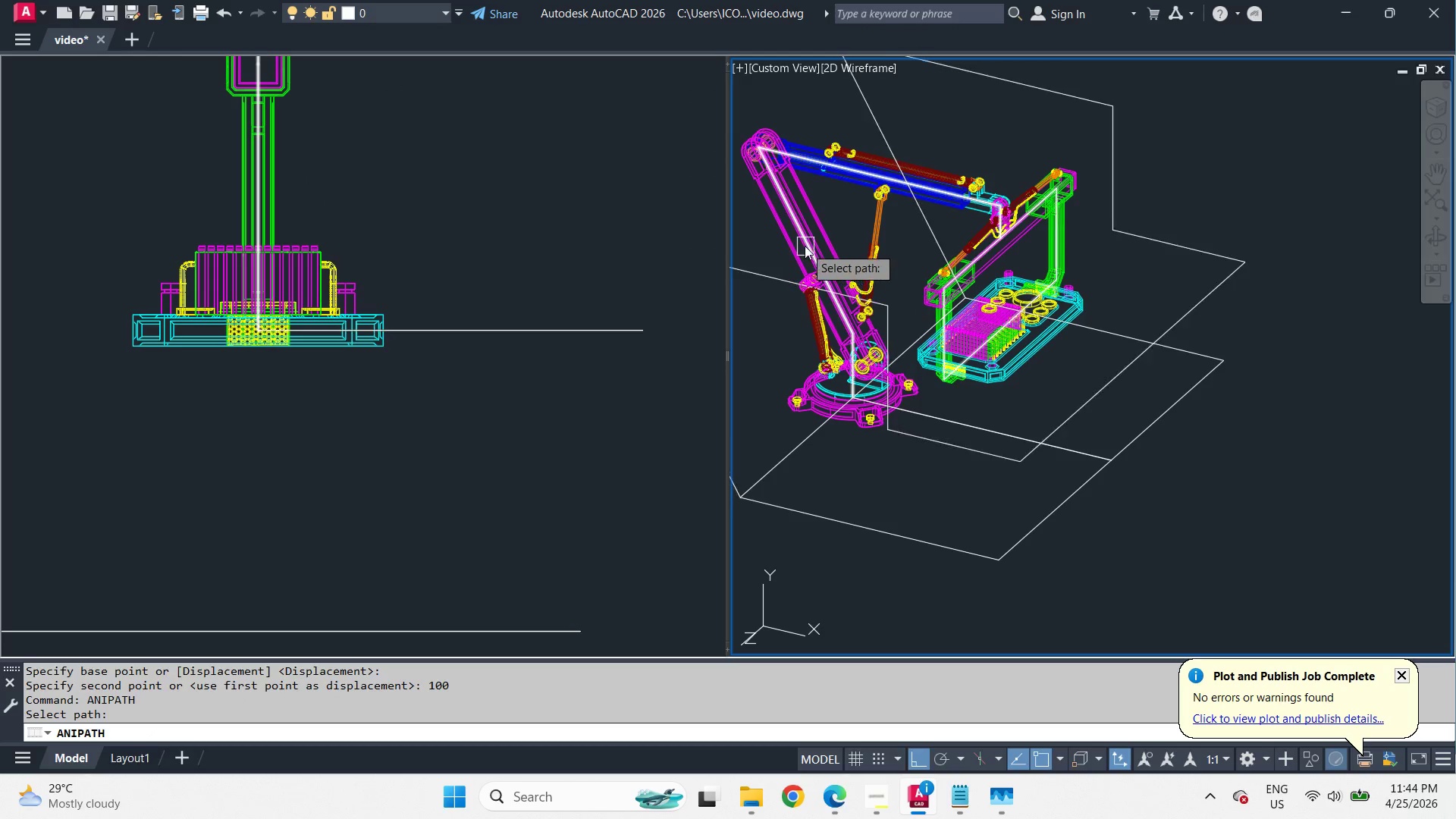 
left_click([799, 245])
 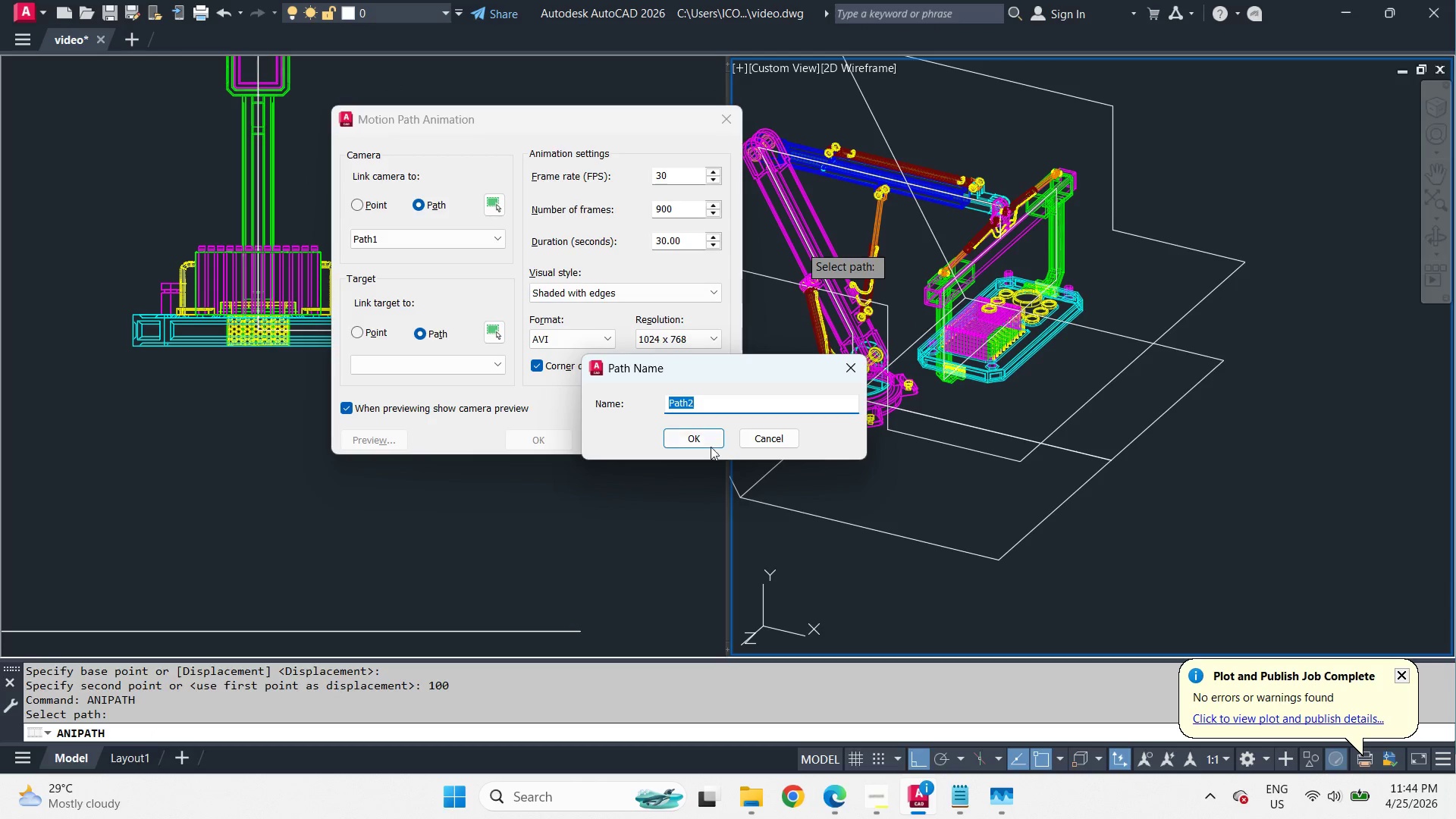 
left_click([709, 450])
 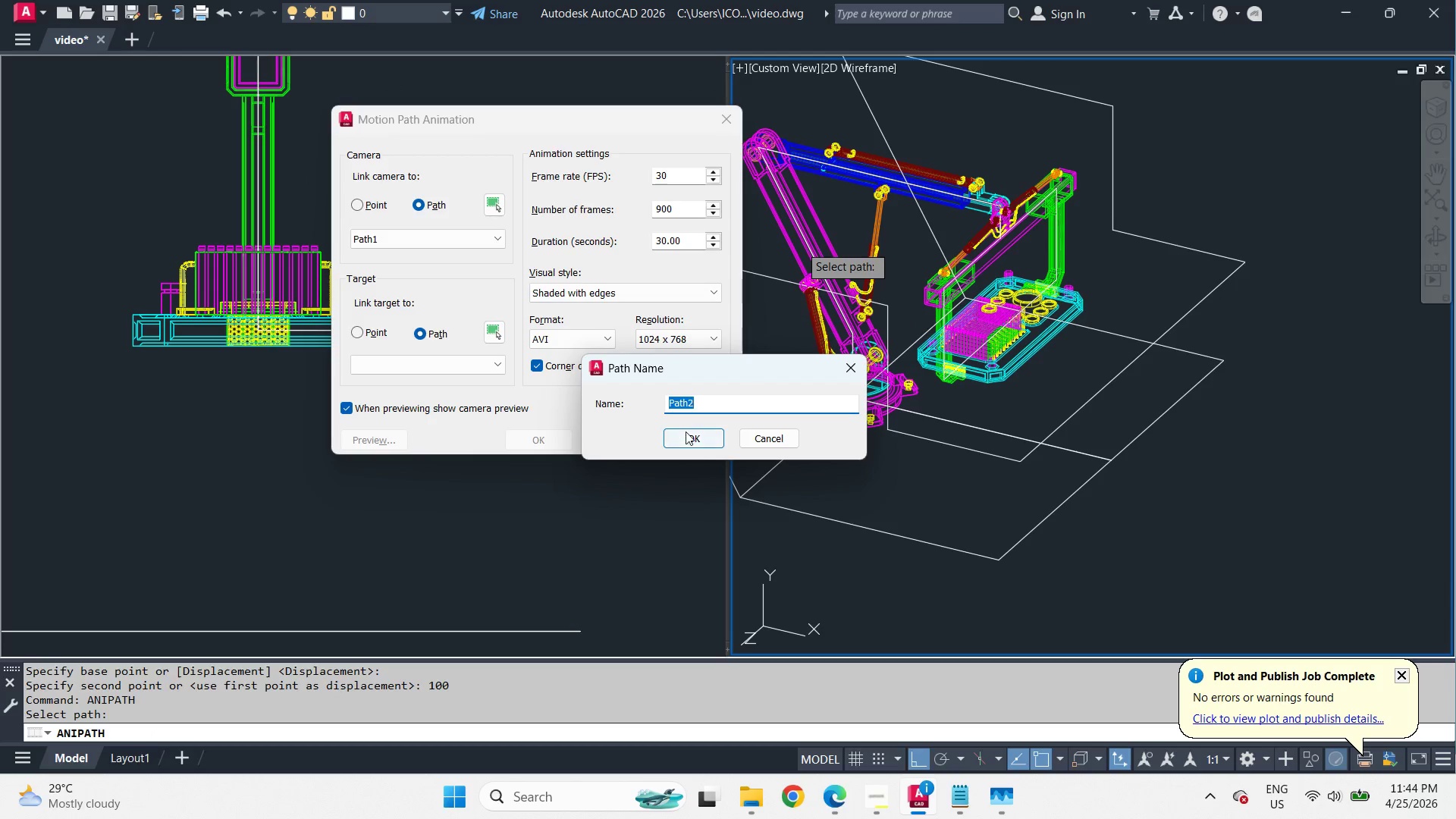 
left_click([699, 437])
 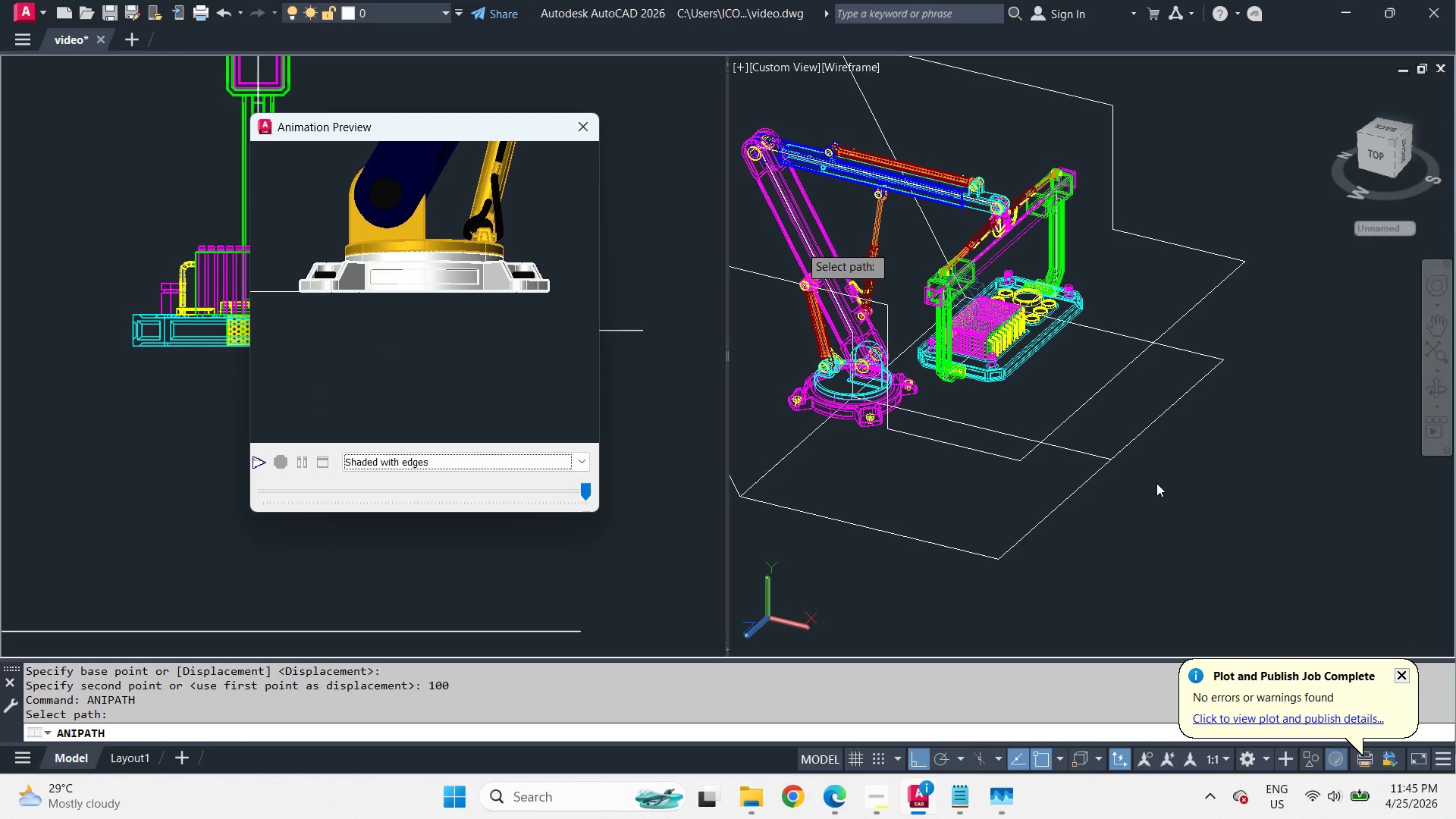 
wait(22.27)
 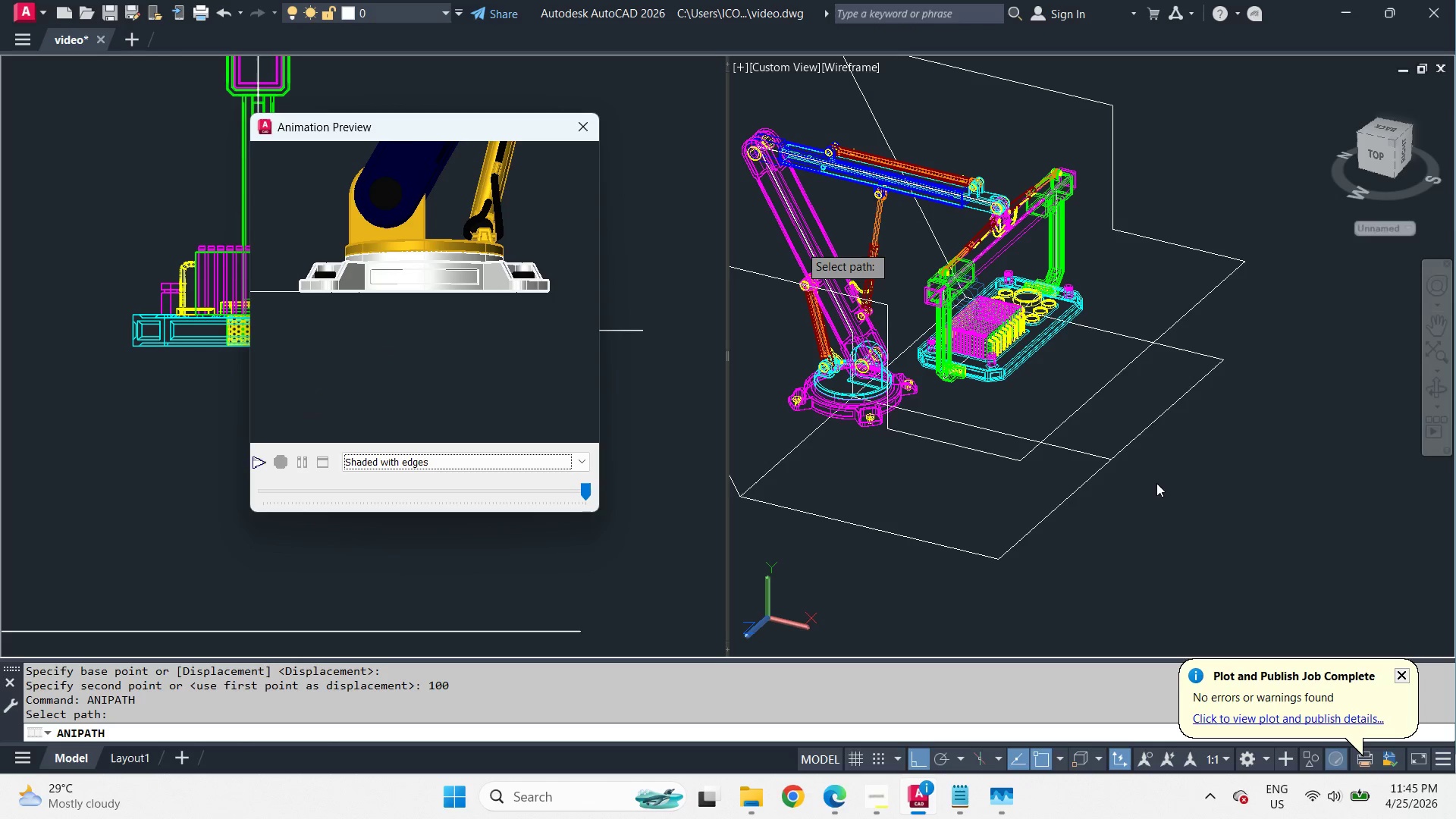 
left_click([1011, 403])
 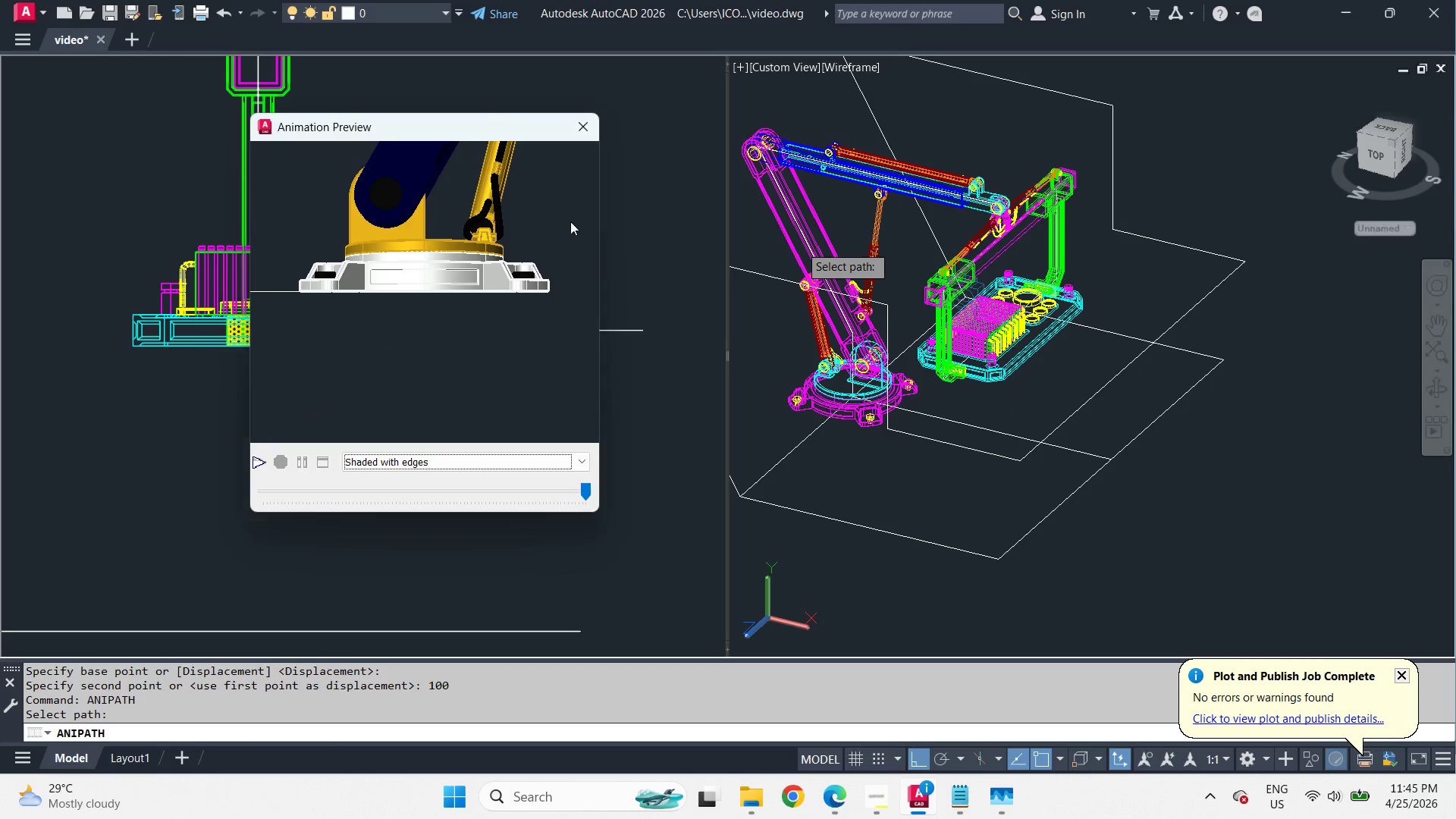 
left_click([578, 129])
 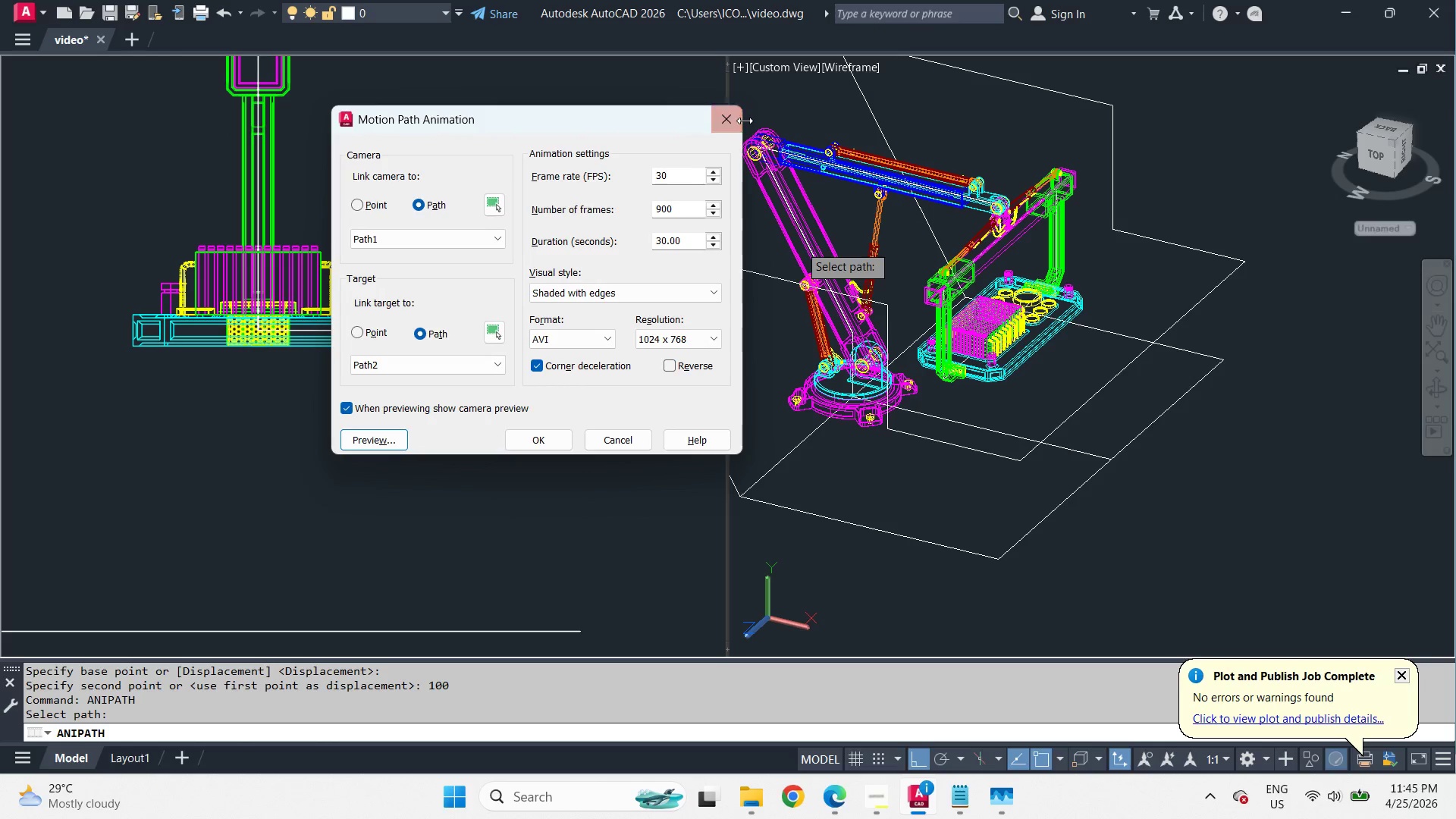 
left_click([737, 119])
 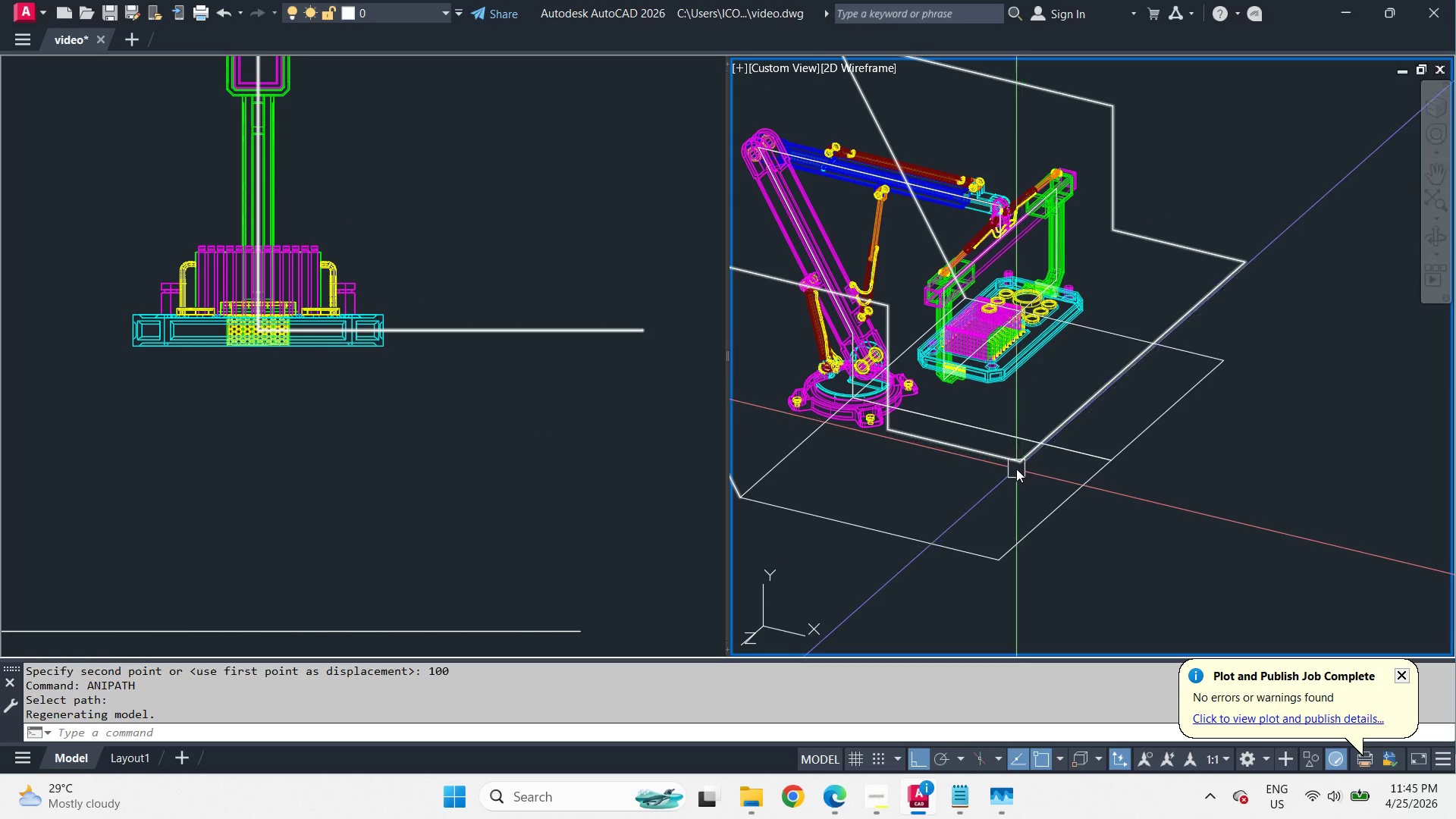 
key(F)
 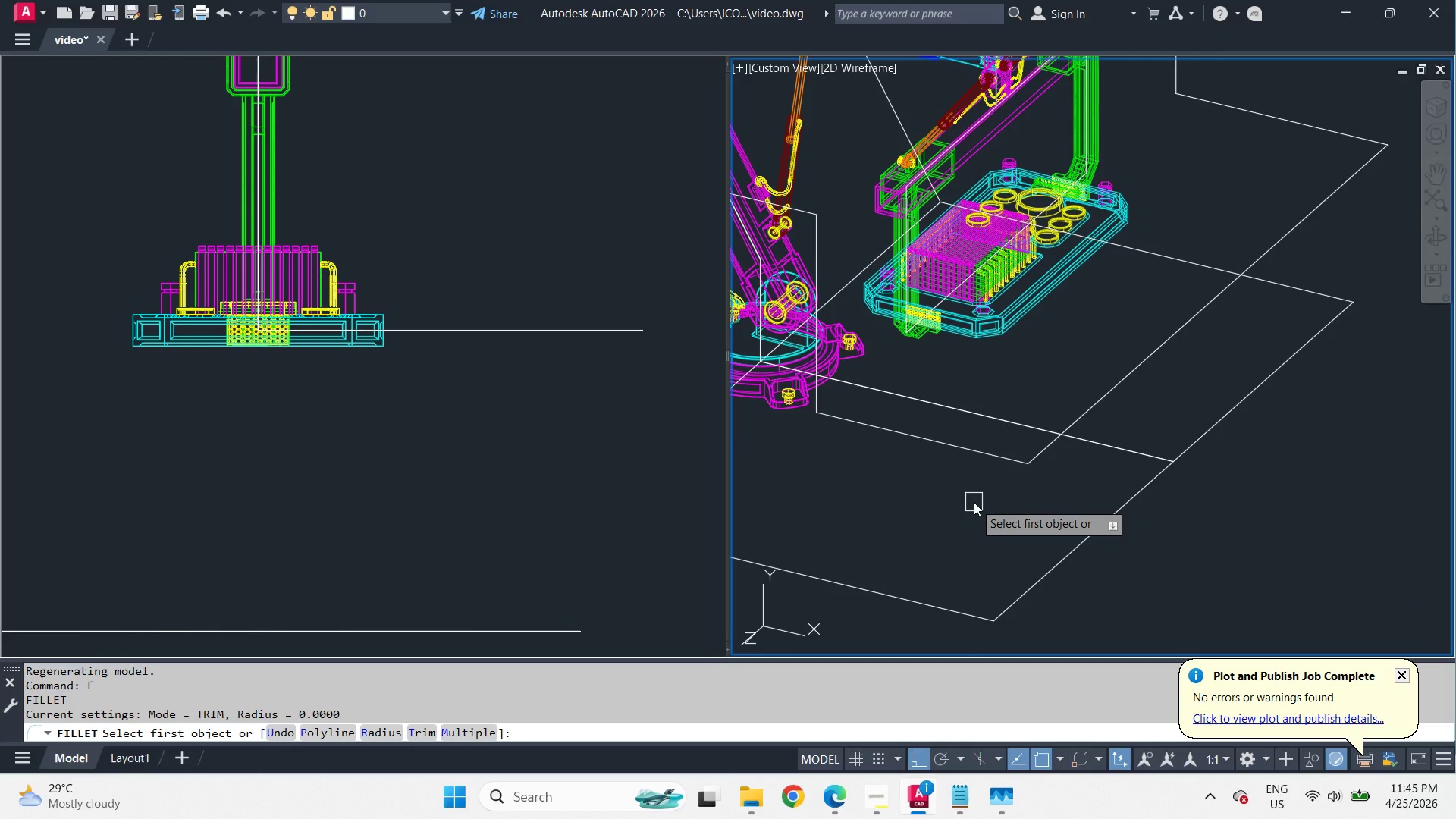 
key(Space)
 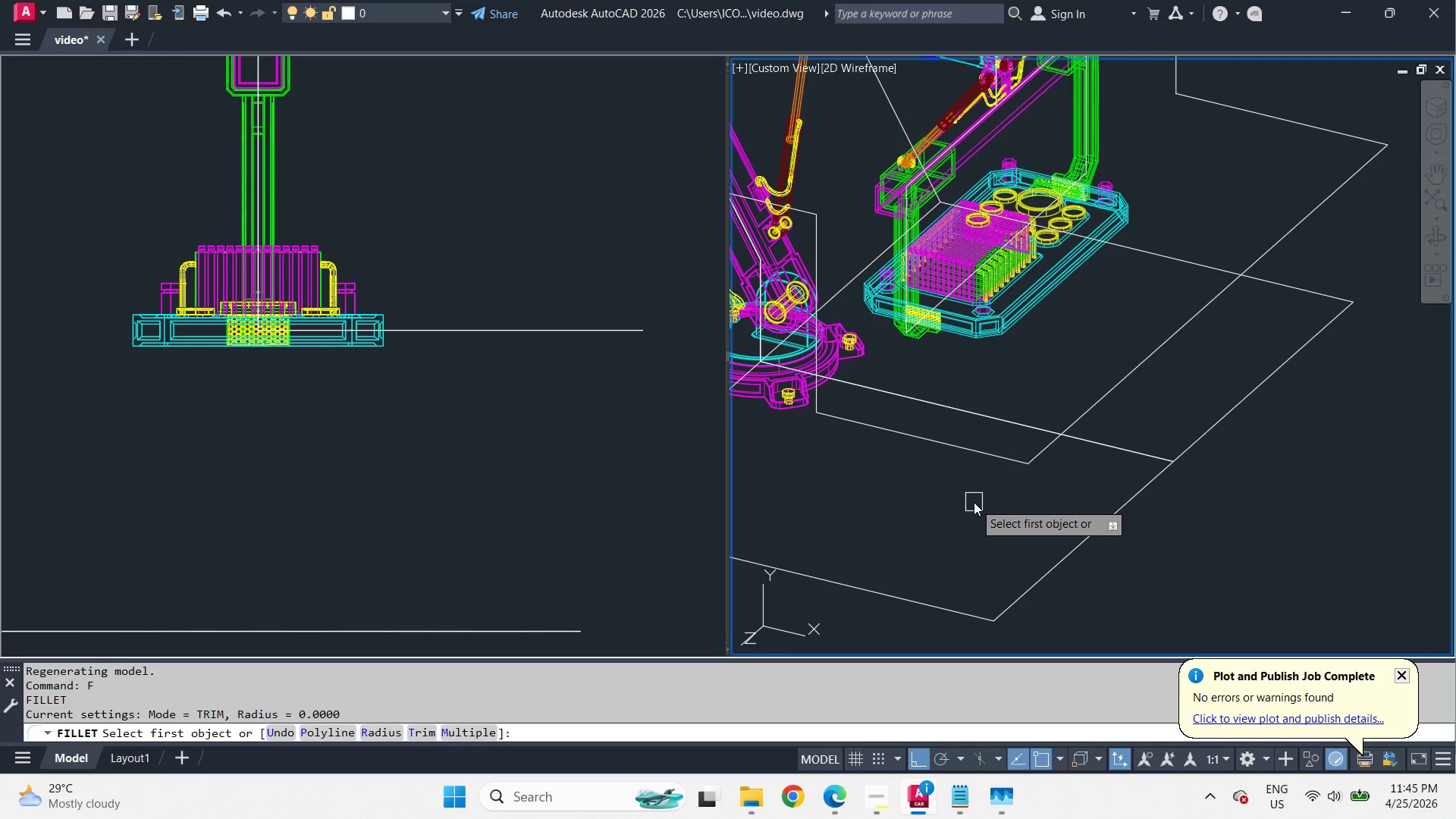 
key(R)
 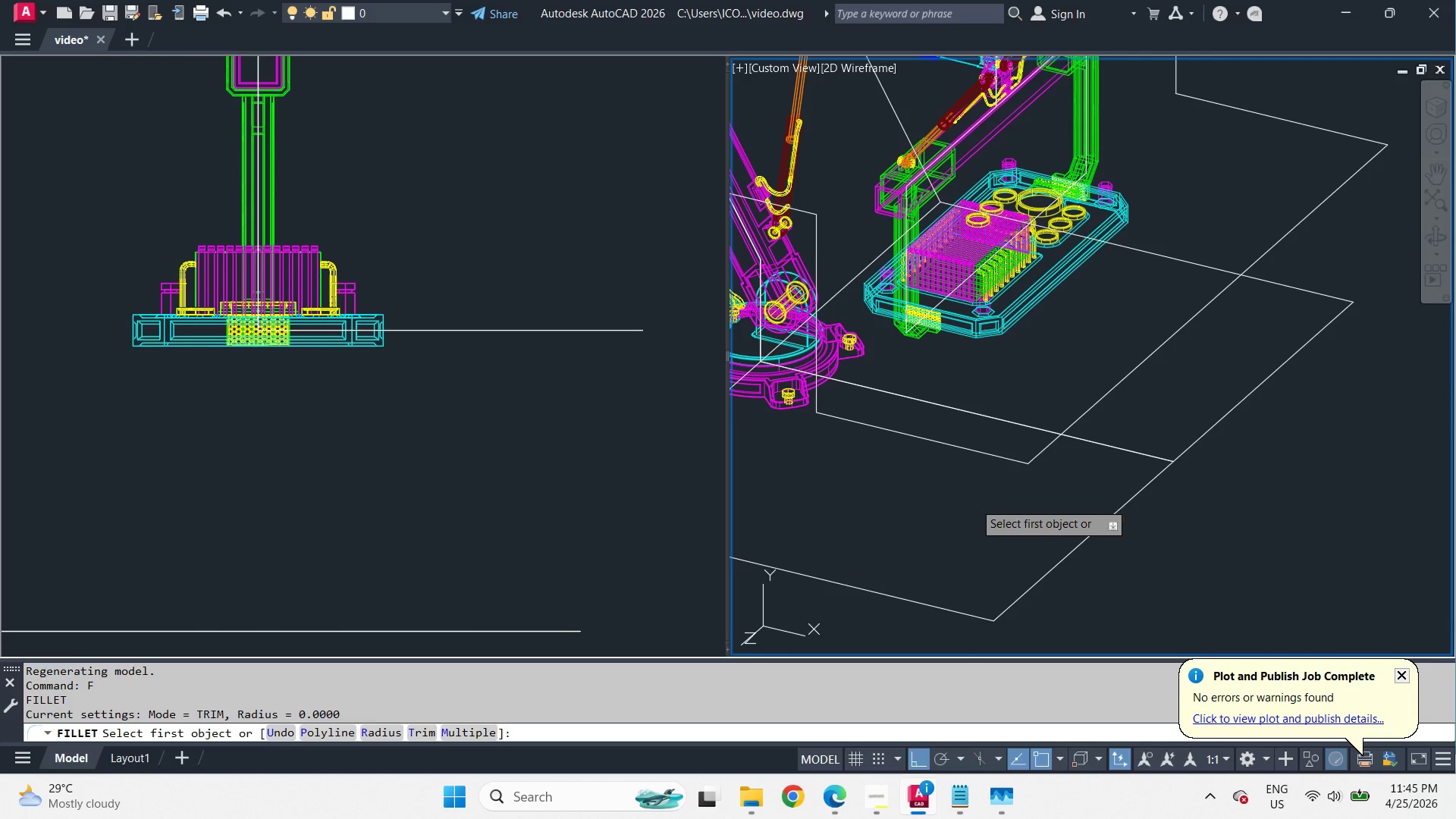 
key(Space)
 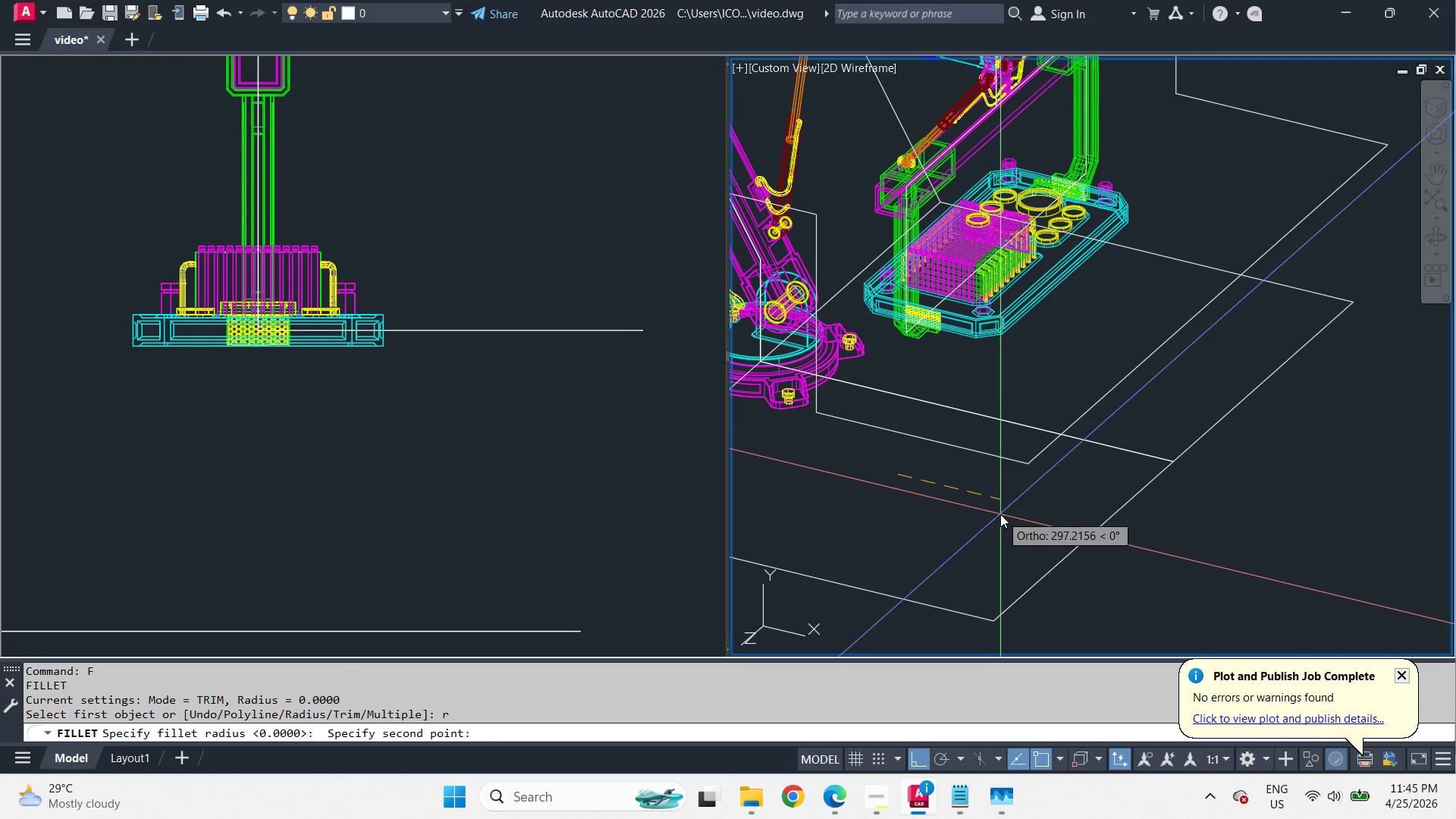 
scroll: coordinate [1006, 460], scroll_direction: up, amount: 1.0
 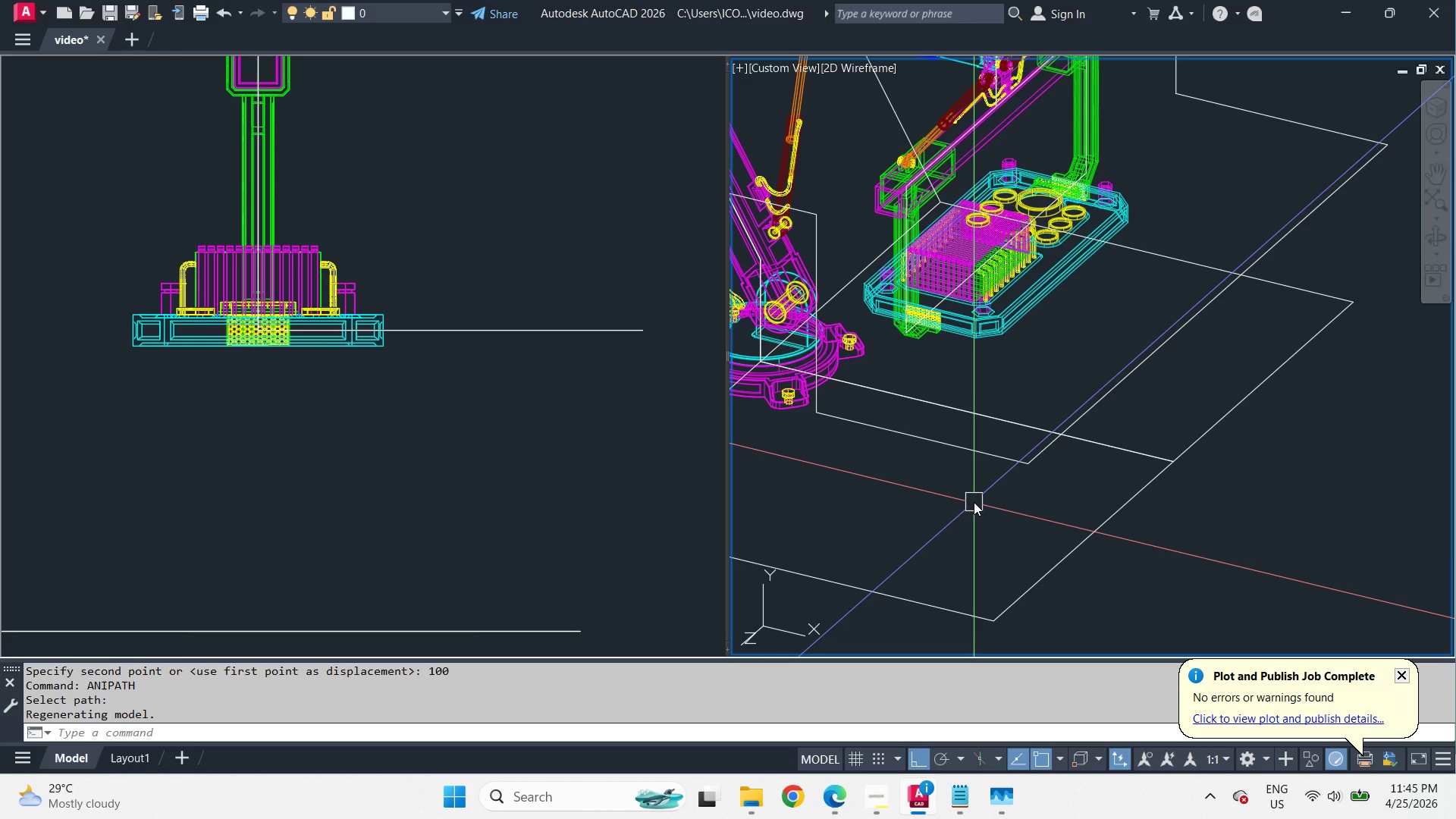 
key(Numpad3)
 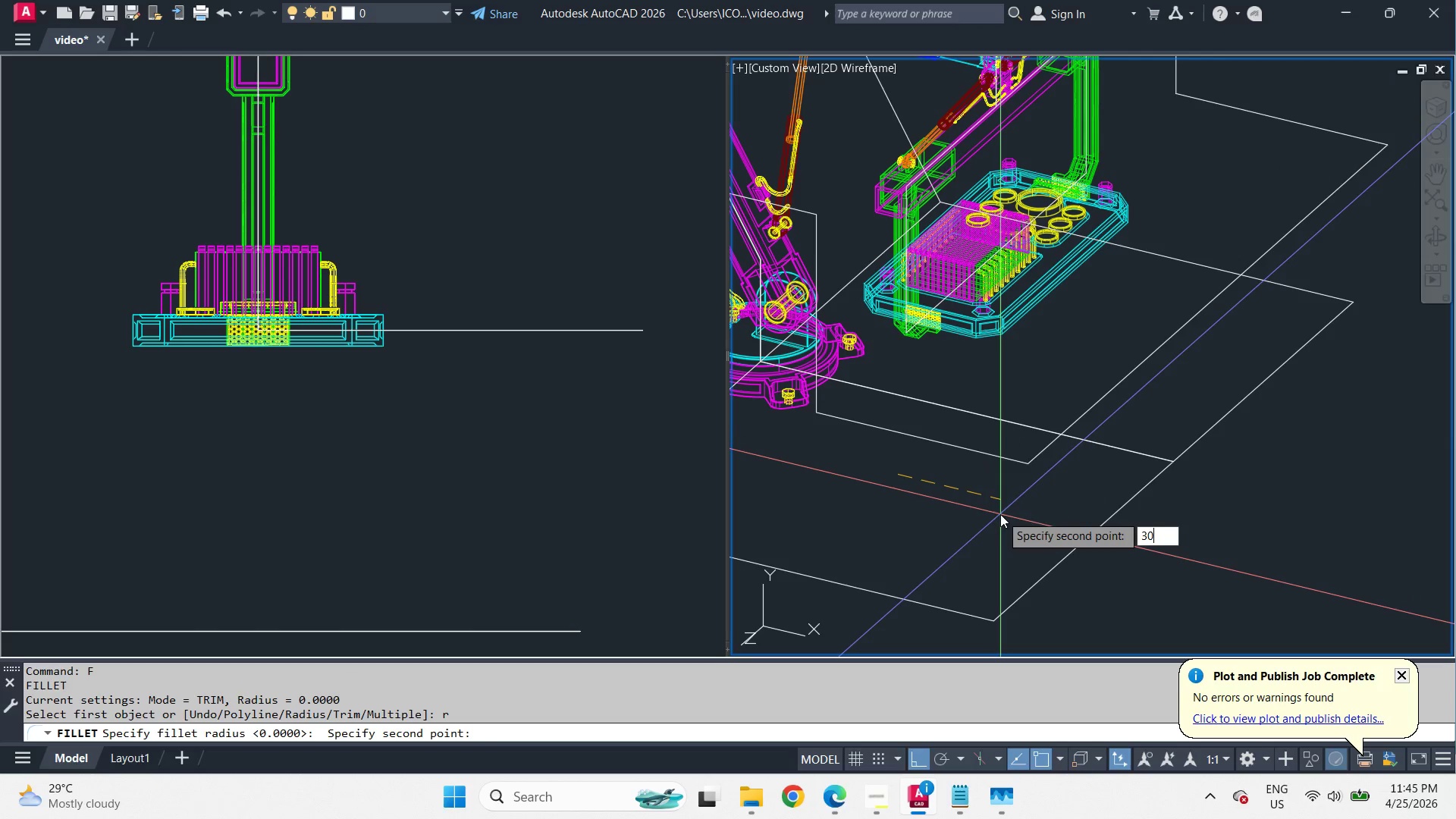 
key(Numpad0)
 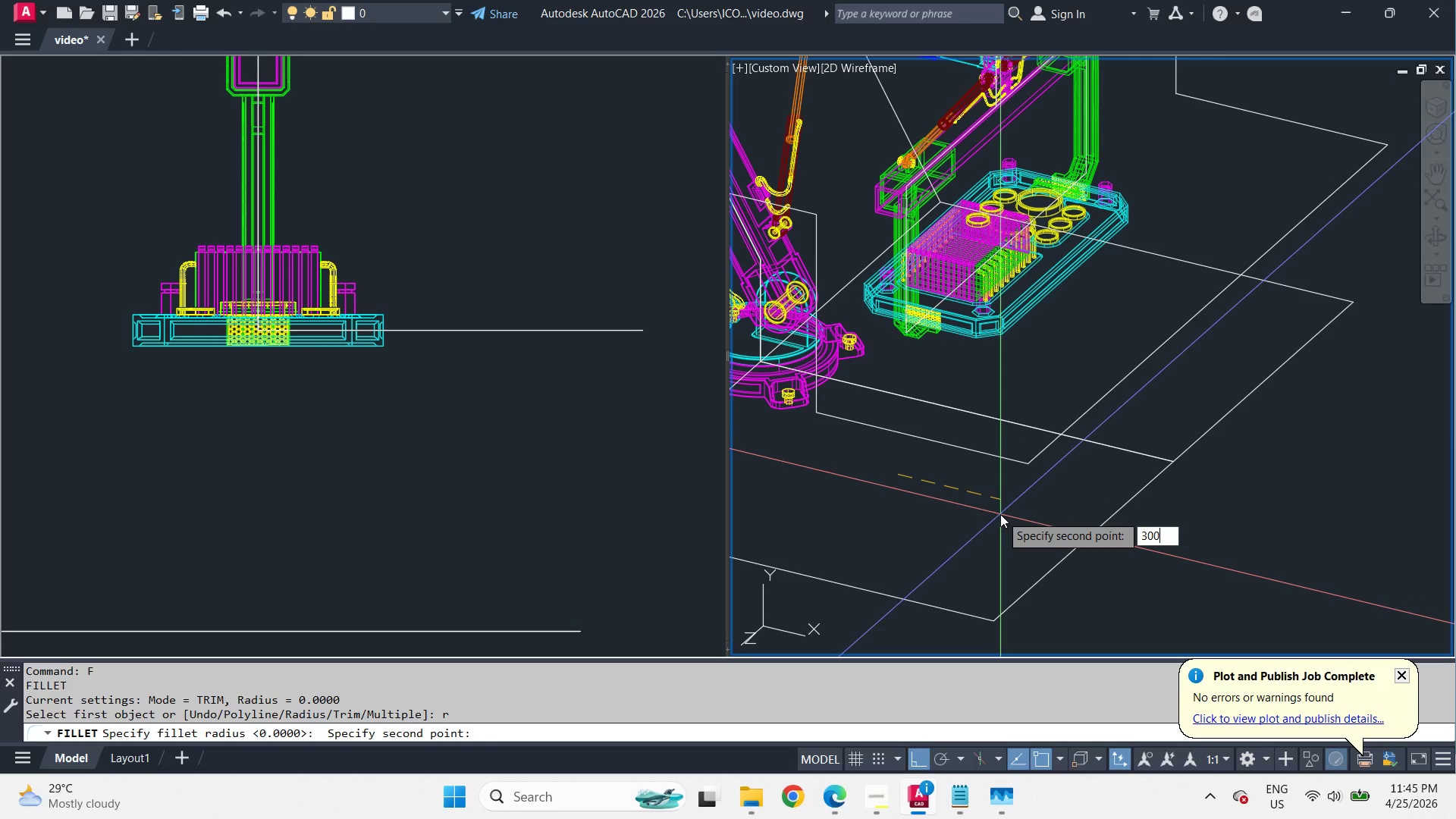 
key(Numpad0)
 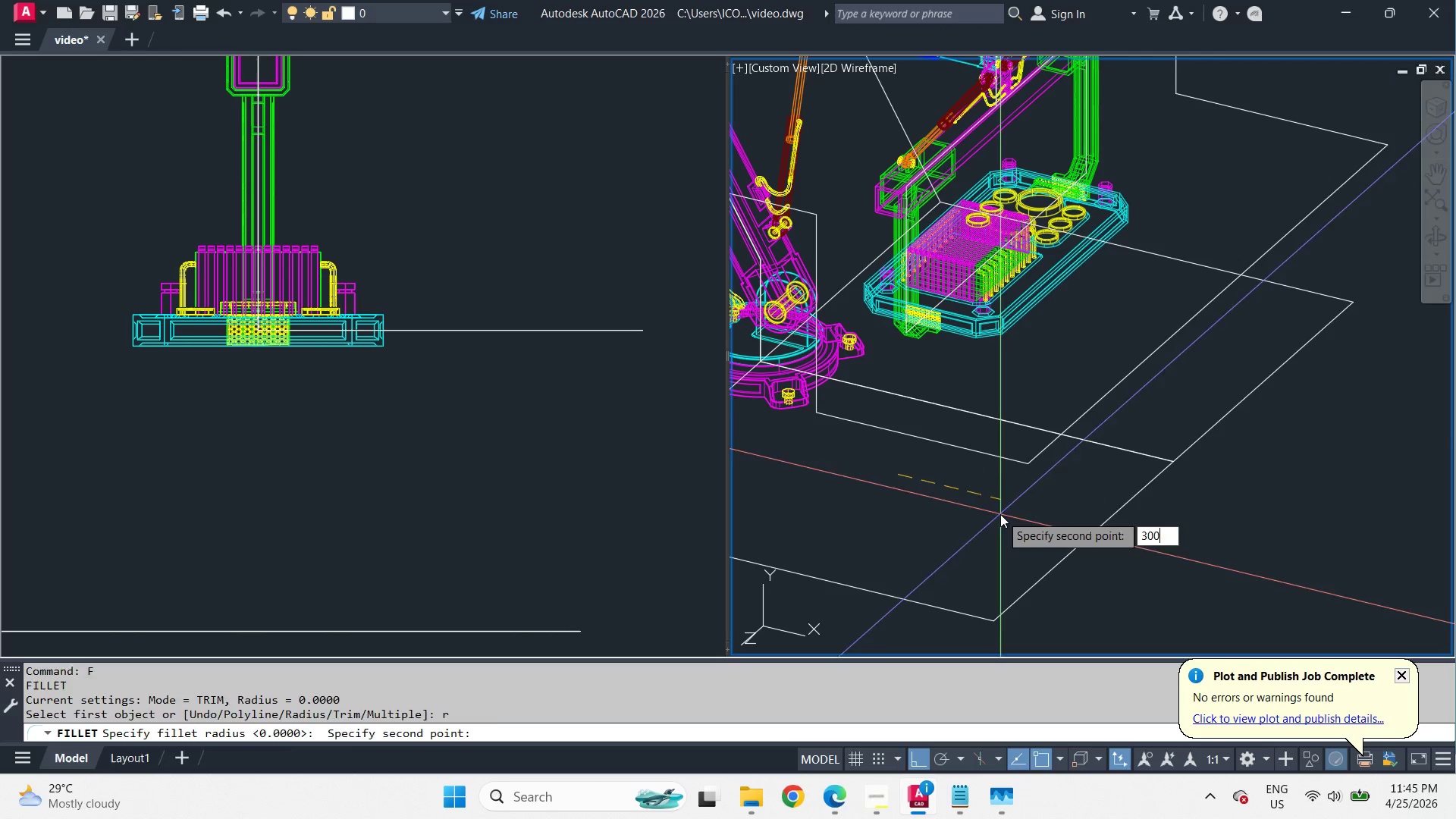 
key(Space)
 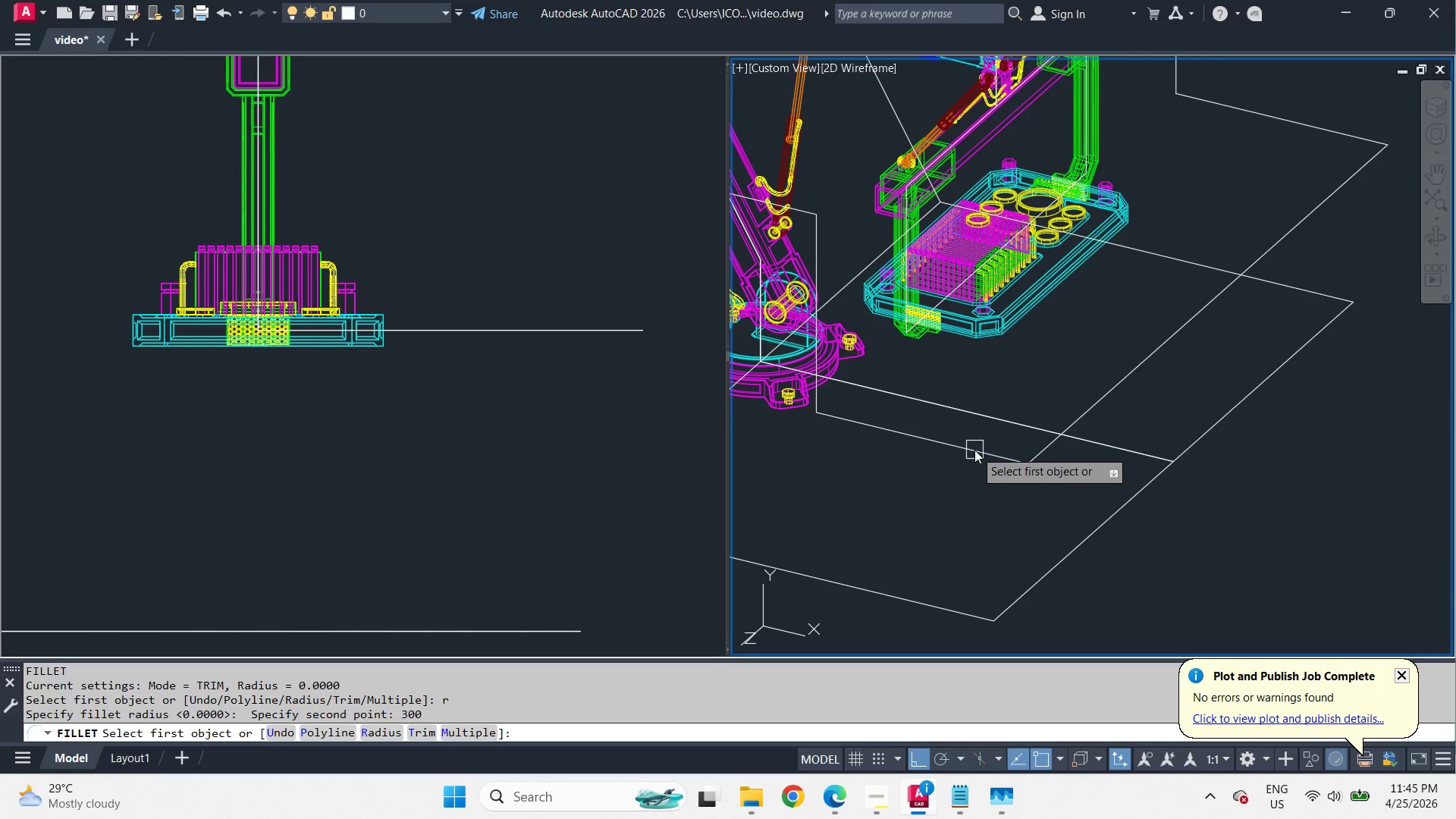 
left_click([974, 450])
 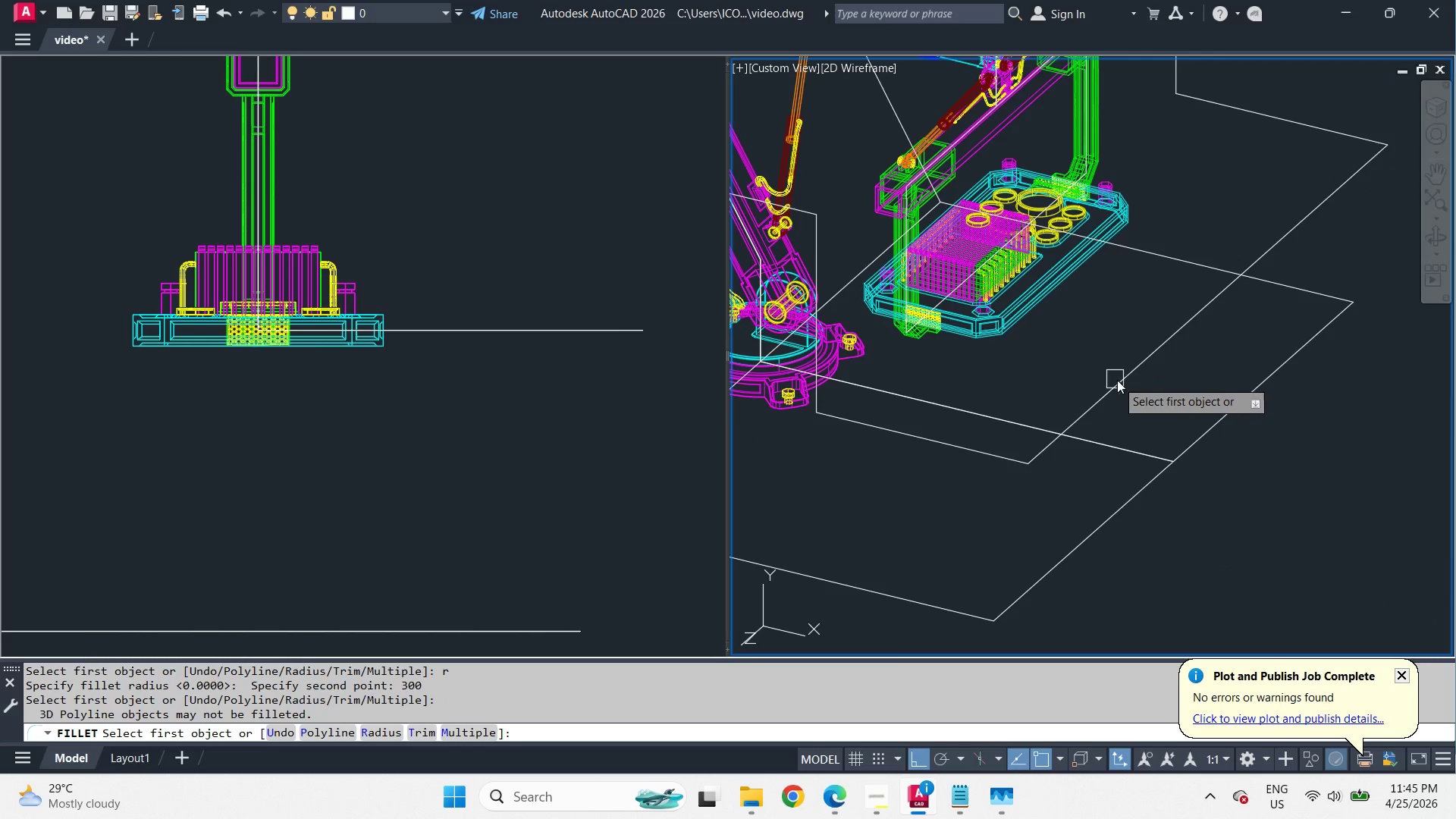 
left_click([1124, 384])
 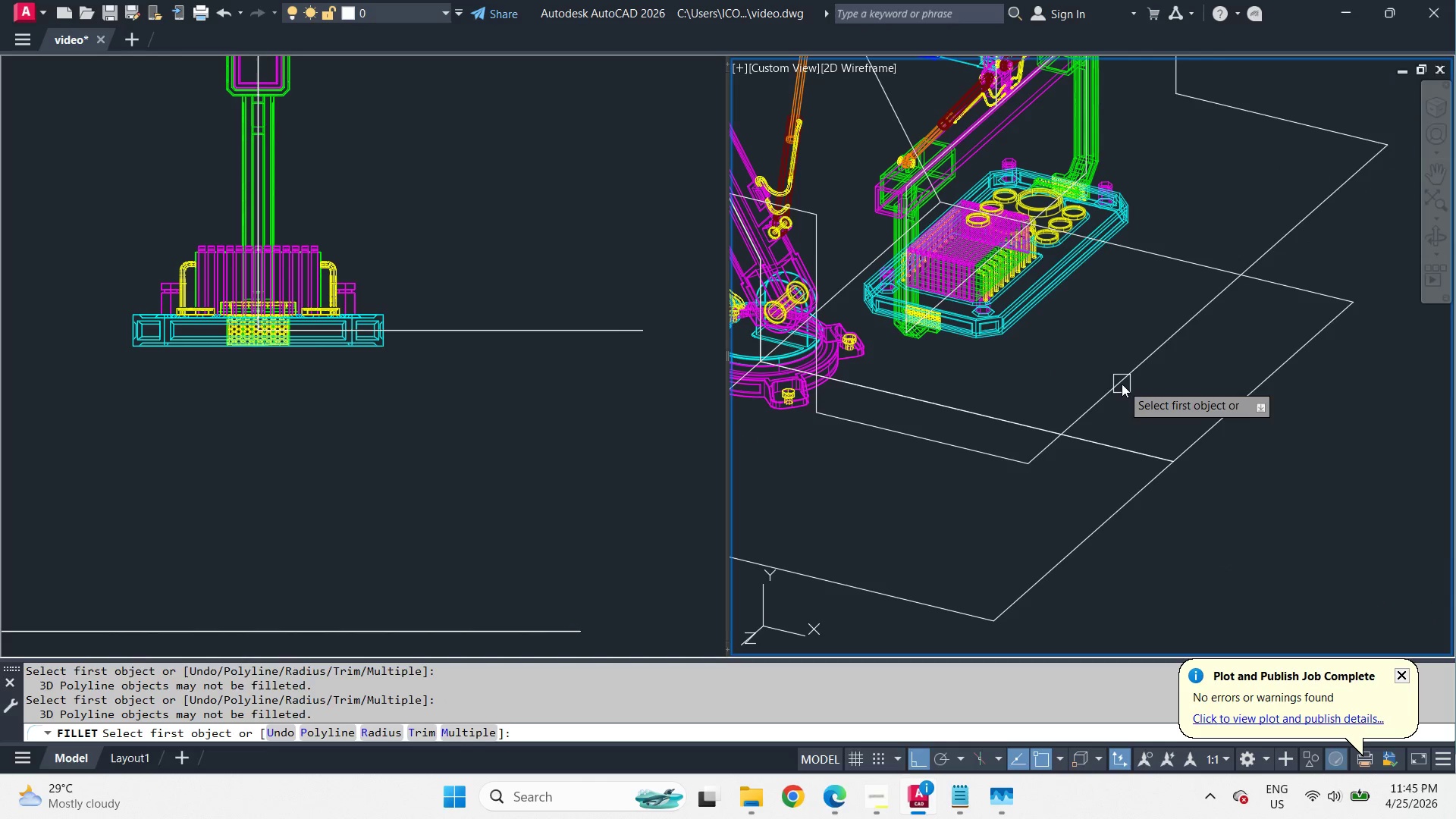 
key(Escape)
 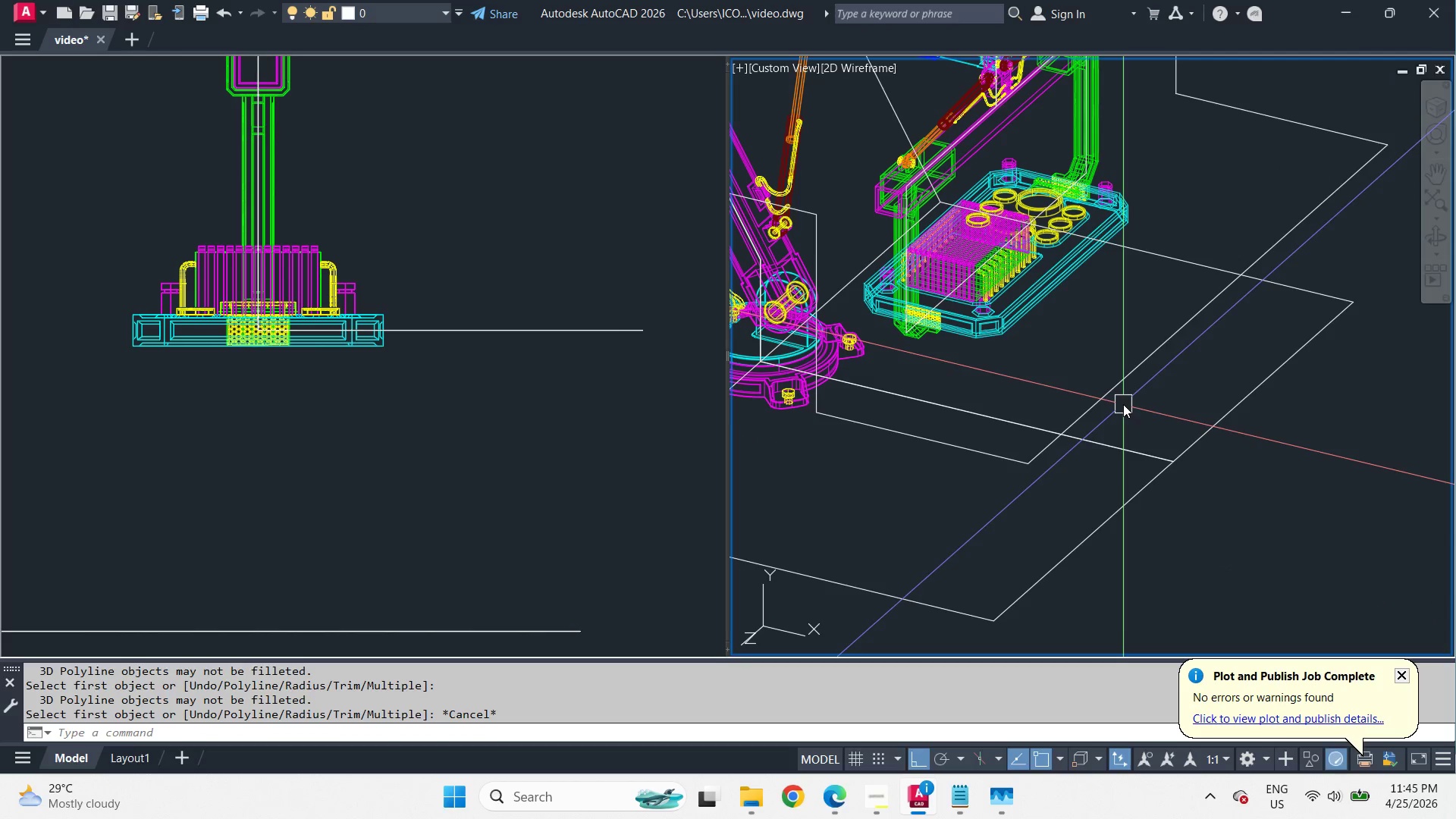 
left_click([1117, 395])
 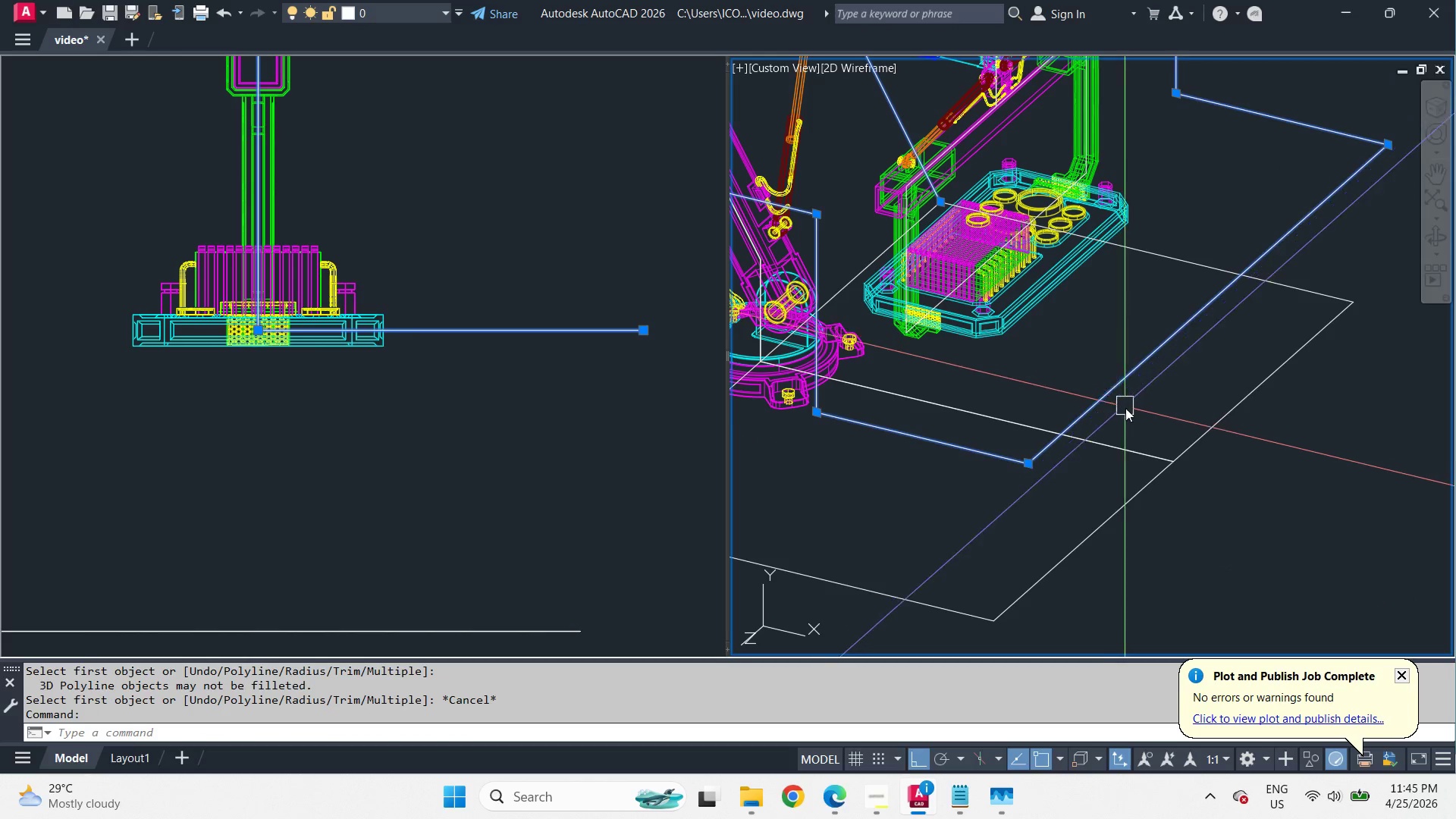 
key(Escape)
 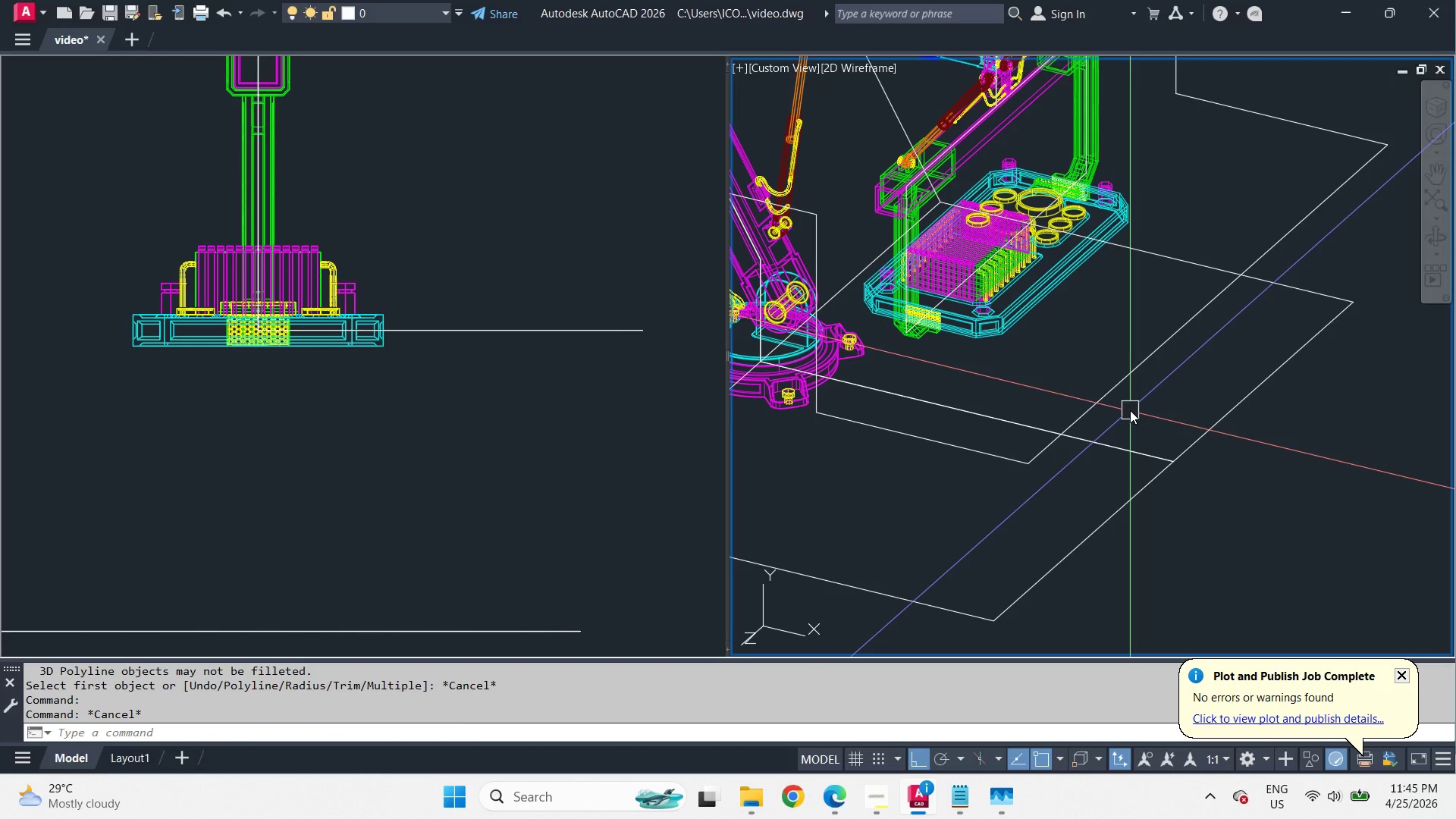 
key(F)
 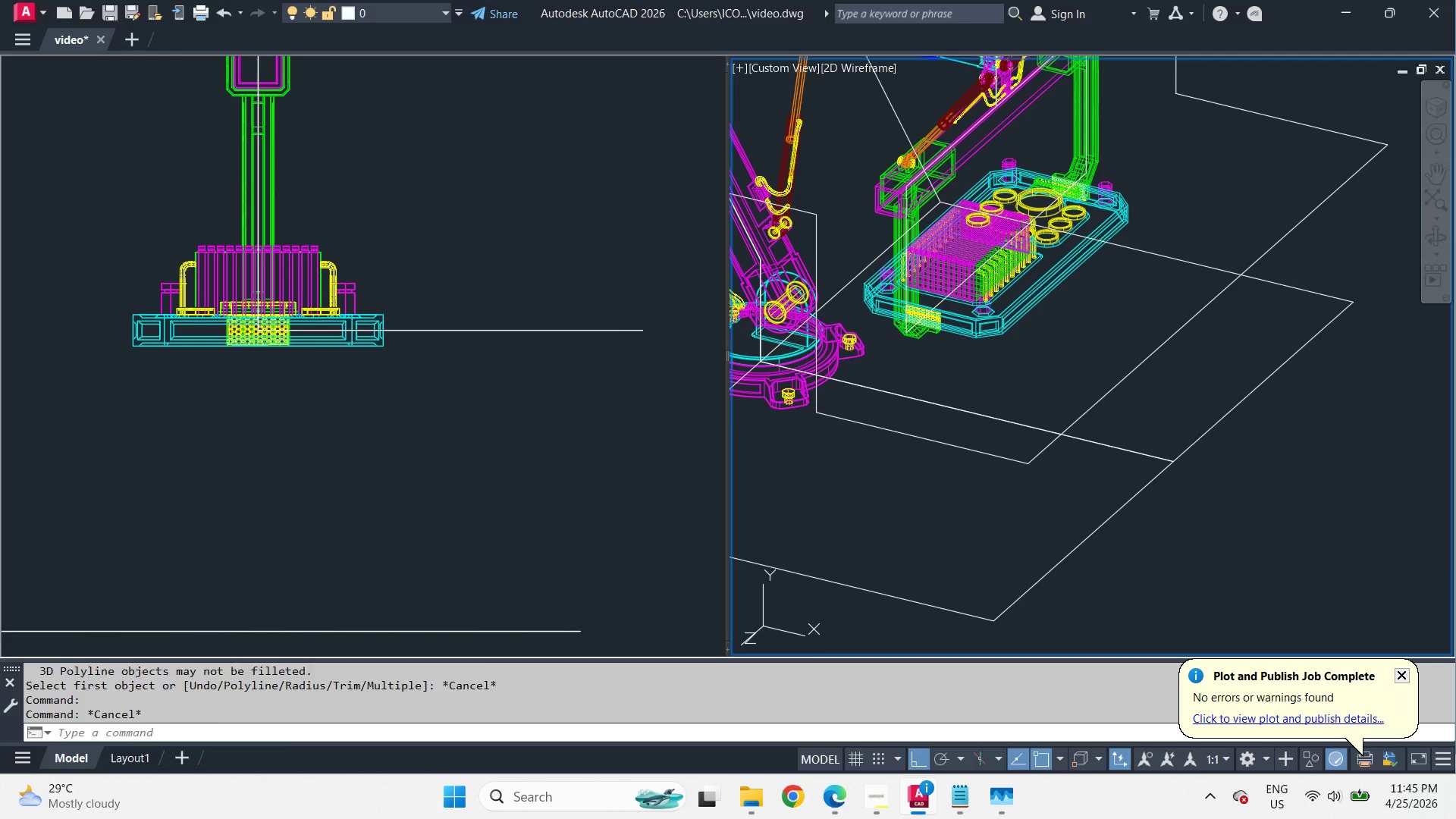 
key(Space)
 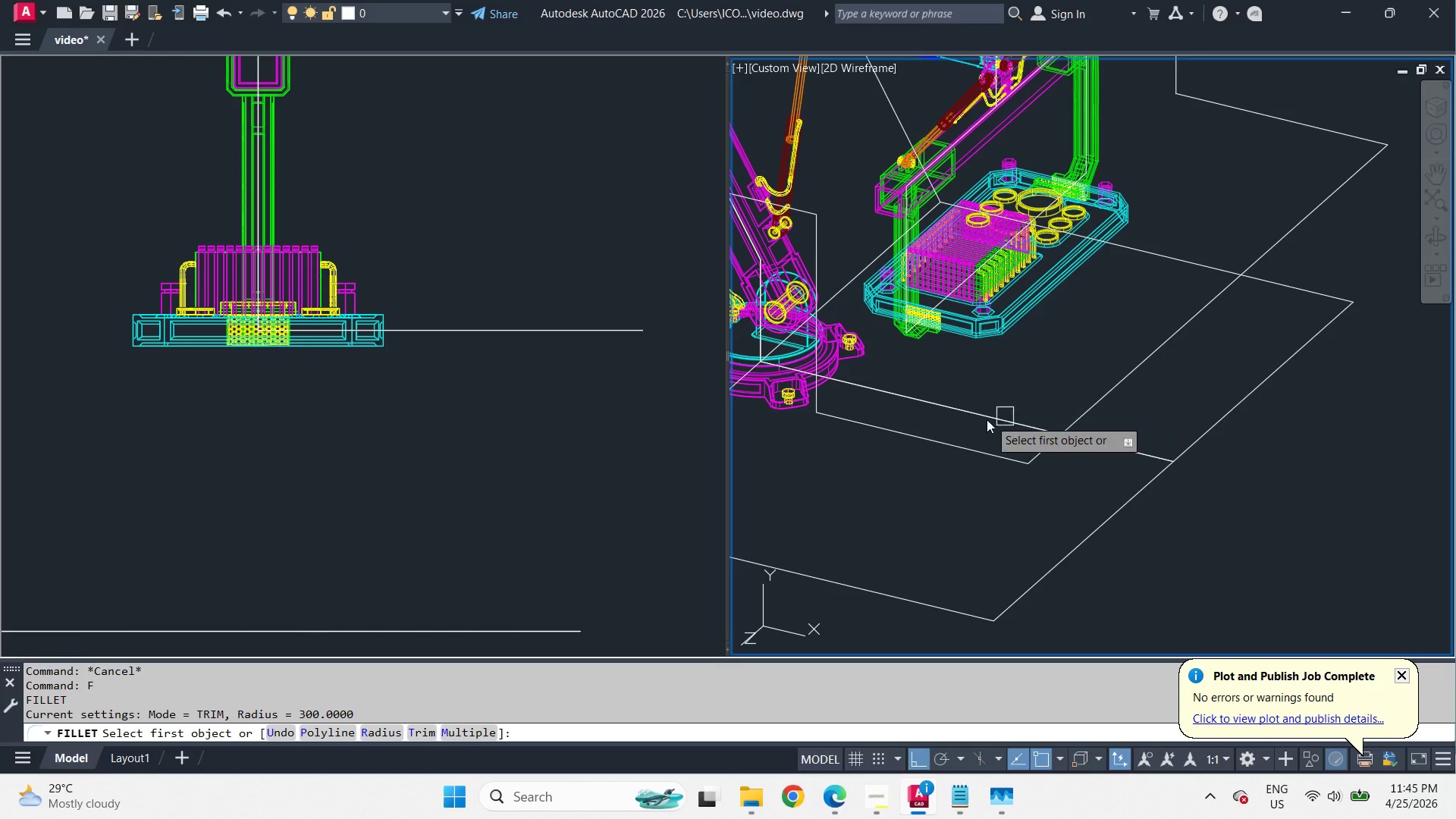 
left_click([968, 442])
 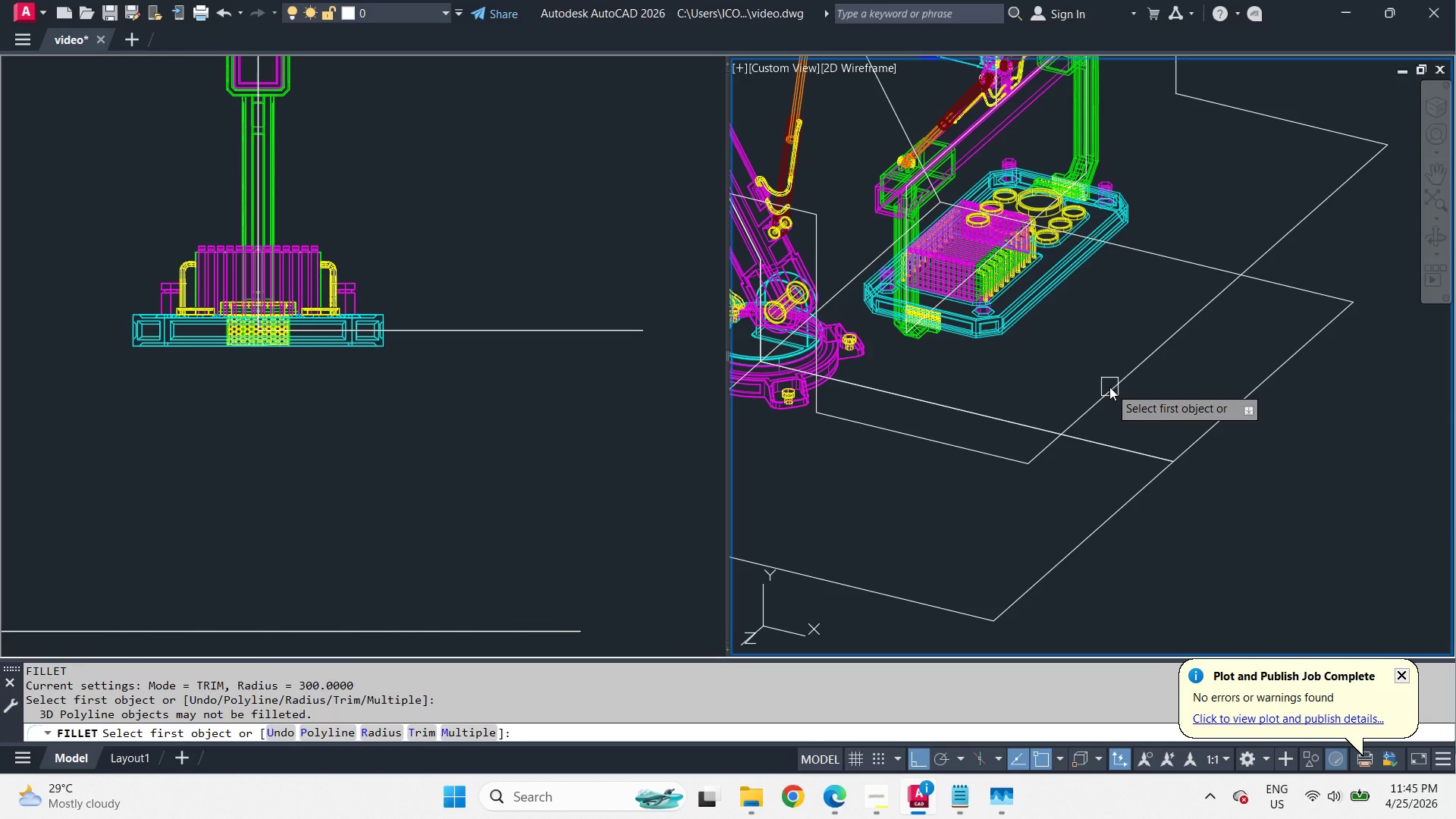 
left_click([1109, 387])
 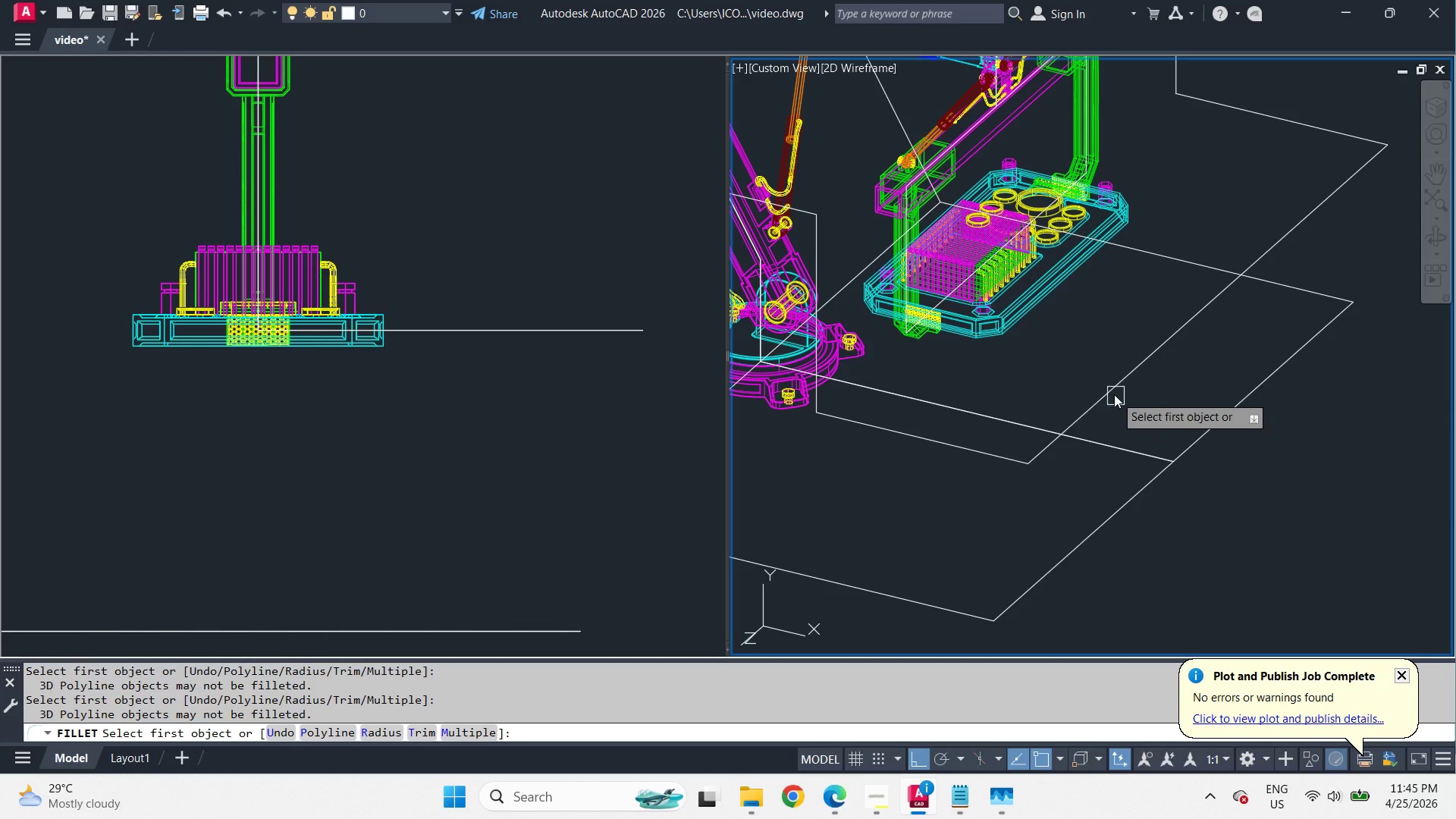 
key(Escape)
 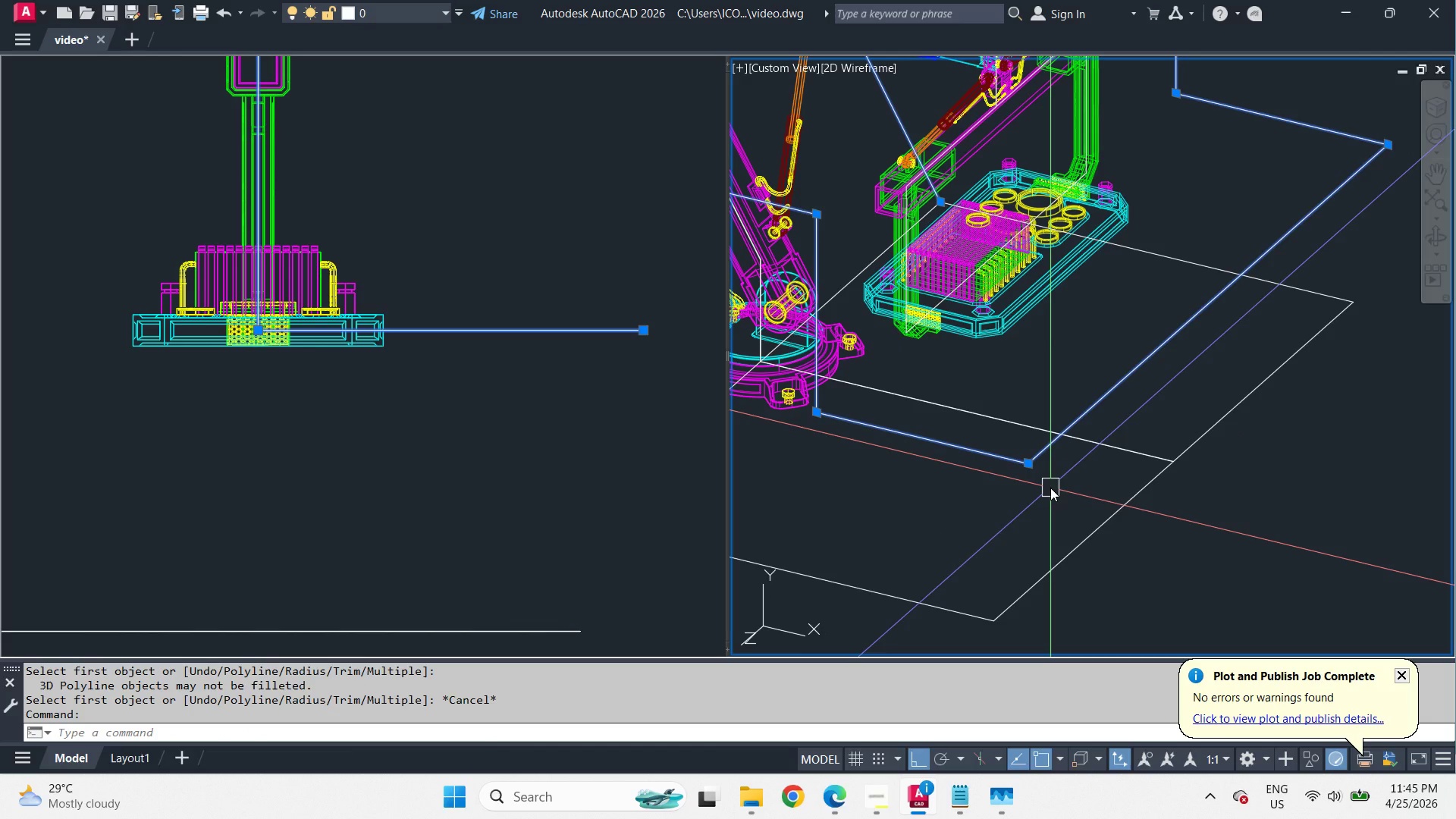 
key(Escape)
 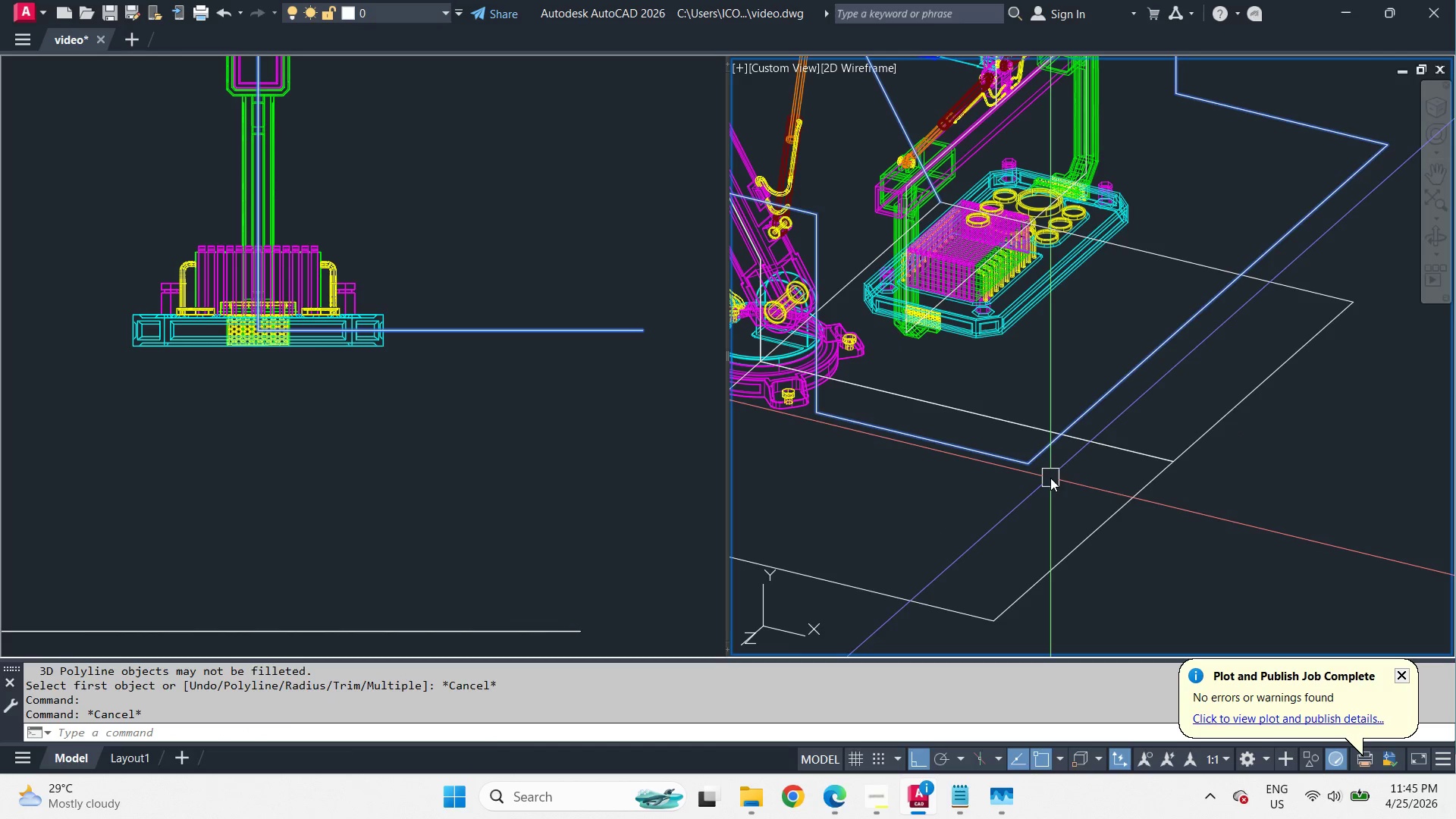 
key(C)
 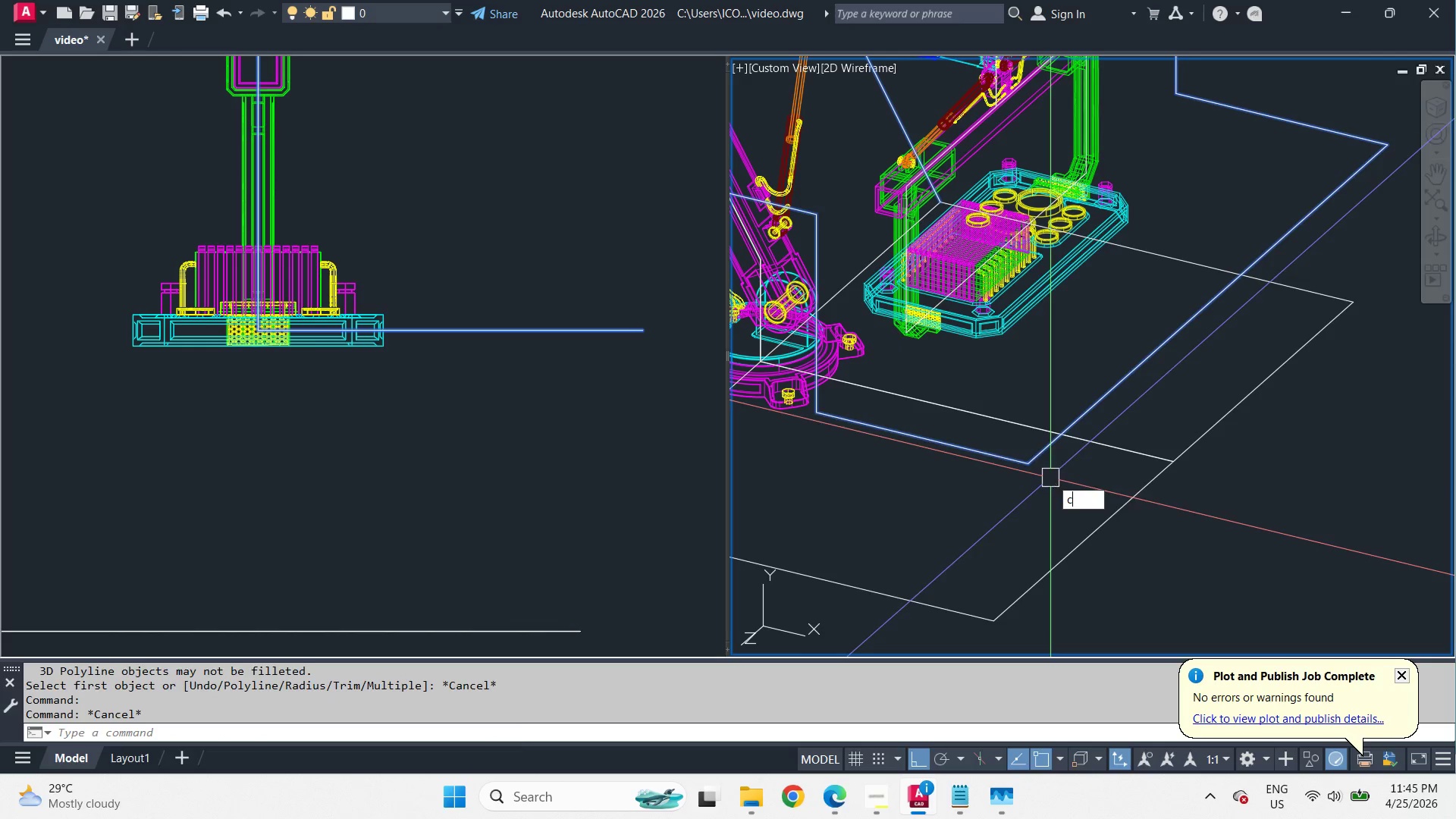 
key(Space)
 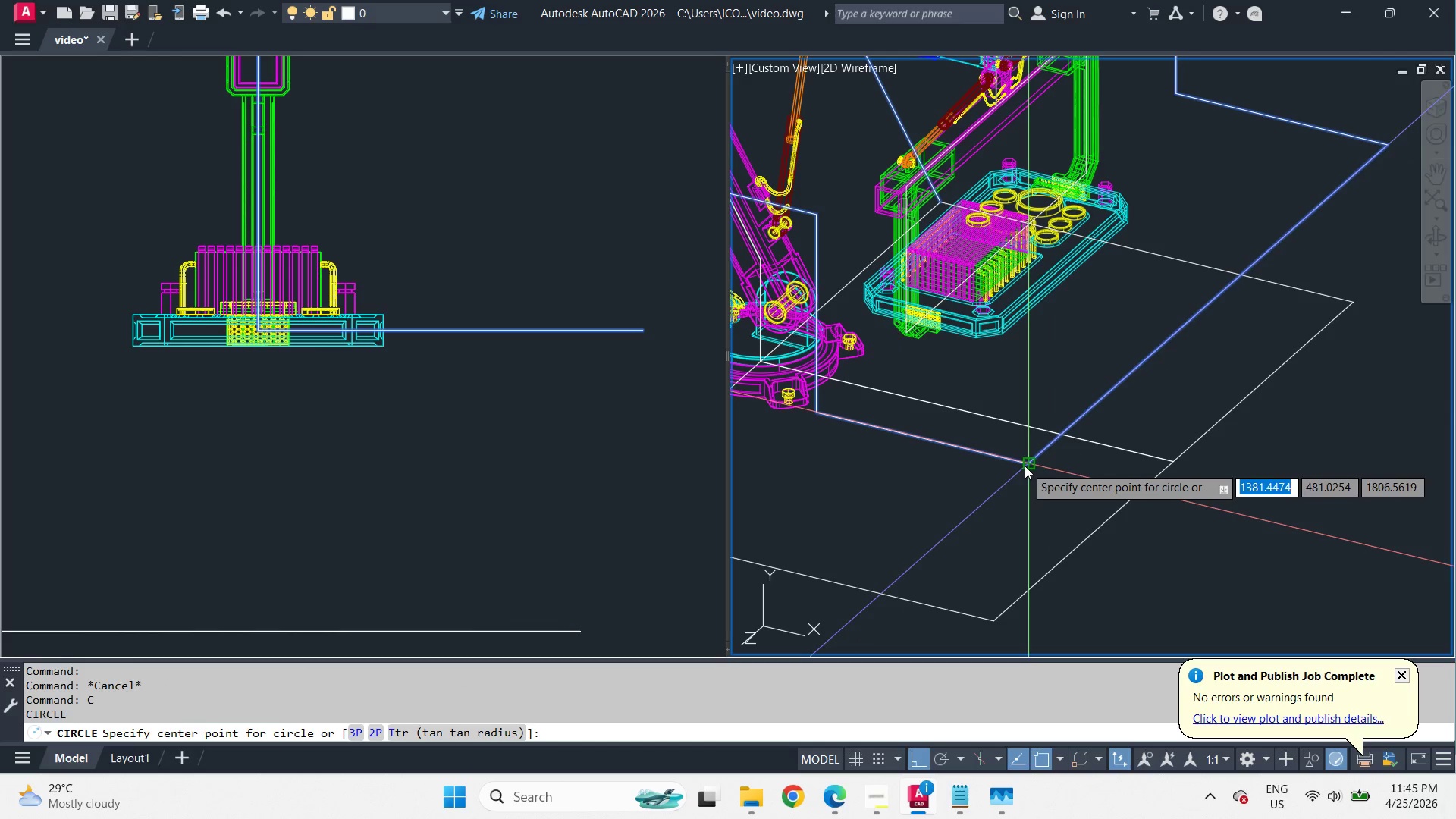 
left_click_drag(start_coordinate=[1025, 466], to_coordinate=[1047, 480])
 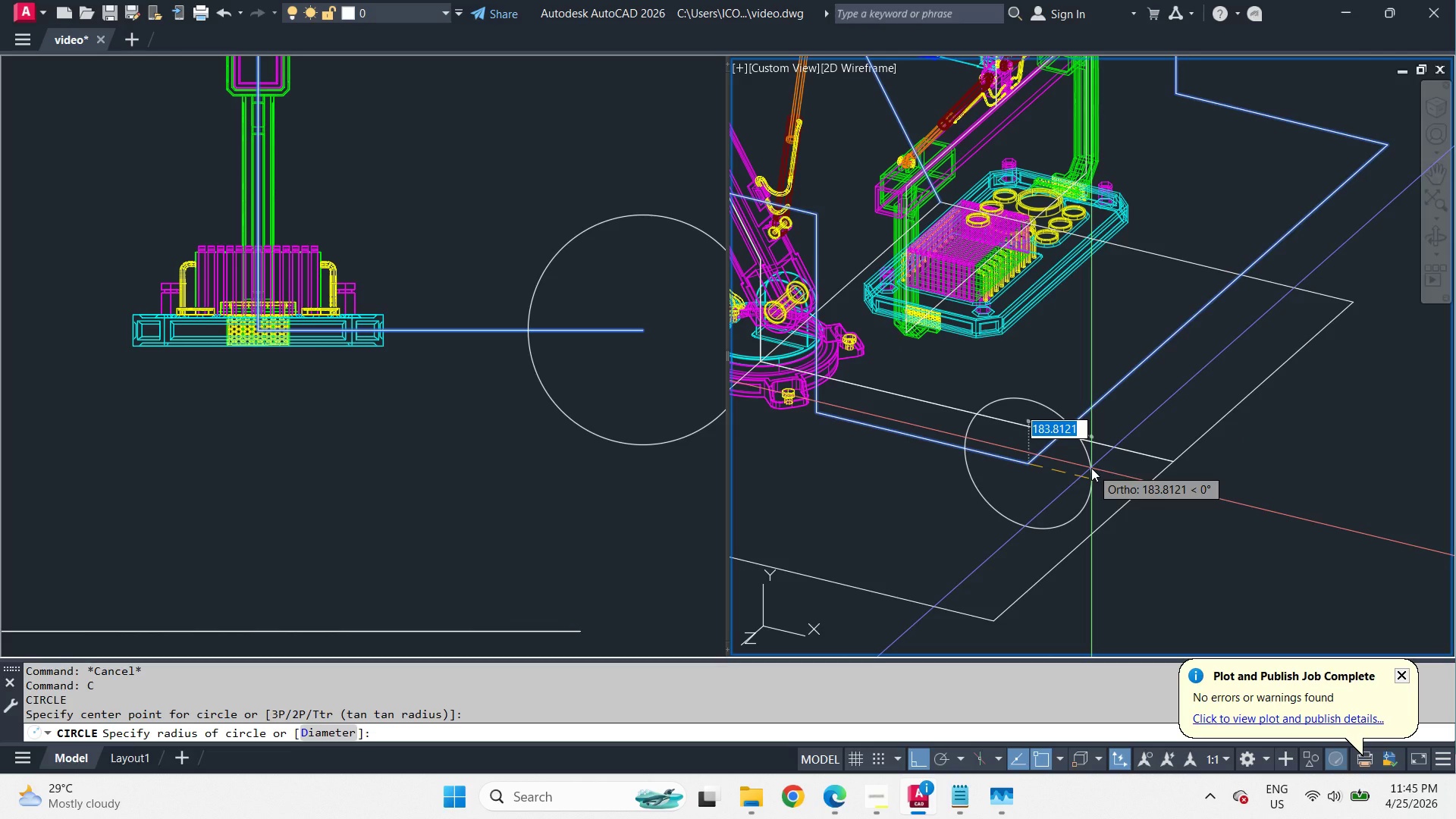 
key(Escape)
type(ucs w c )
 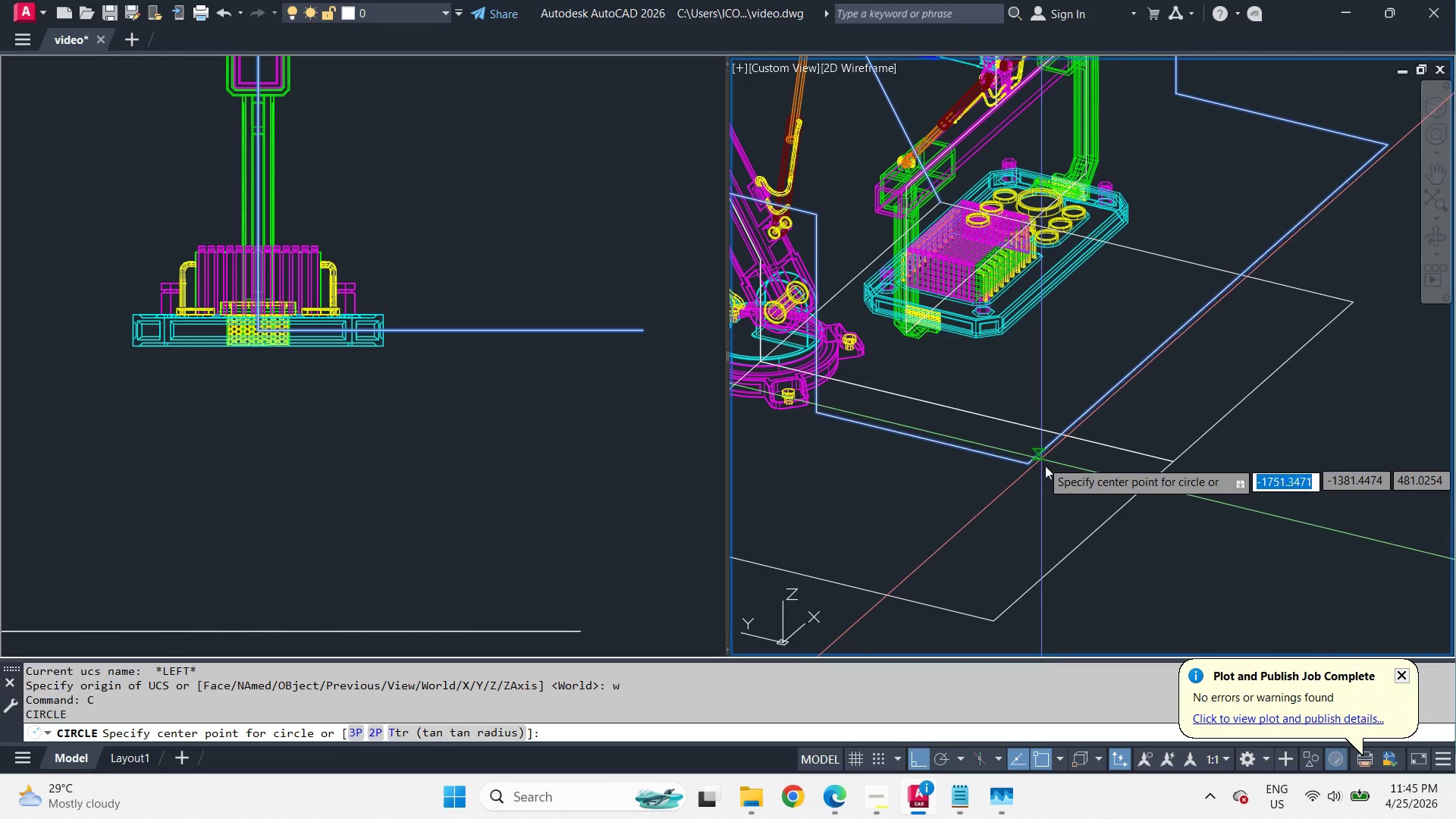 
key(Escape)
 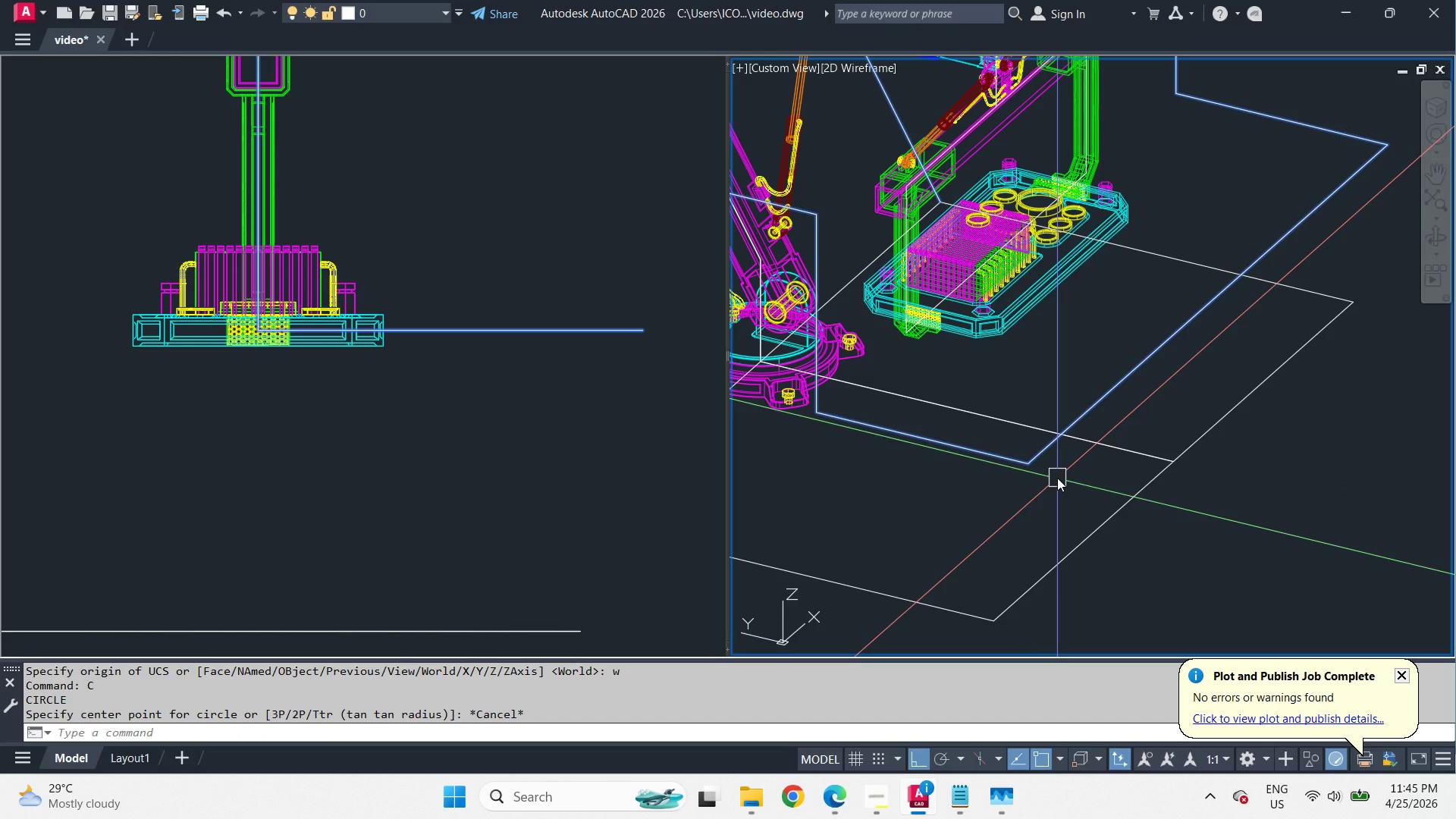 
key(F)
 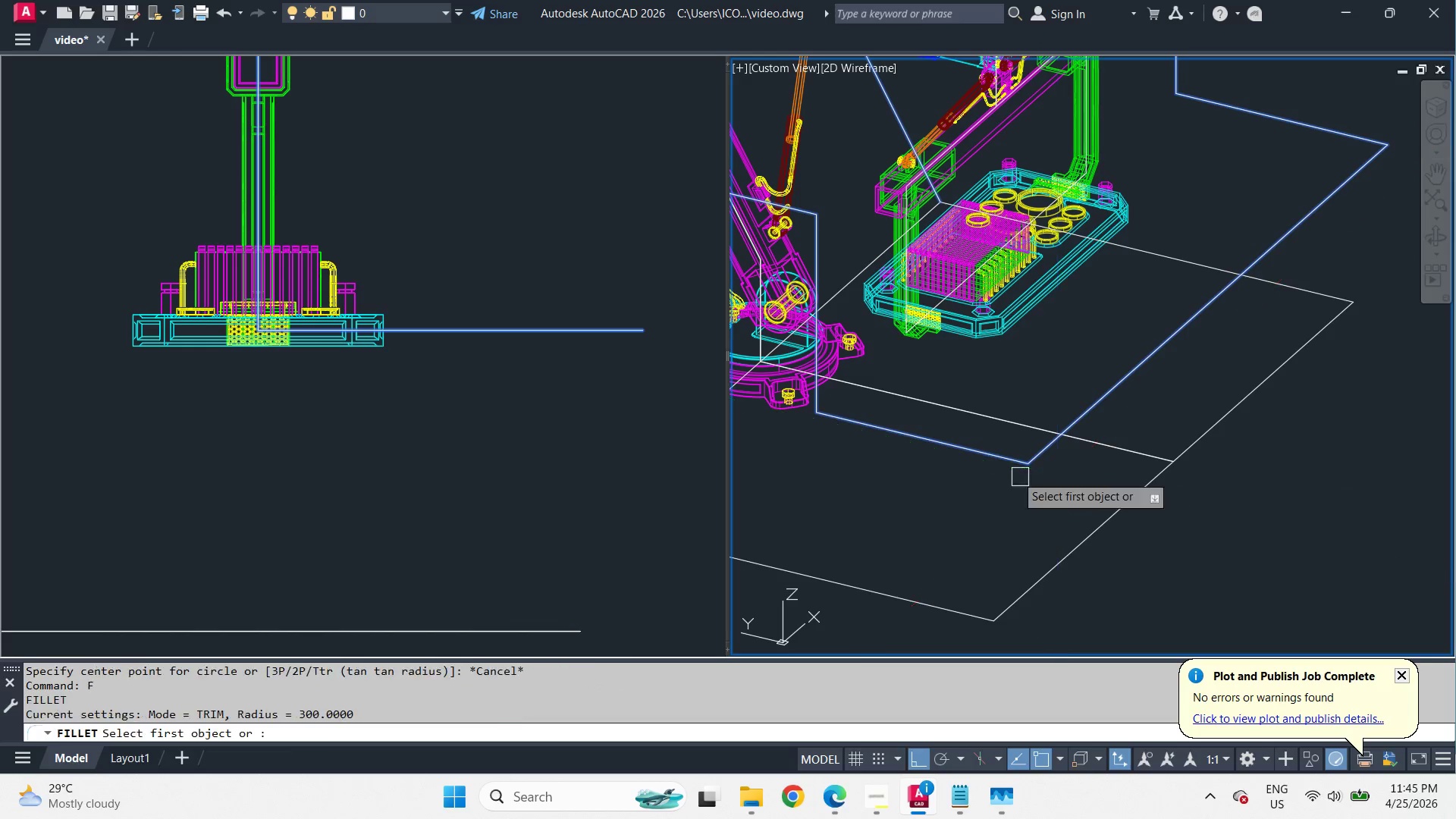 
key(Space)
 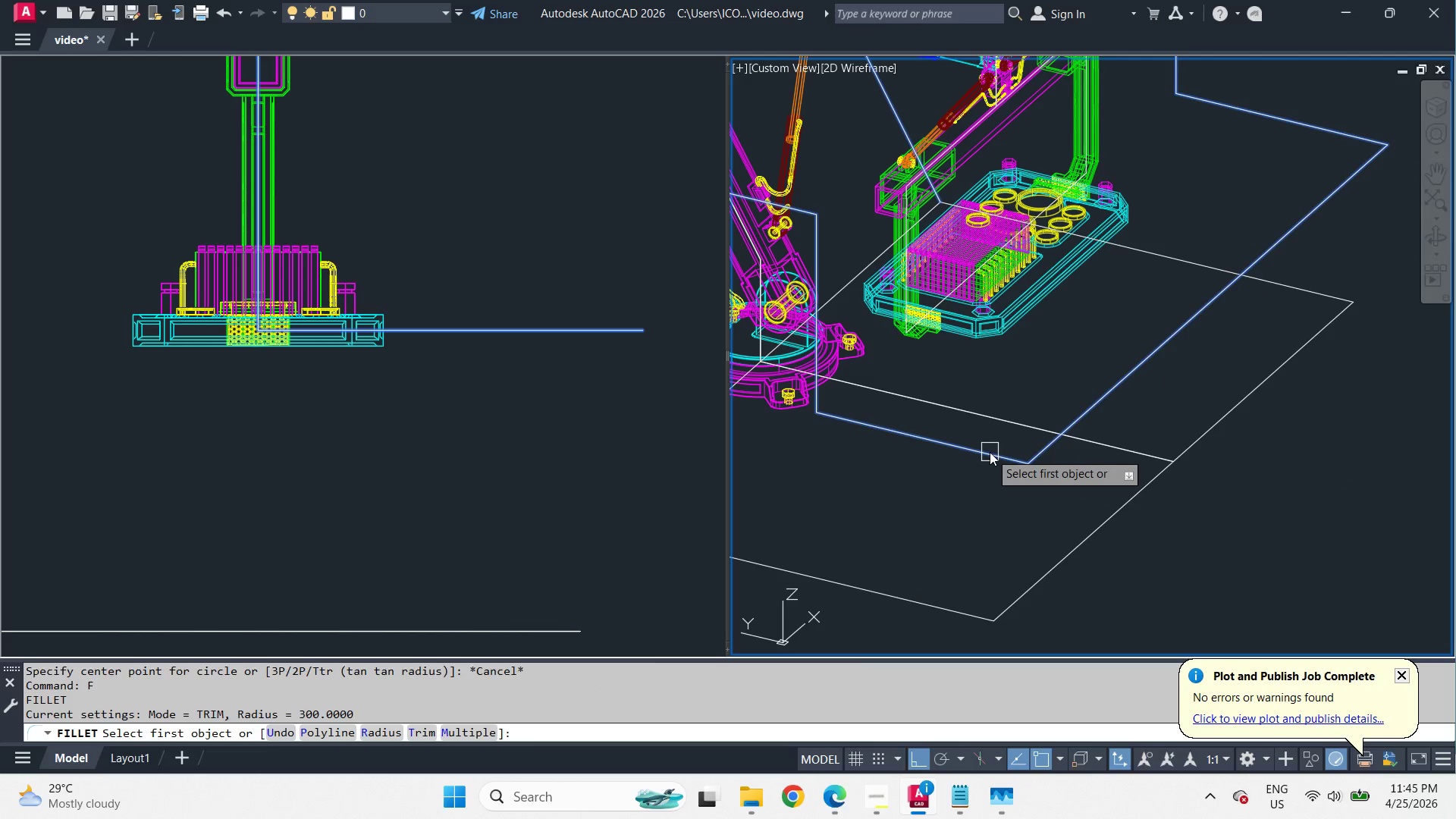 
left_click([990, 452])
 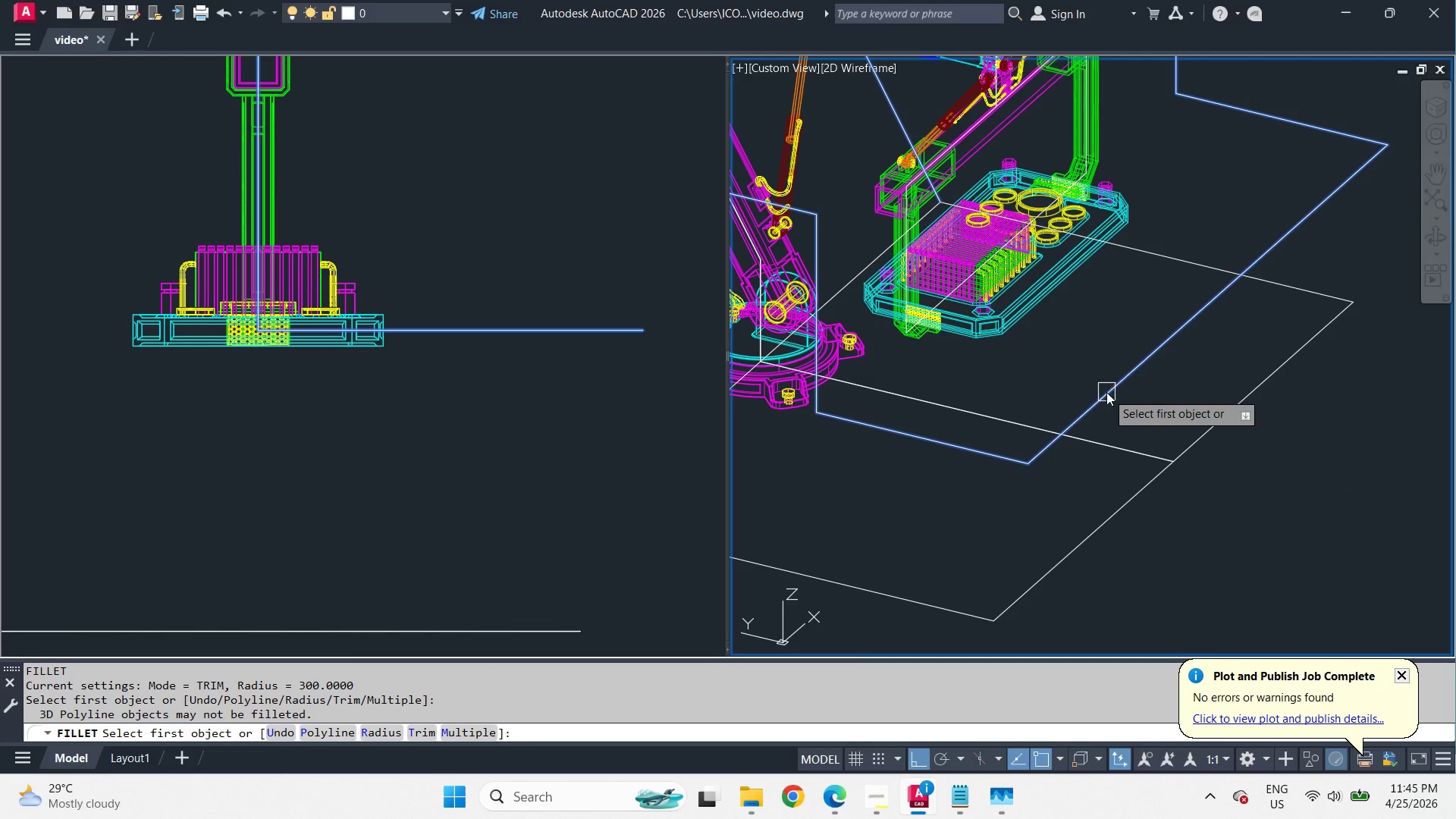 
left_click([1106, 392])
 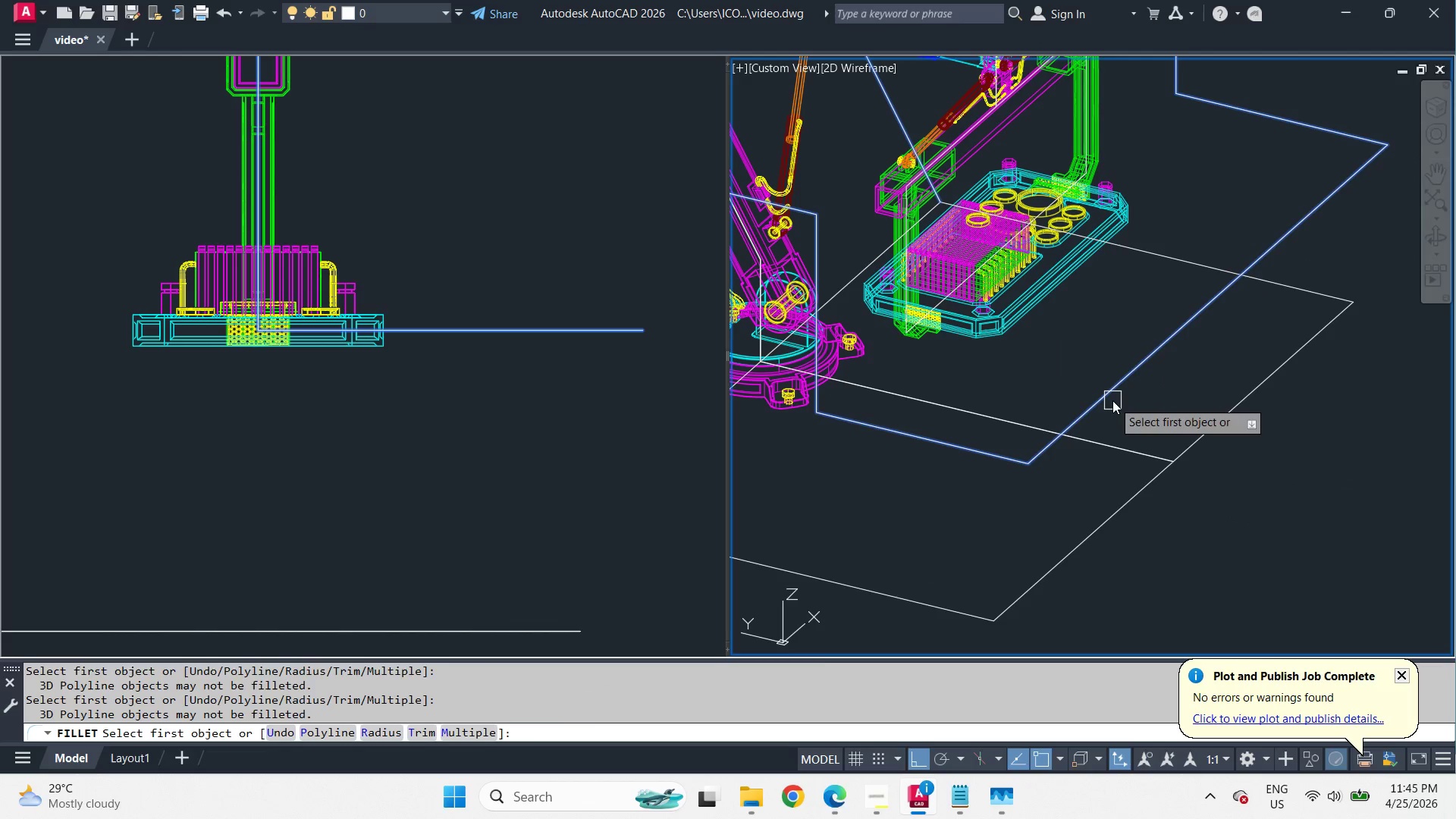 
key(Escape)
type(c 300)
key(NumpadEnter)
type(tr )
 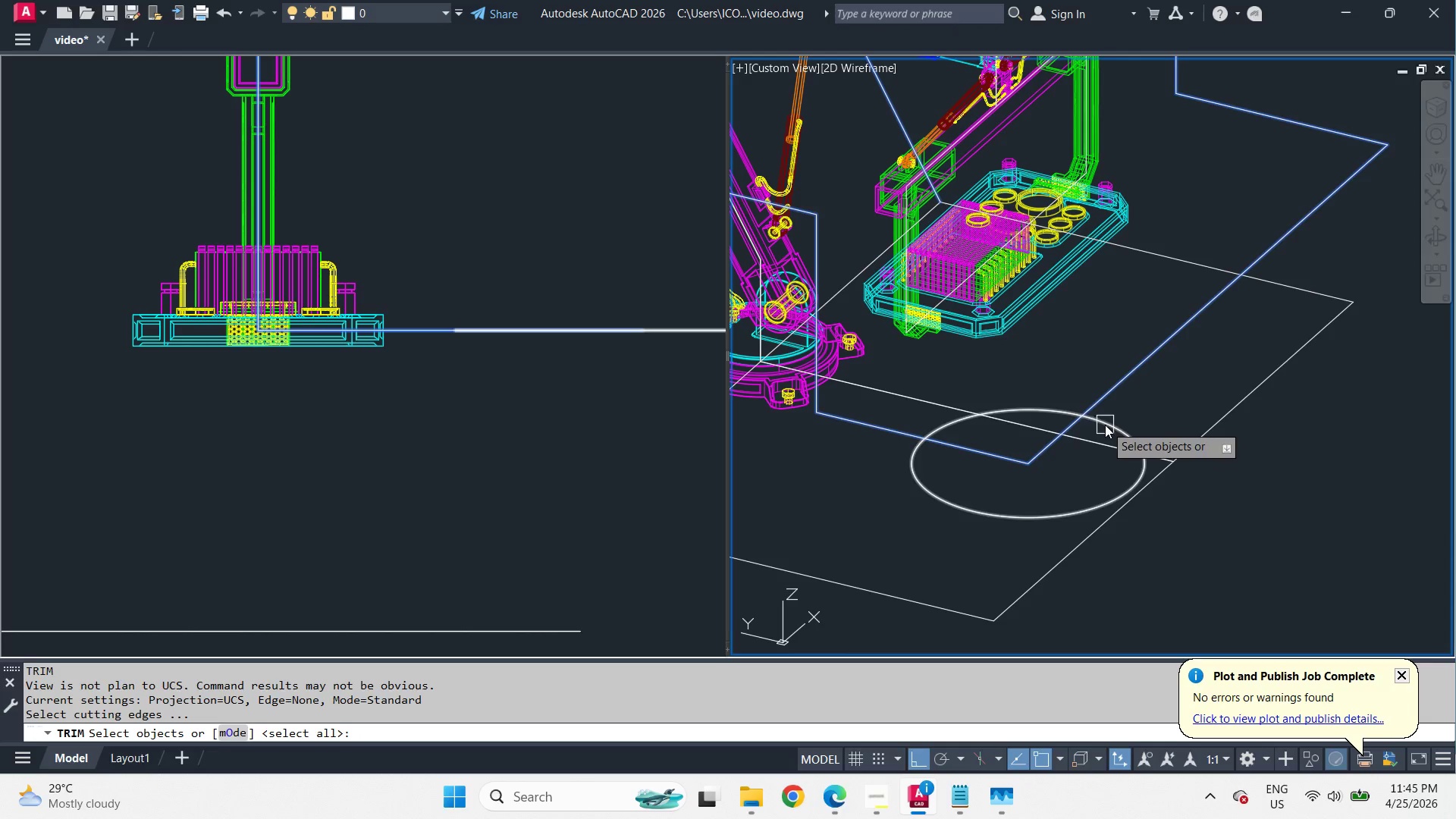 
left_click_drag(start_coordinate=[1020, 460], to_coordinate=[1029, 465])
 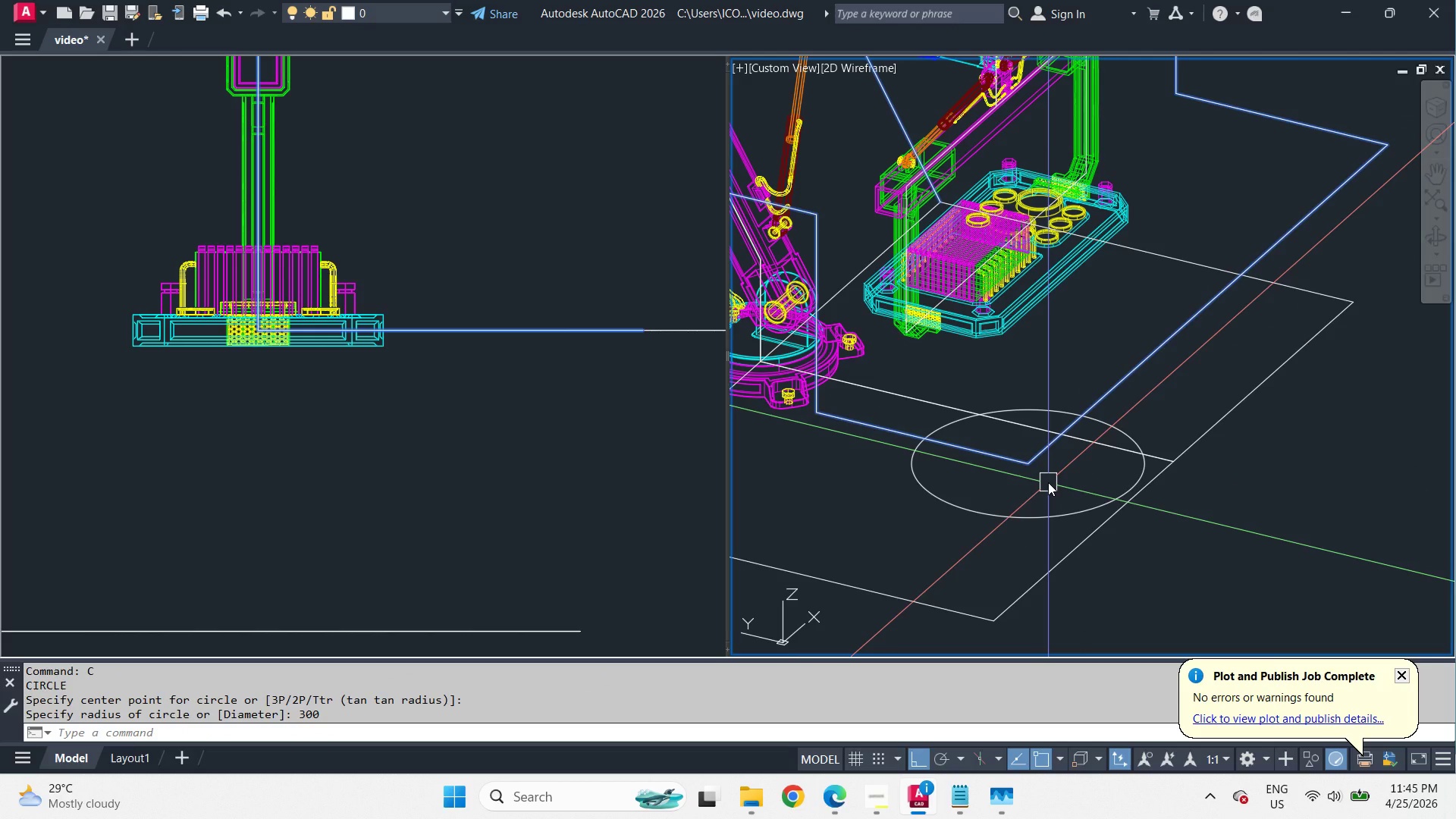 
left_click([1105, 425])
 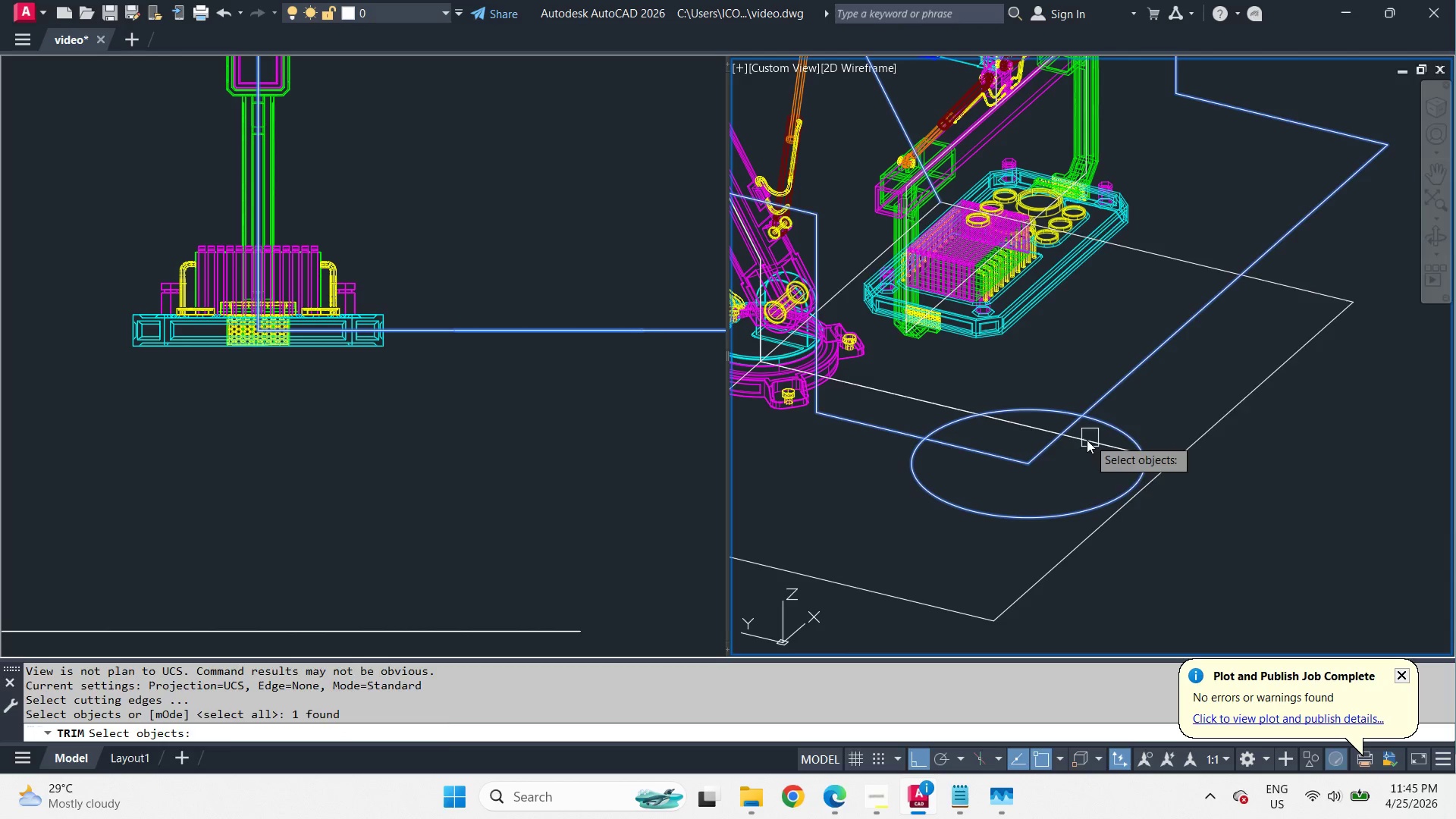 
key(Space)
 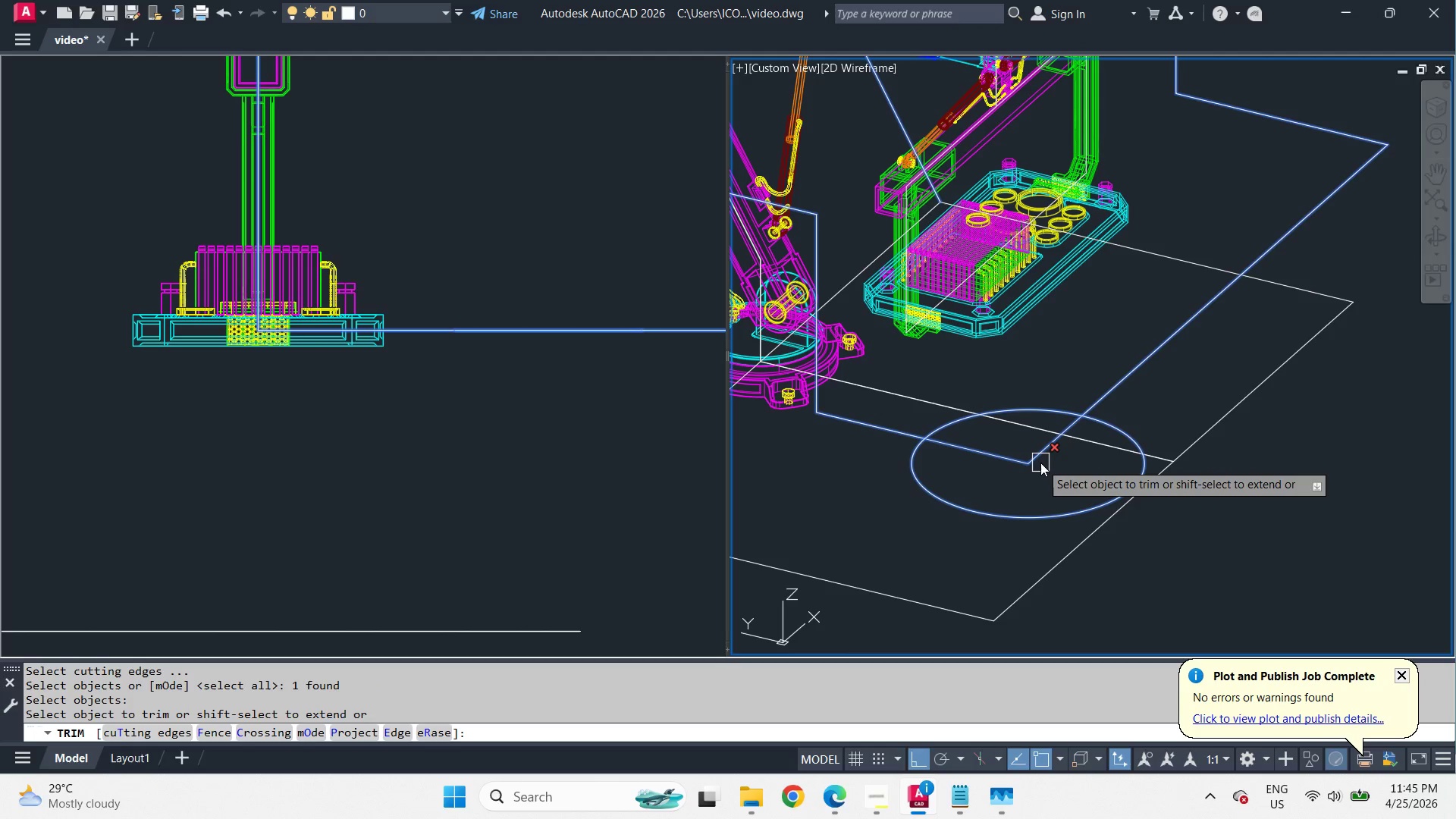 
left_click([1040, 463])
 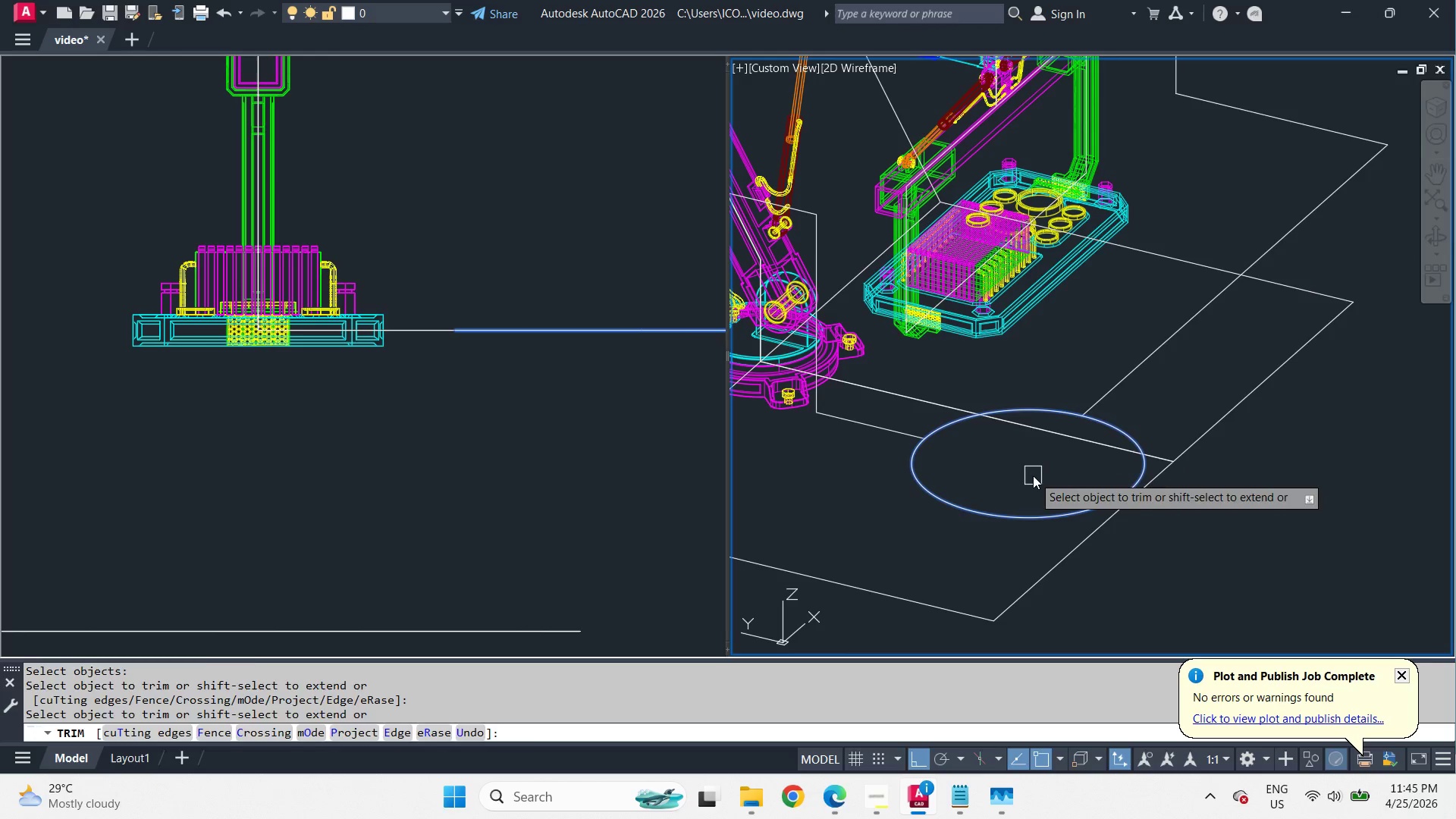 
key(Space)
 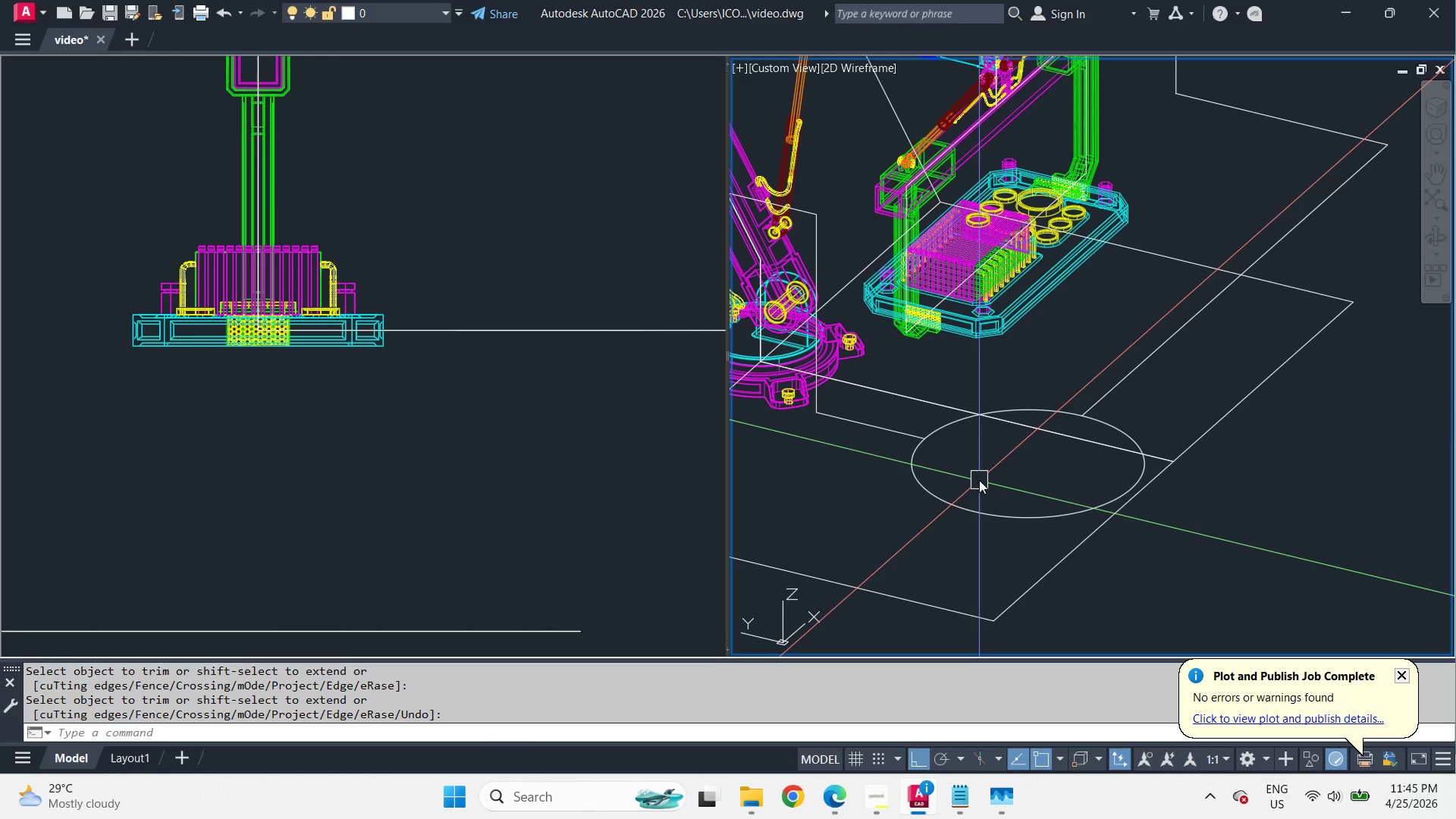 
key(L)
 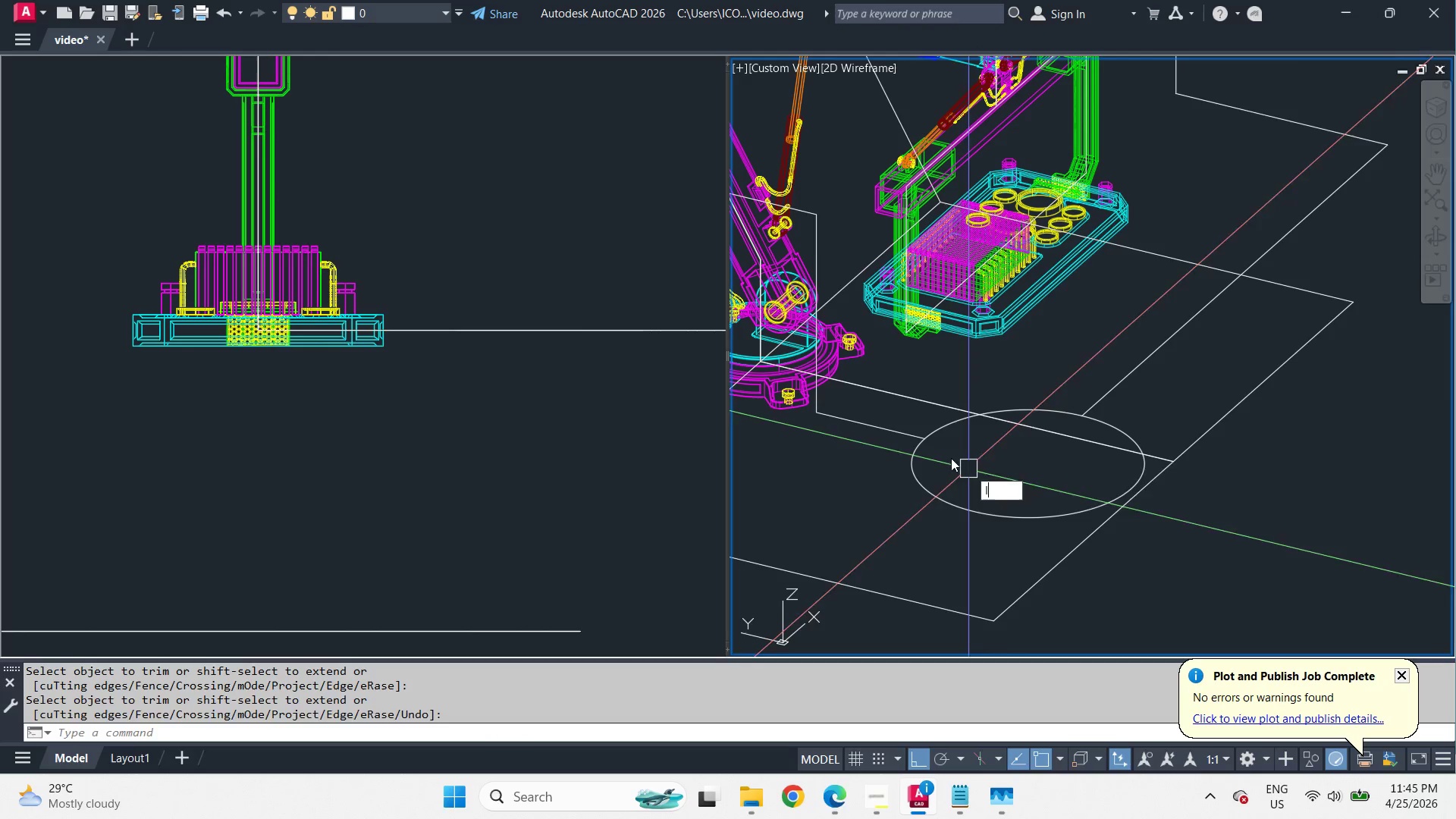 
key(Space)
 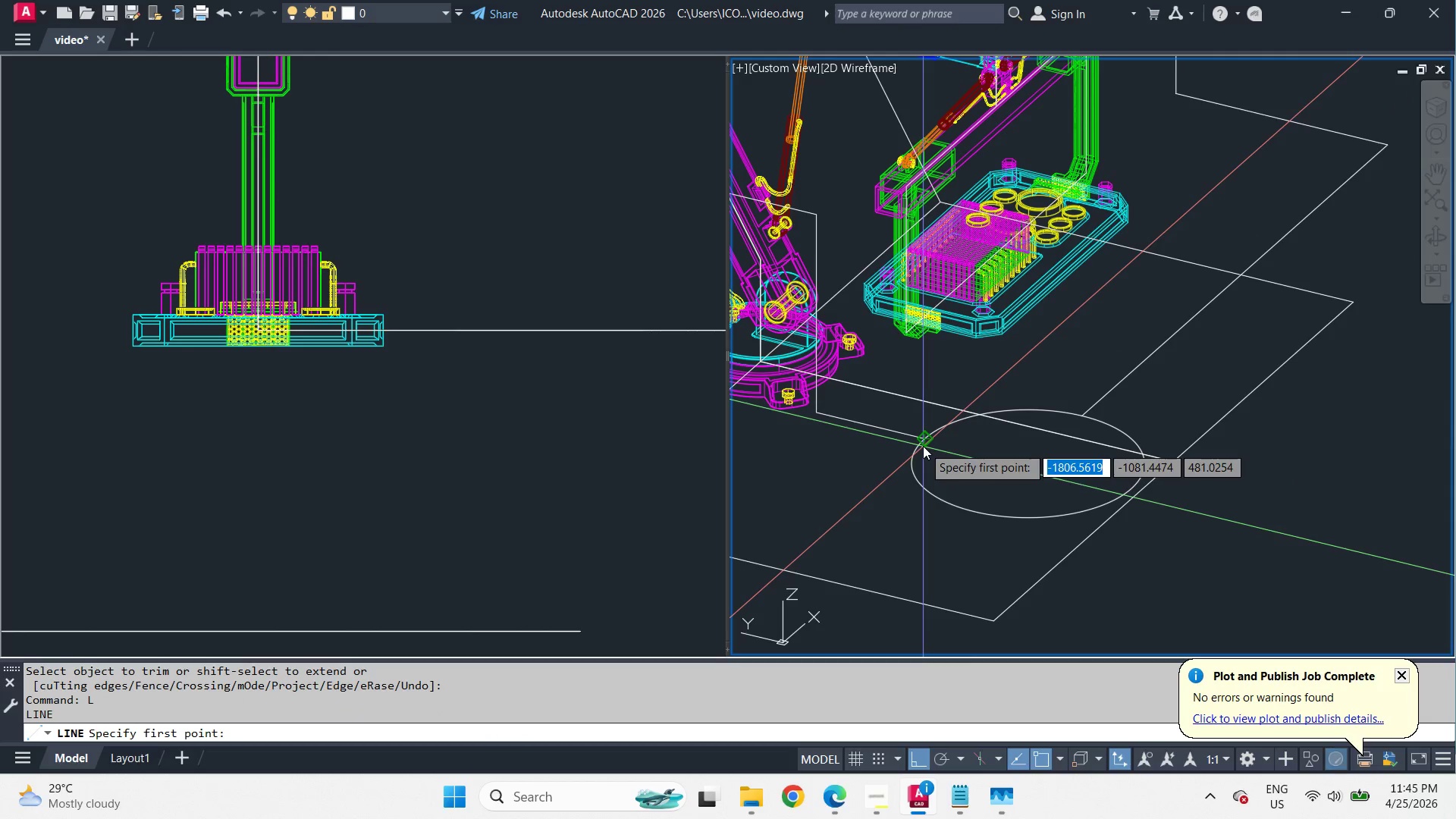 
left_click_drag(start_coordinate=[923, 446], to_coordinate=[935, 446])
 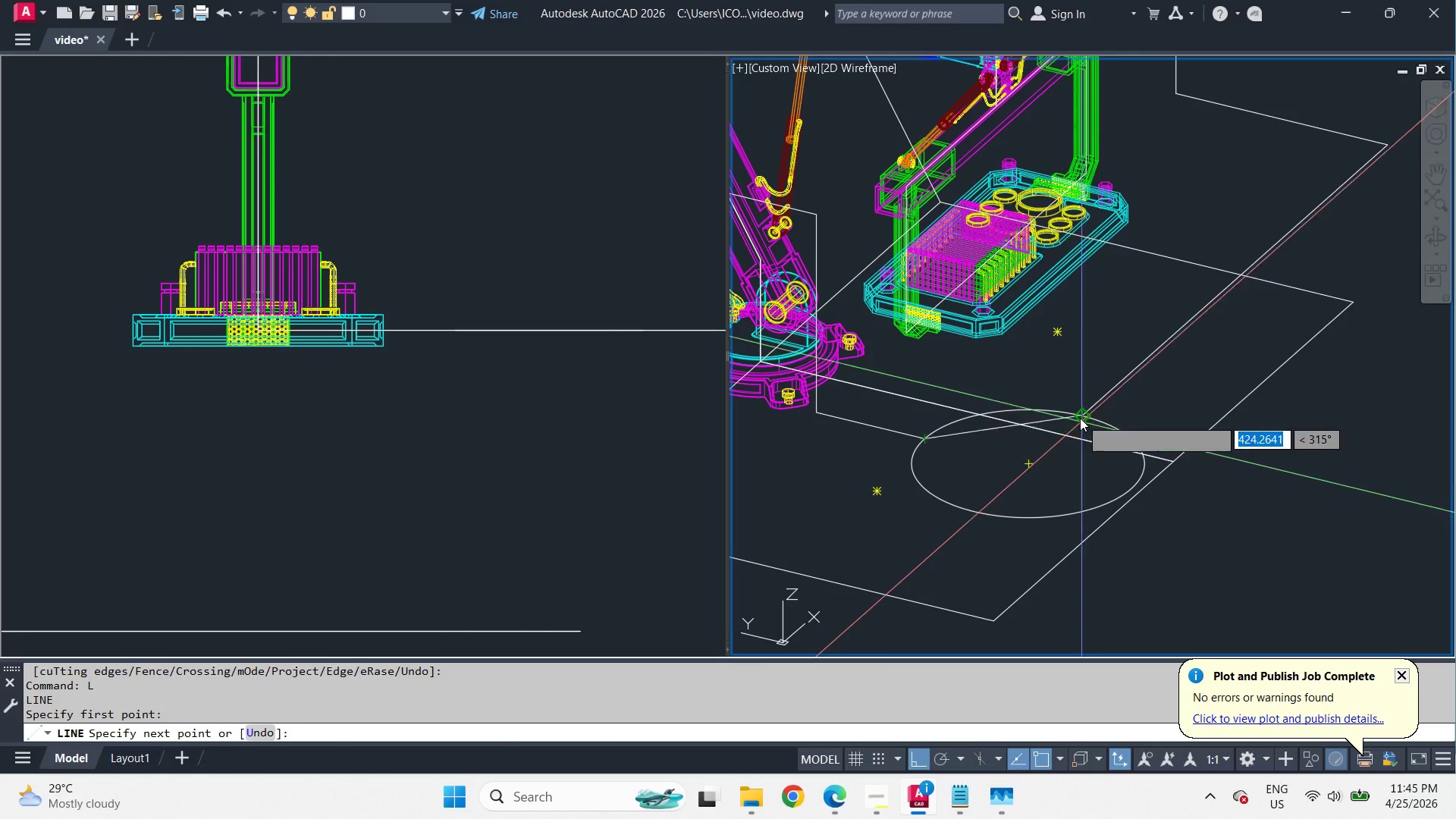 
left_click([1080, 418])
 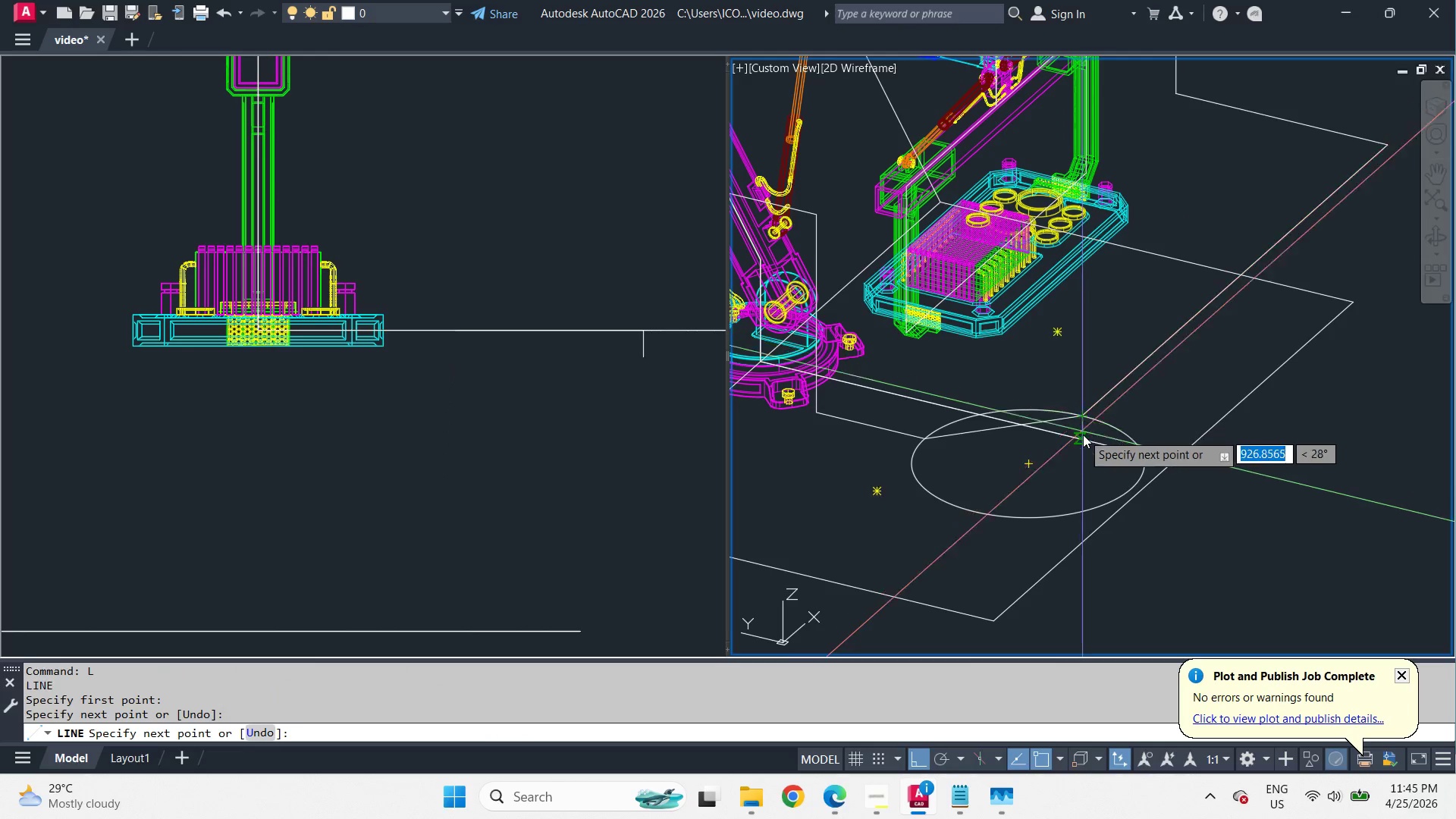 
key(Space)
 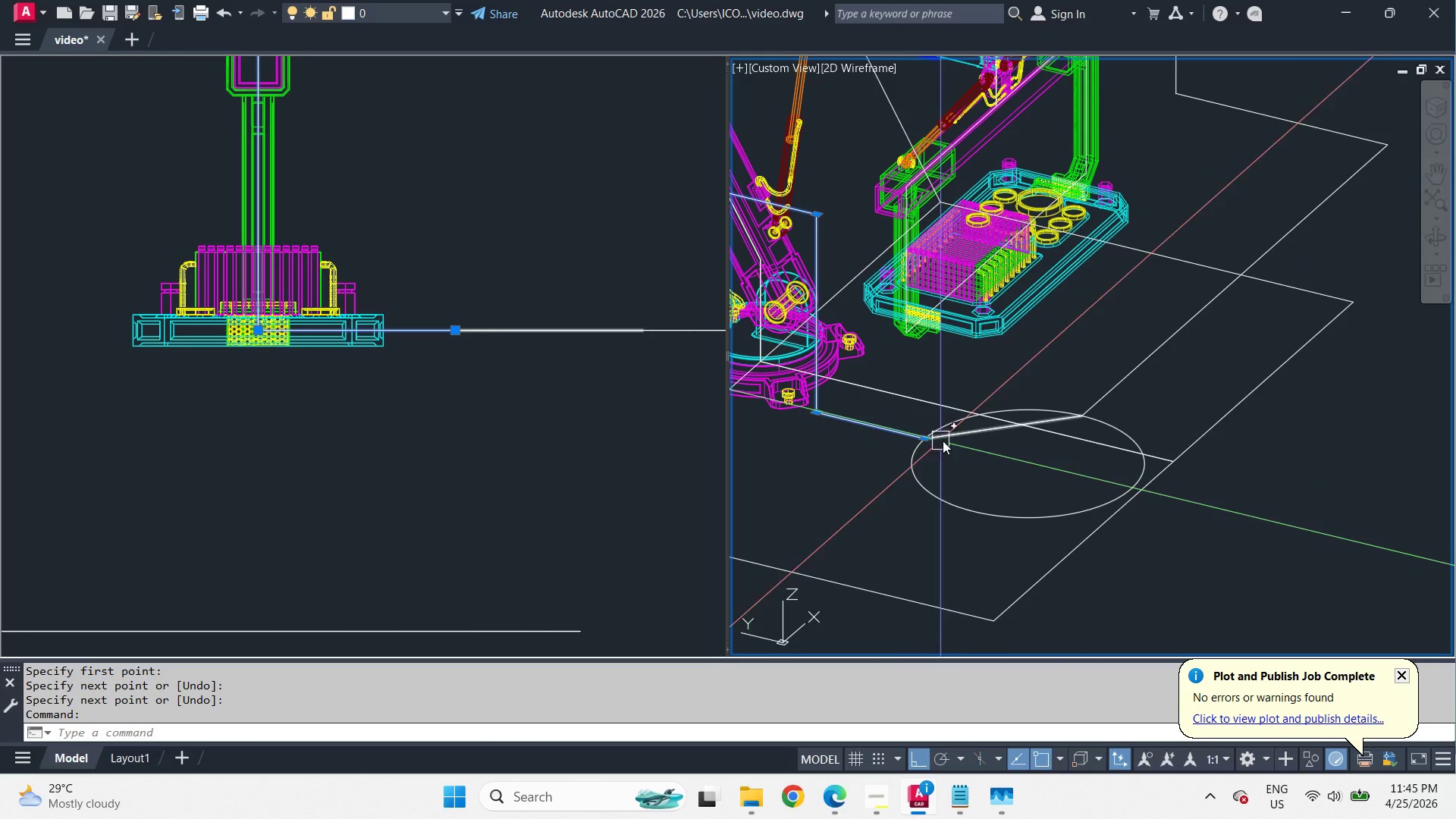 
left_click_drag(start_coordinate=[963, 440], to_coordinate=[967, 443])
 